 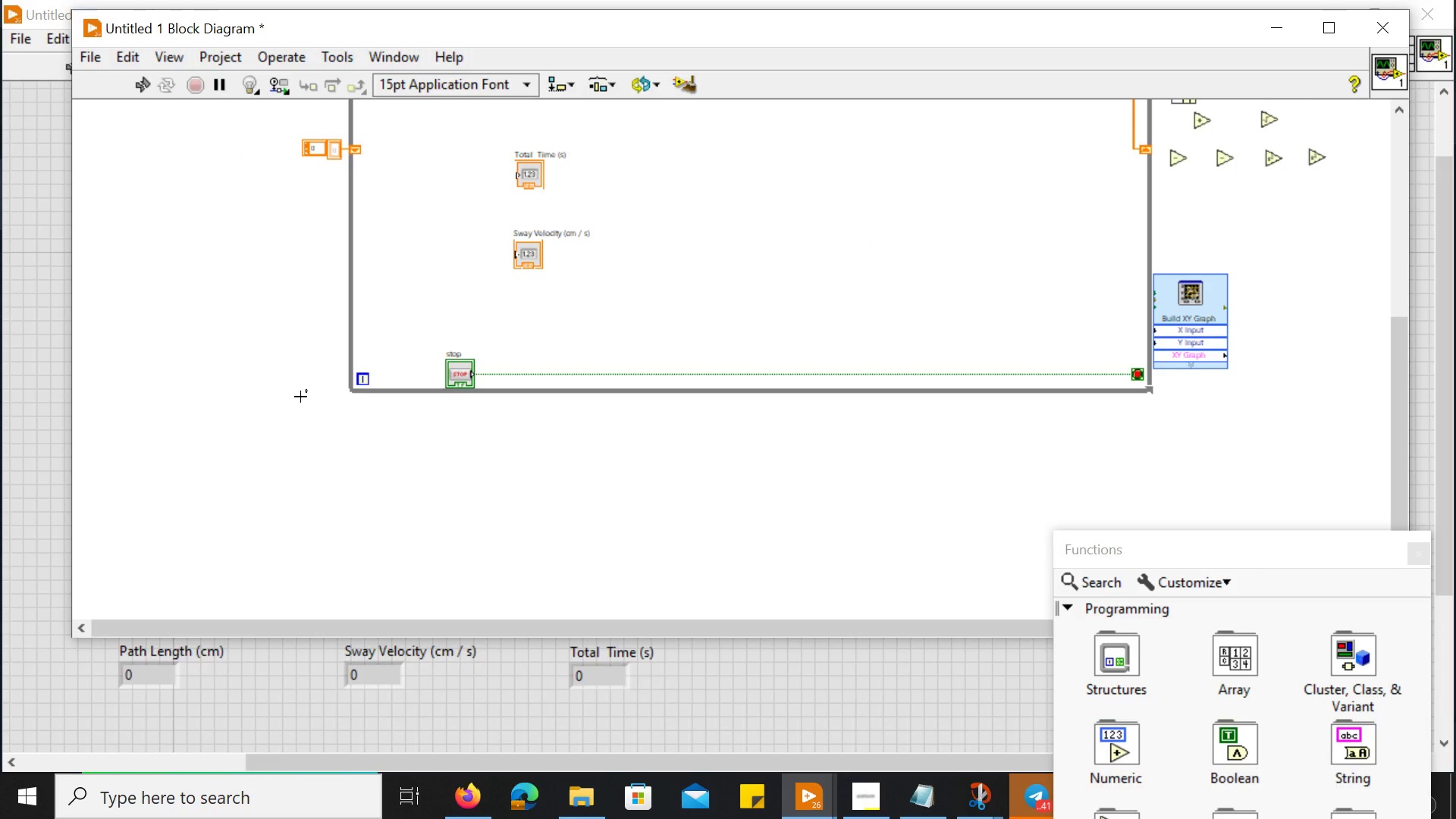 
scroll: coordinate [300, 397], scroll_direction: up, amount: 5.0
 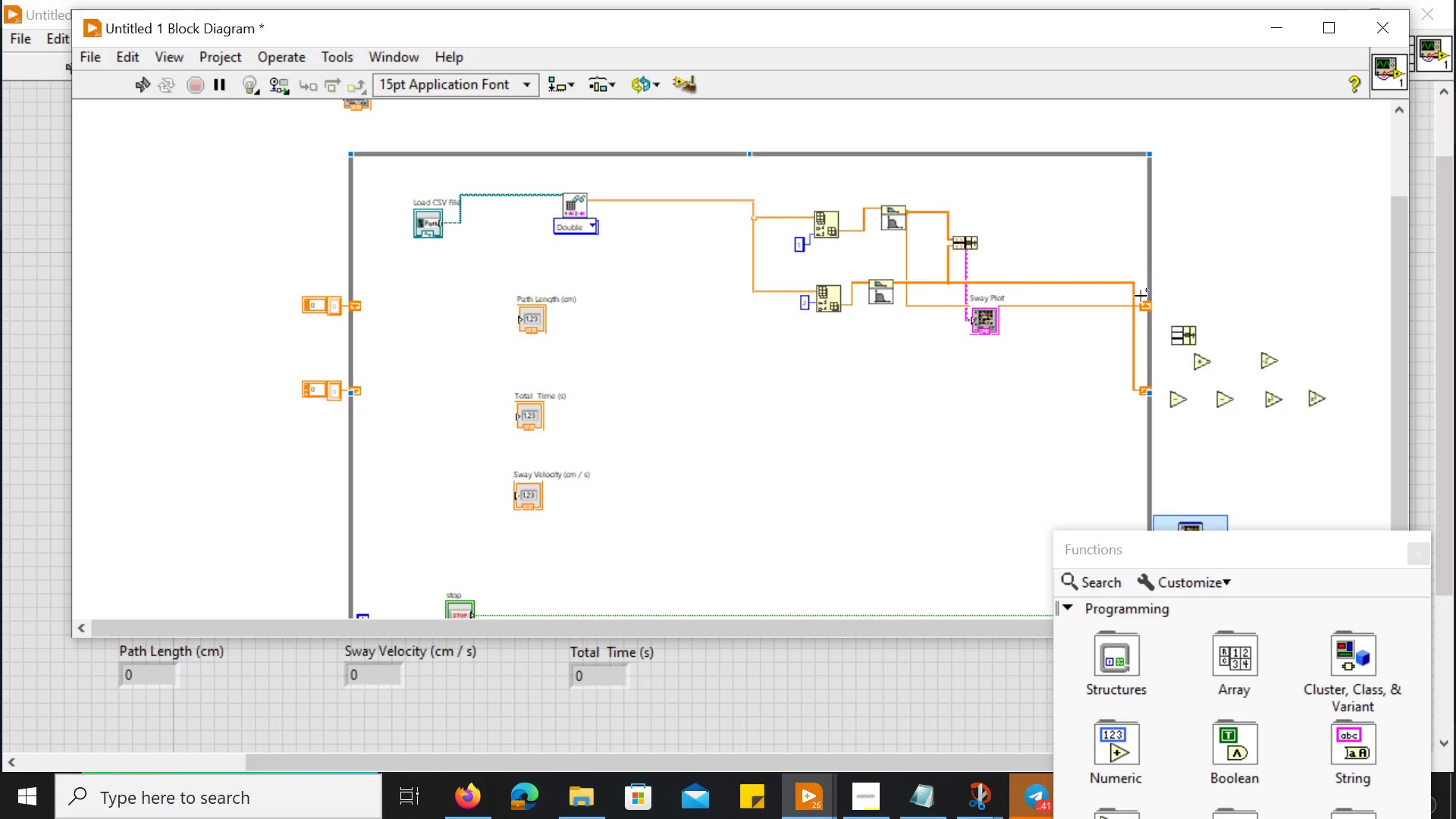 
hold_key(key=ControlLeft, duration=0.36)
scroll: coordinate [1140, 306], scroll_direction: up, amount: 2.0
 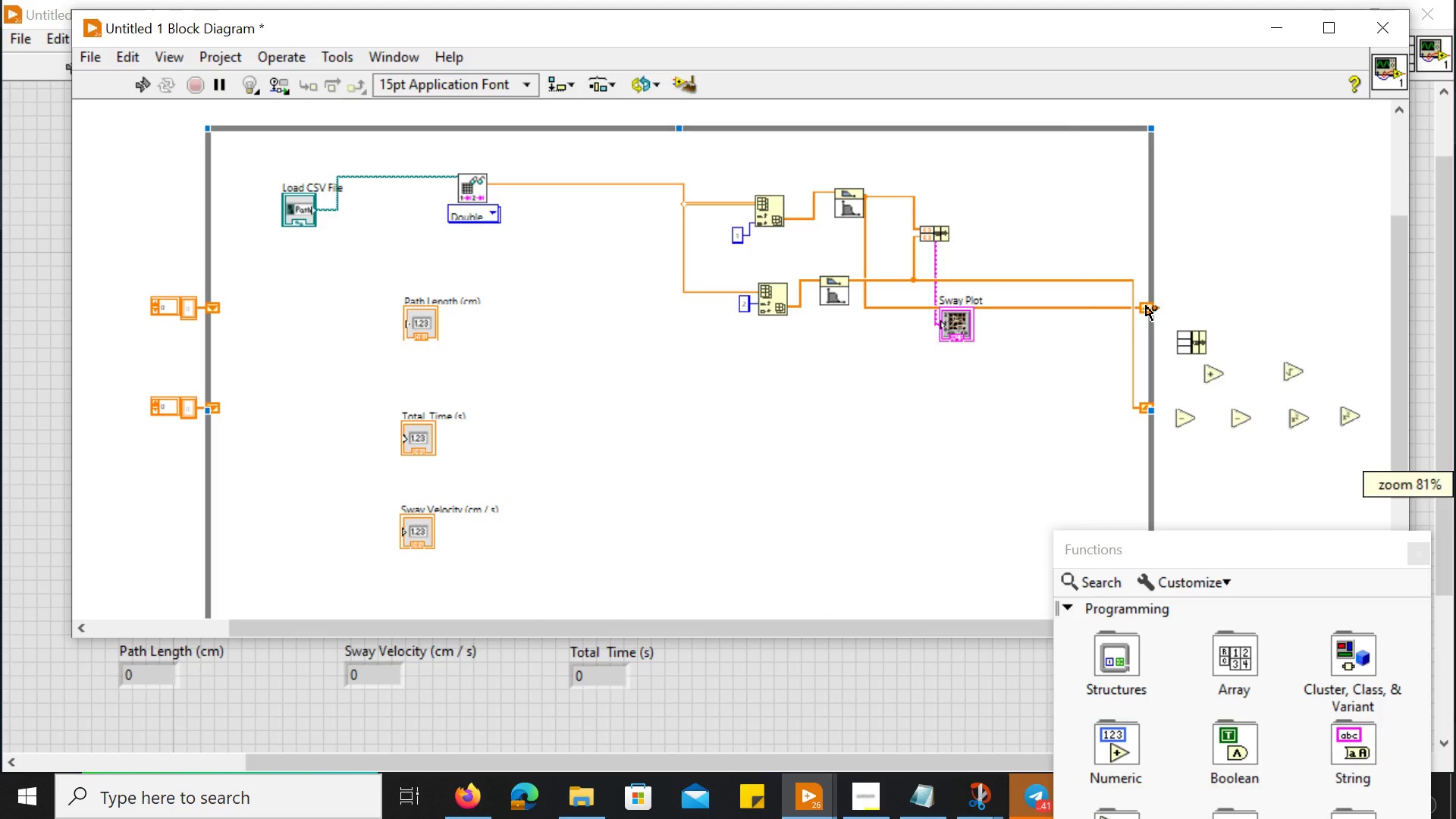 
double_click([1146, 306])
 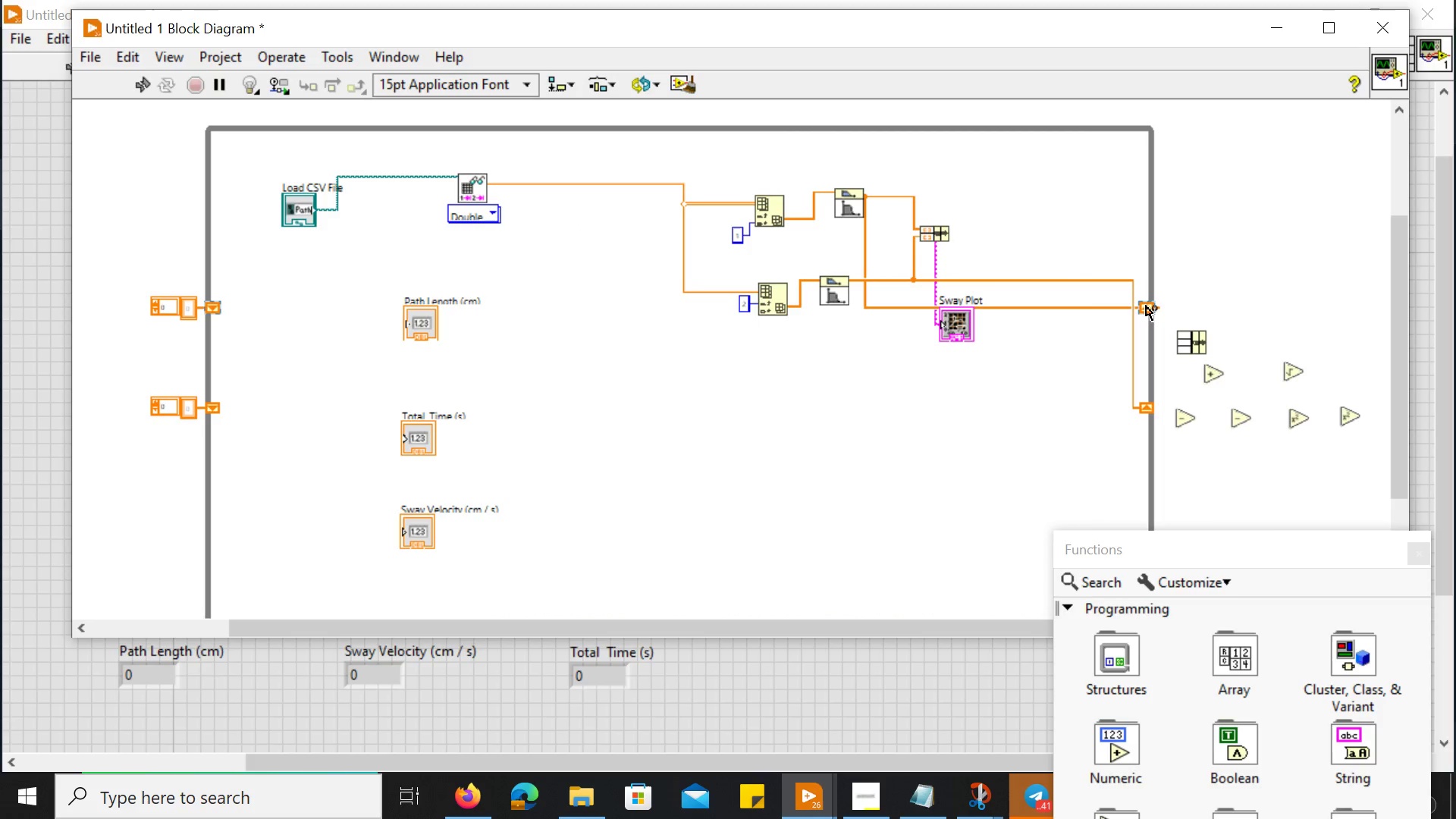 
left_click([1146, 306])
 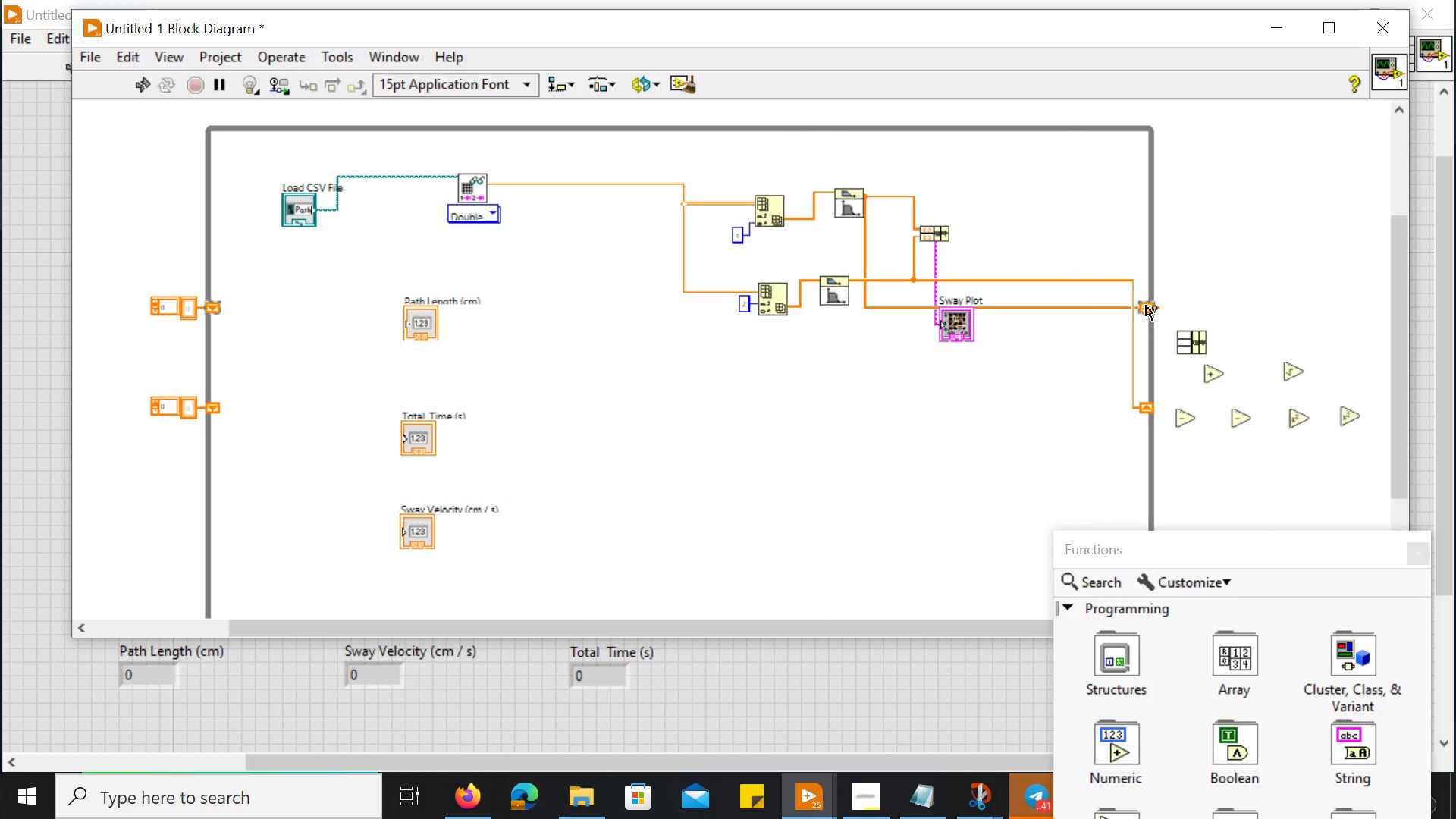 
left_click([1146, 306])
 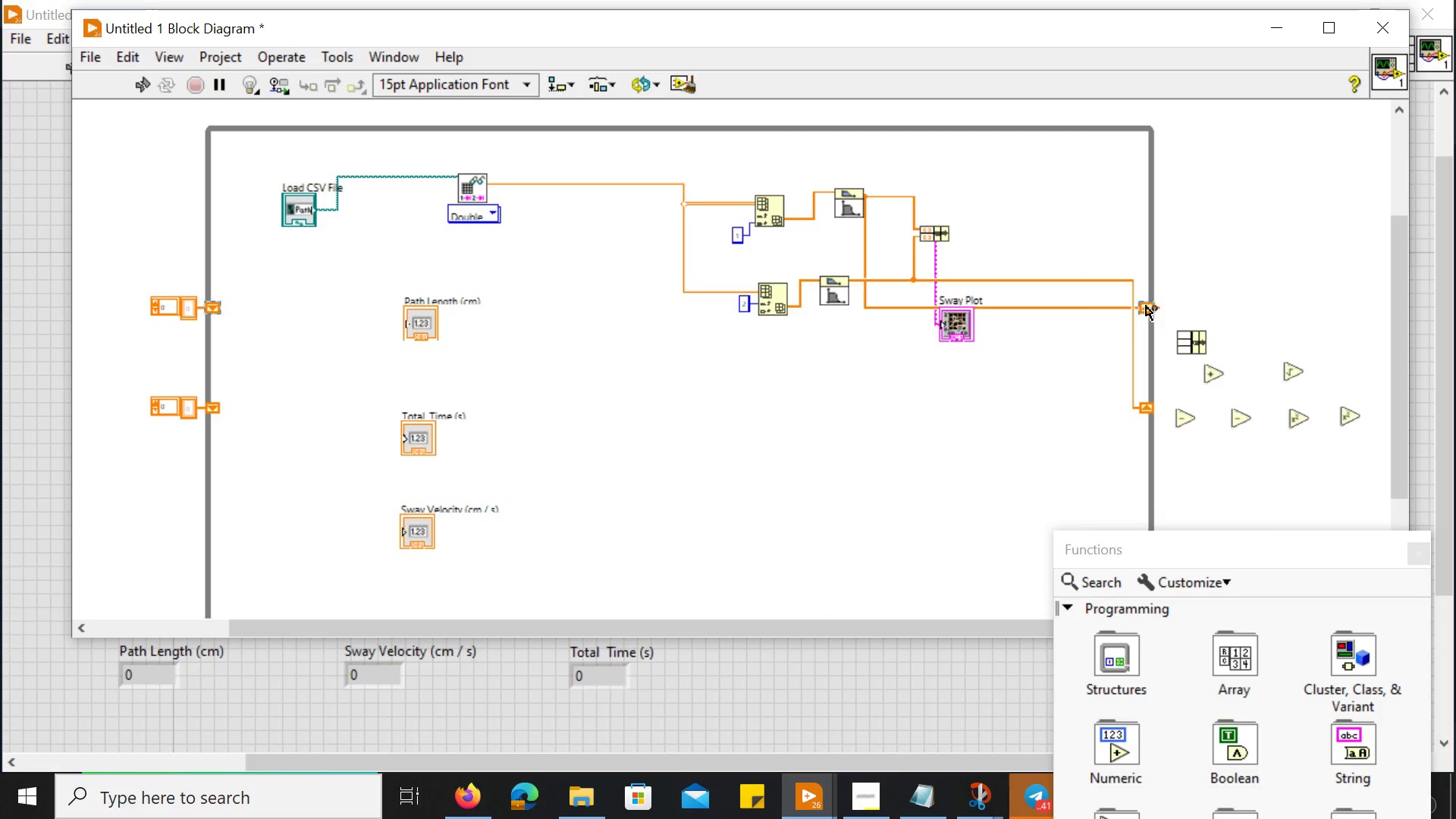 
right_click([1146, 306])
 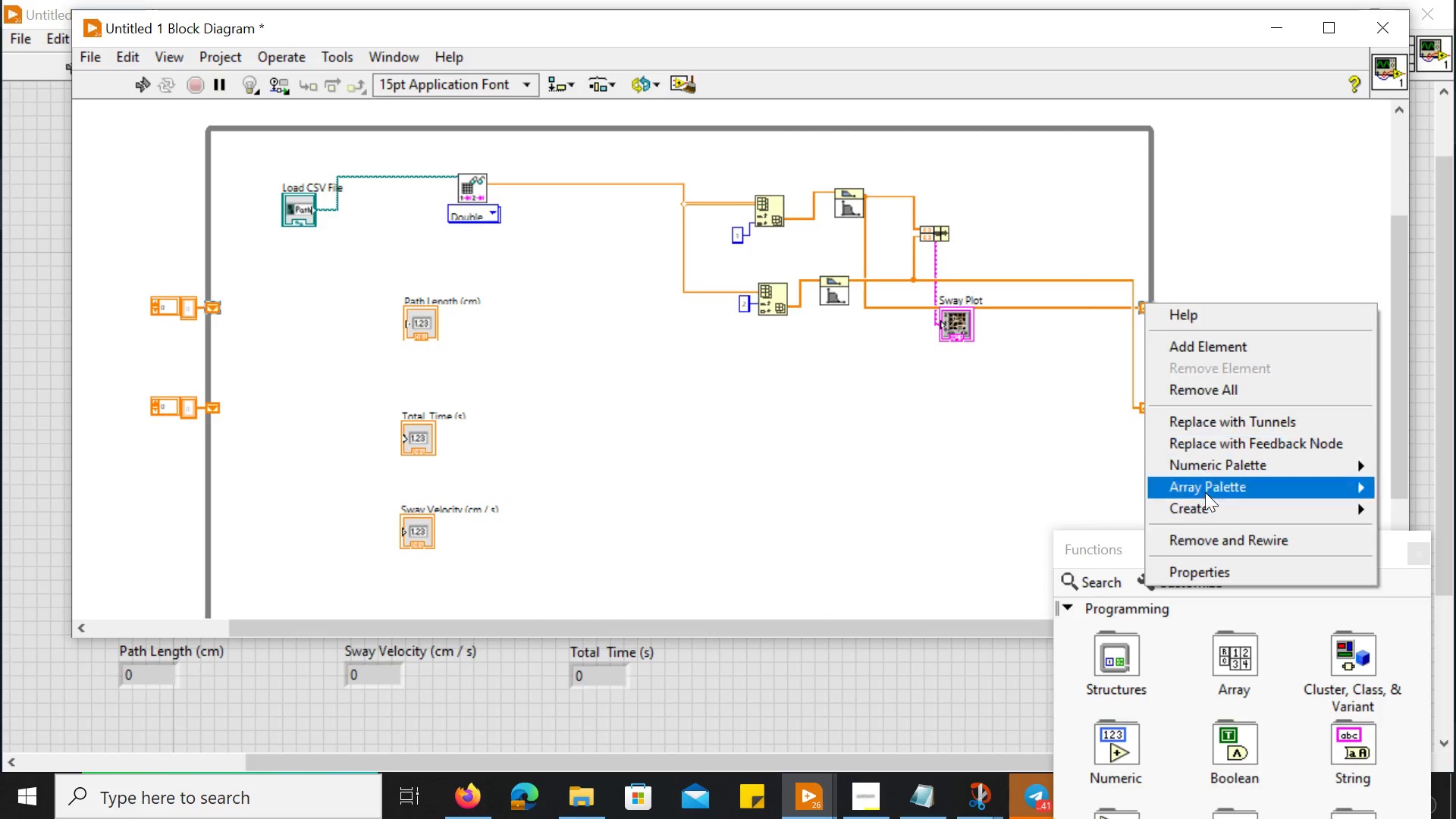 
mouse_move([1202, 519])
 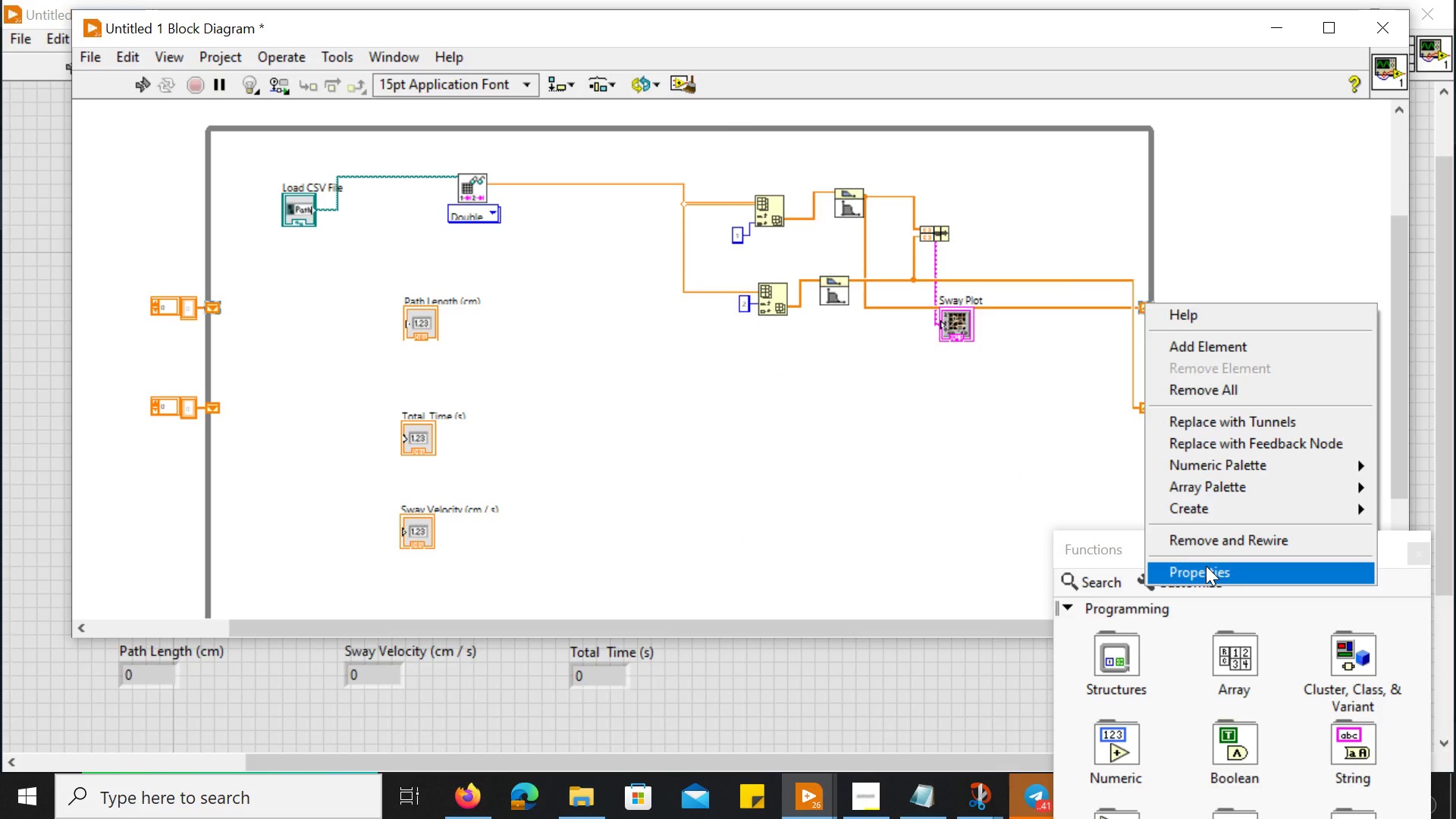 
left_click([1206, 566])
 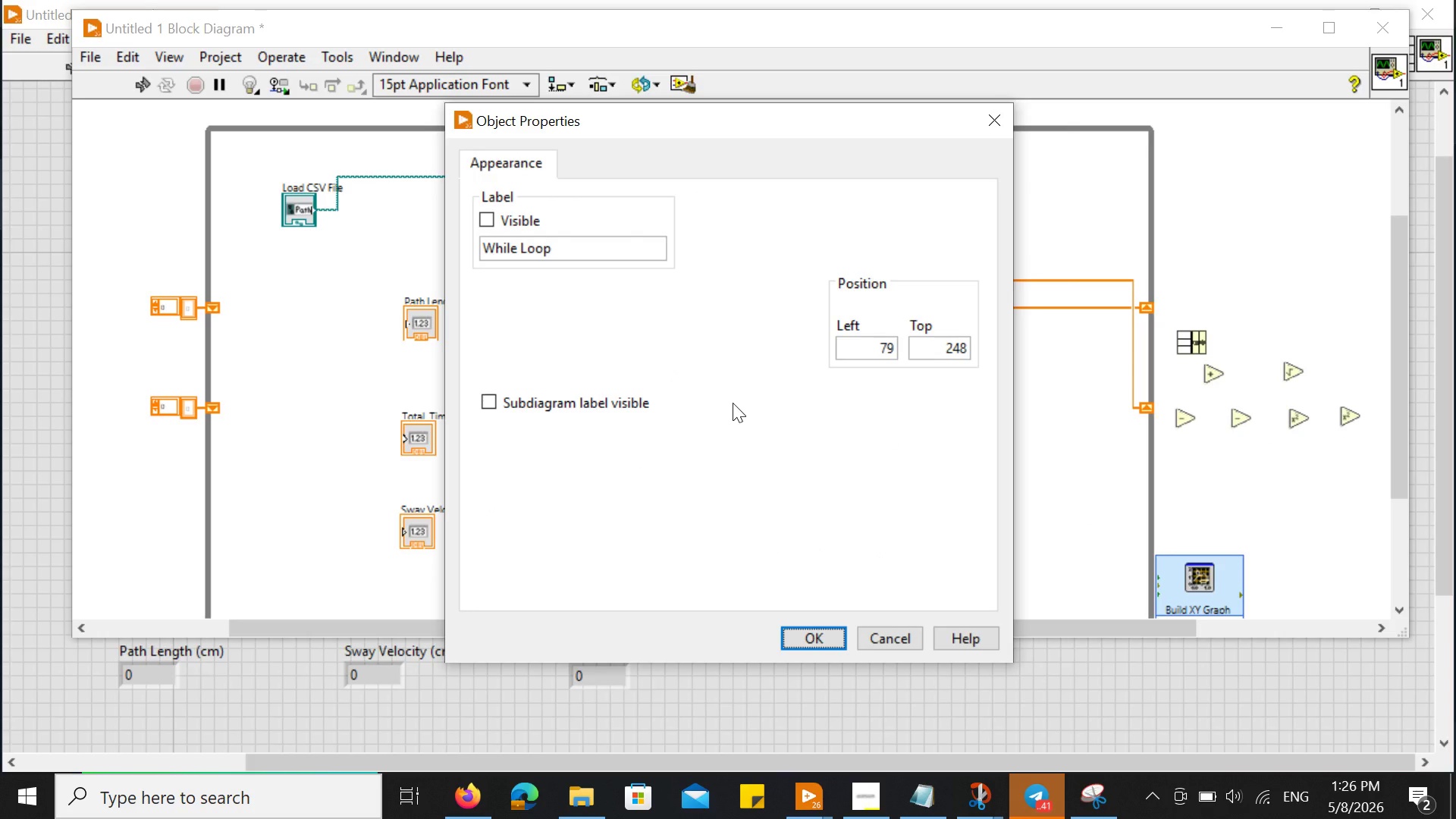 
wait(11.11)
 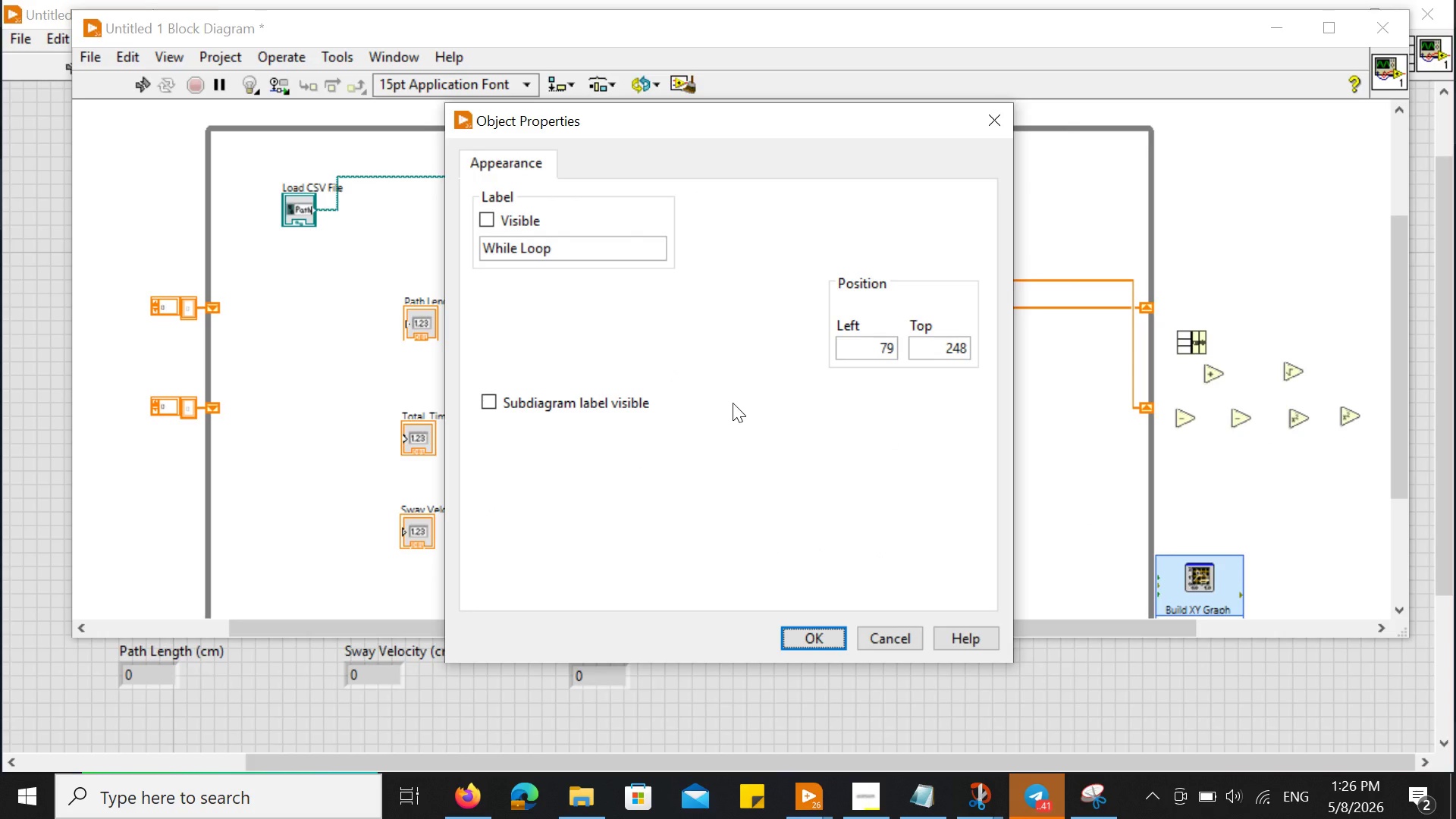 
left_click([827, 631])
 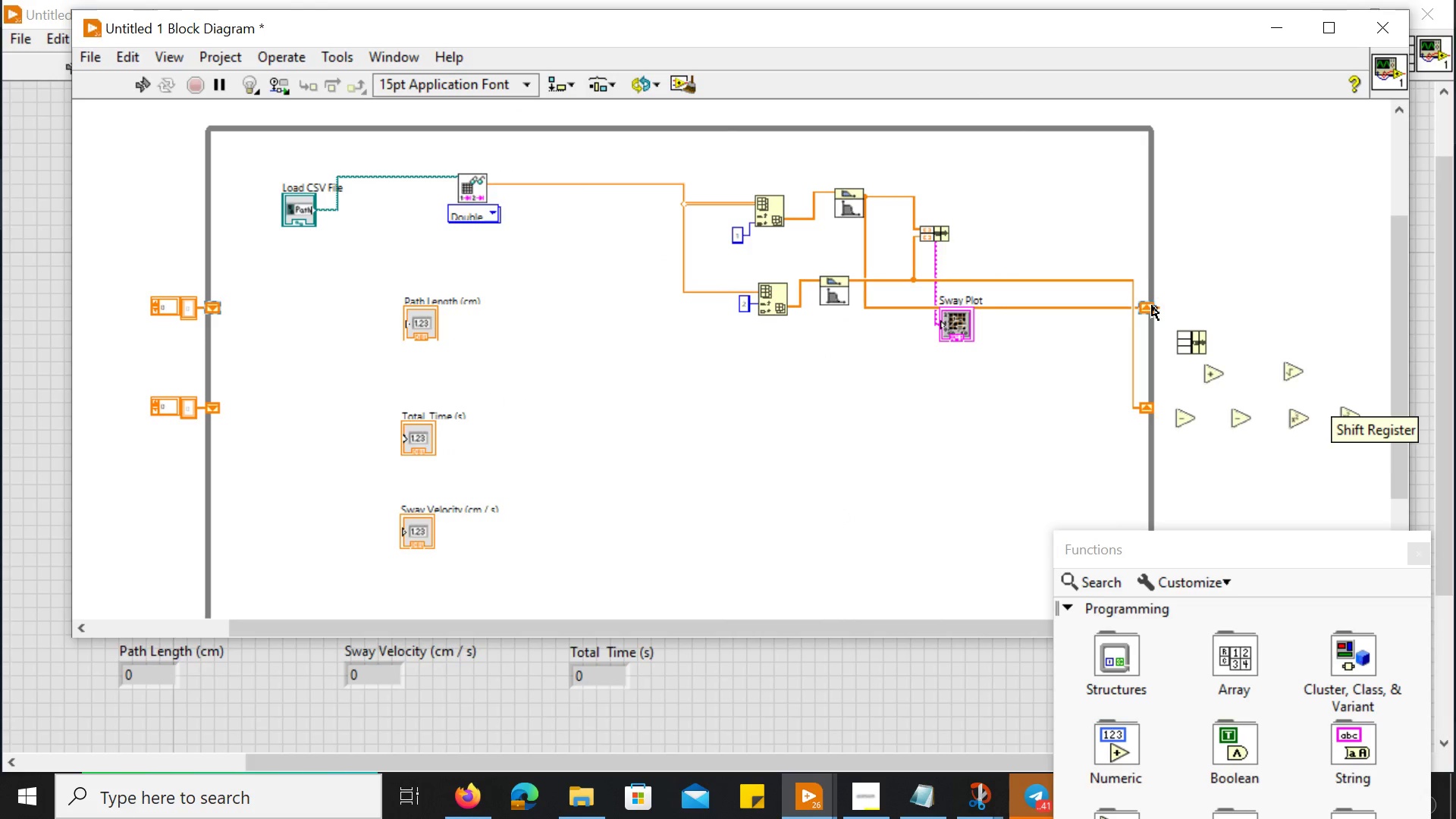 
hold_key(key=ControlLeft, duration=0.48)
hold_key(key=ControlLeft, duration=0.52)
scroll: coordinate [1152, 306], scroll_direction: up, amount: 4.0
 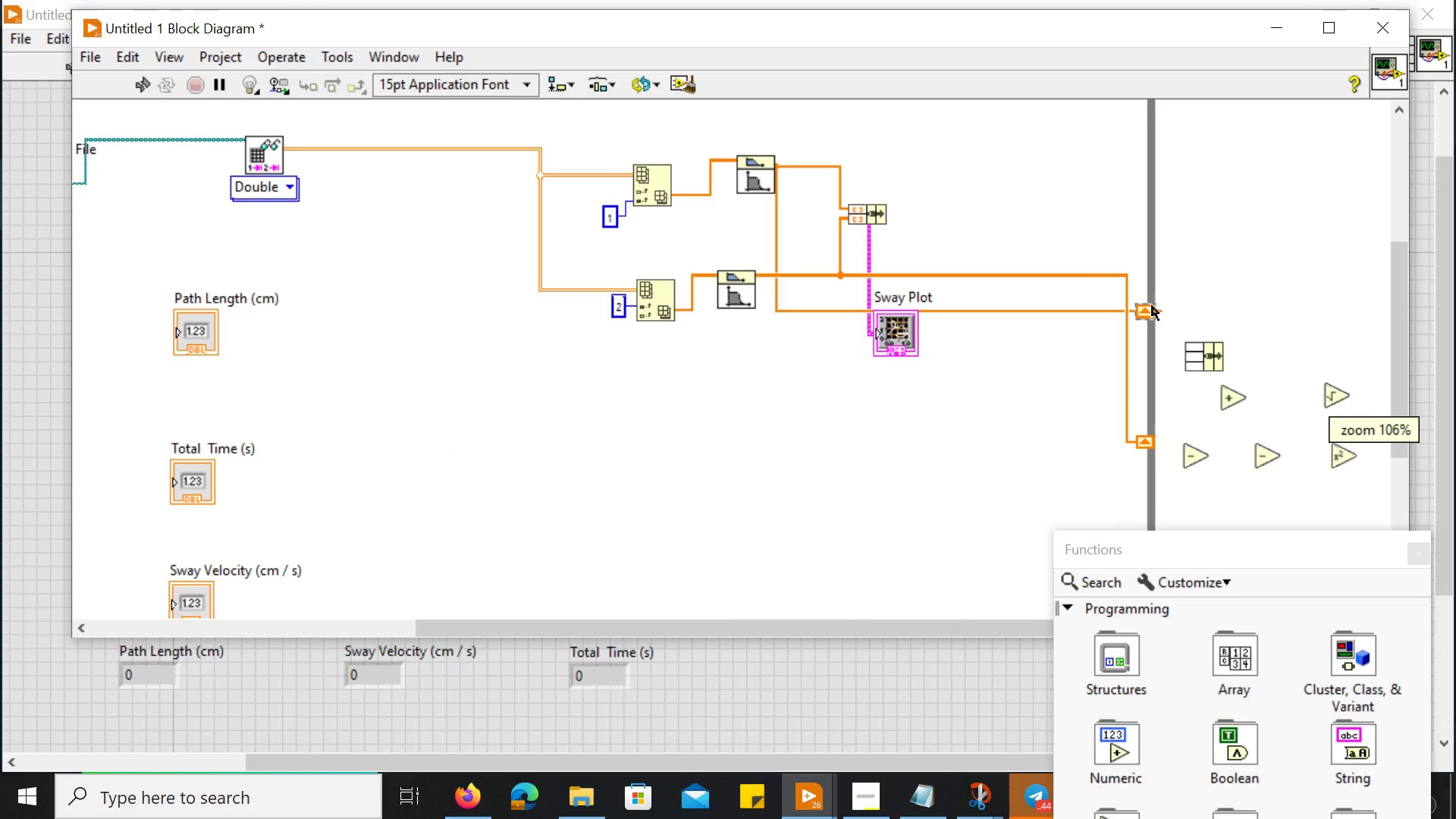 
key(Control+ControlLeft)
 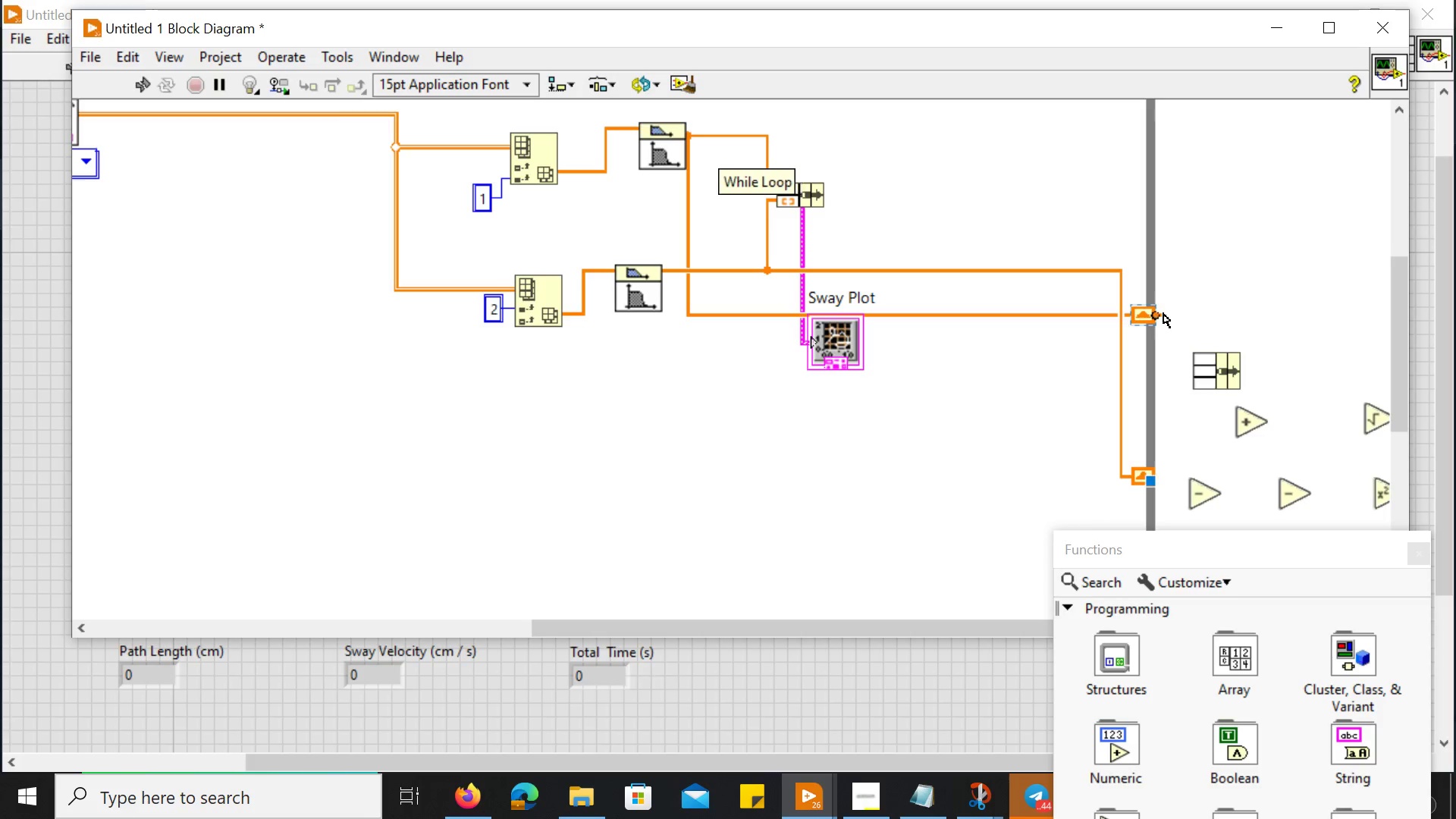 
key(Control+ControlLeft)
 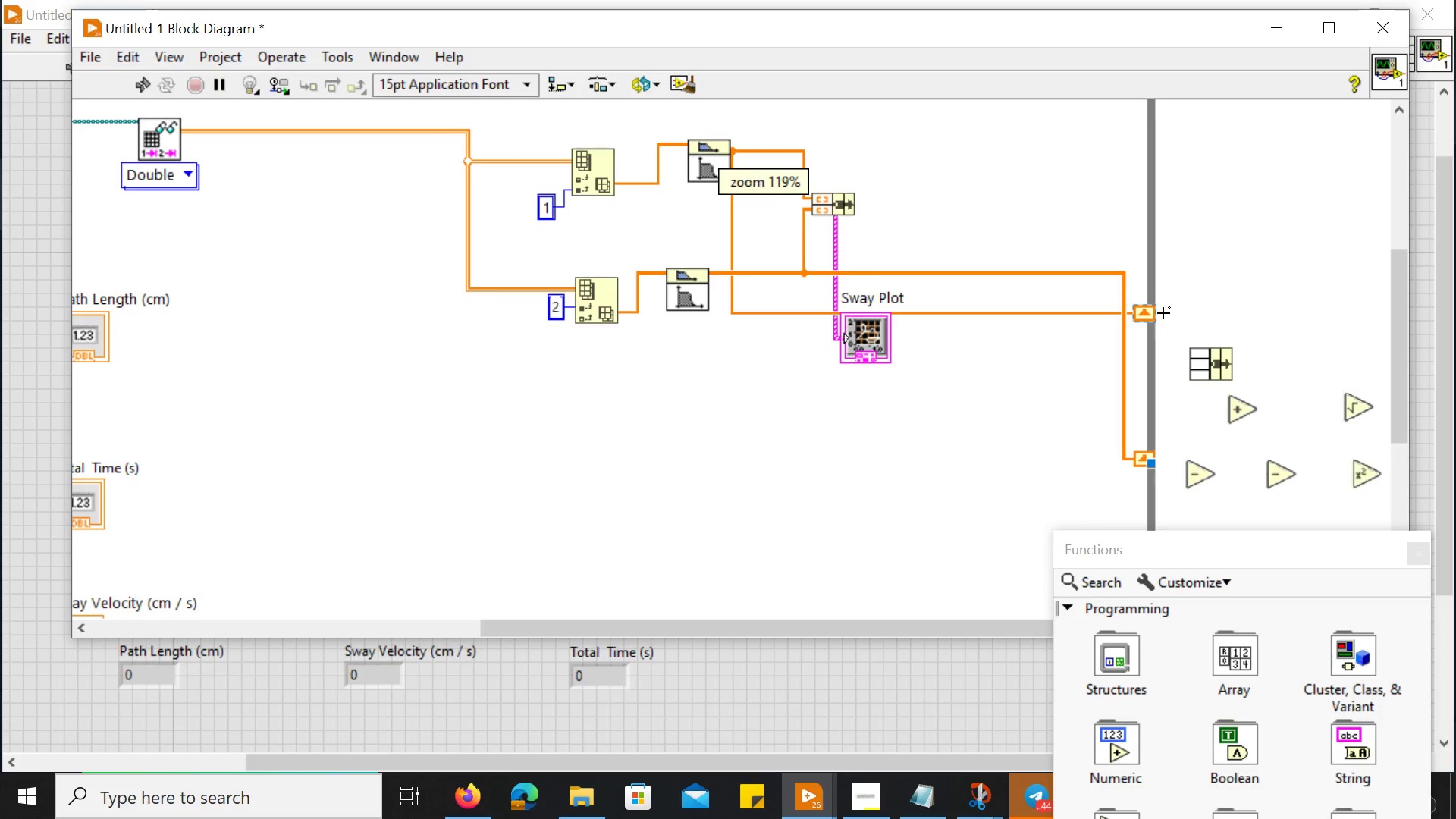 
scroll: coordinate [1163, 313], scroll_direction: down, amount: 1.0
 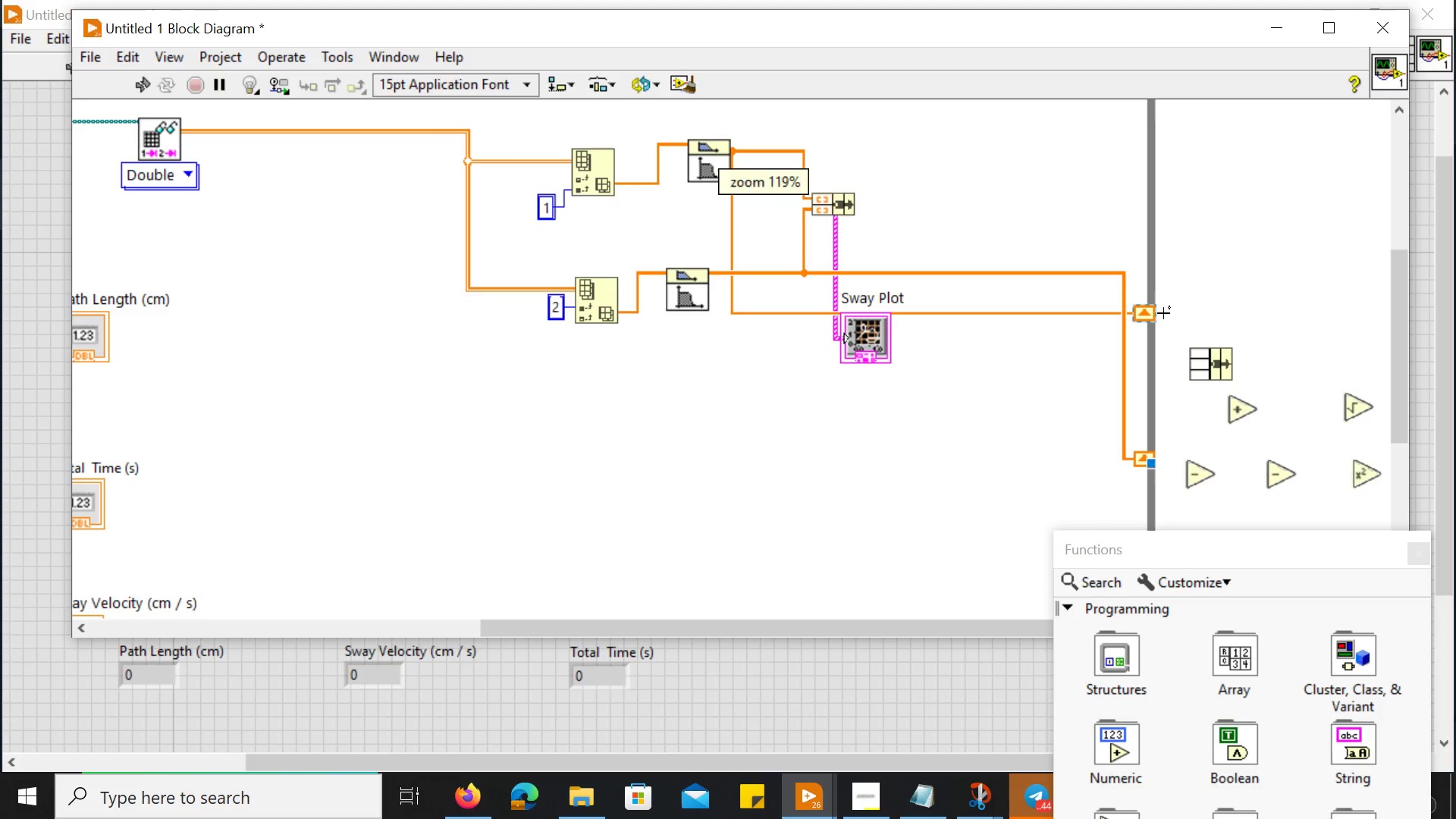 
key(Control+ControlLeft)
 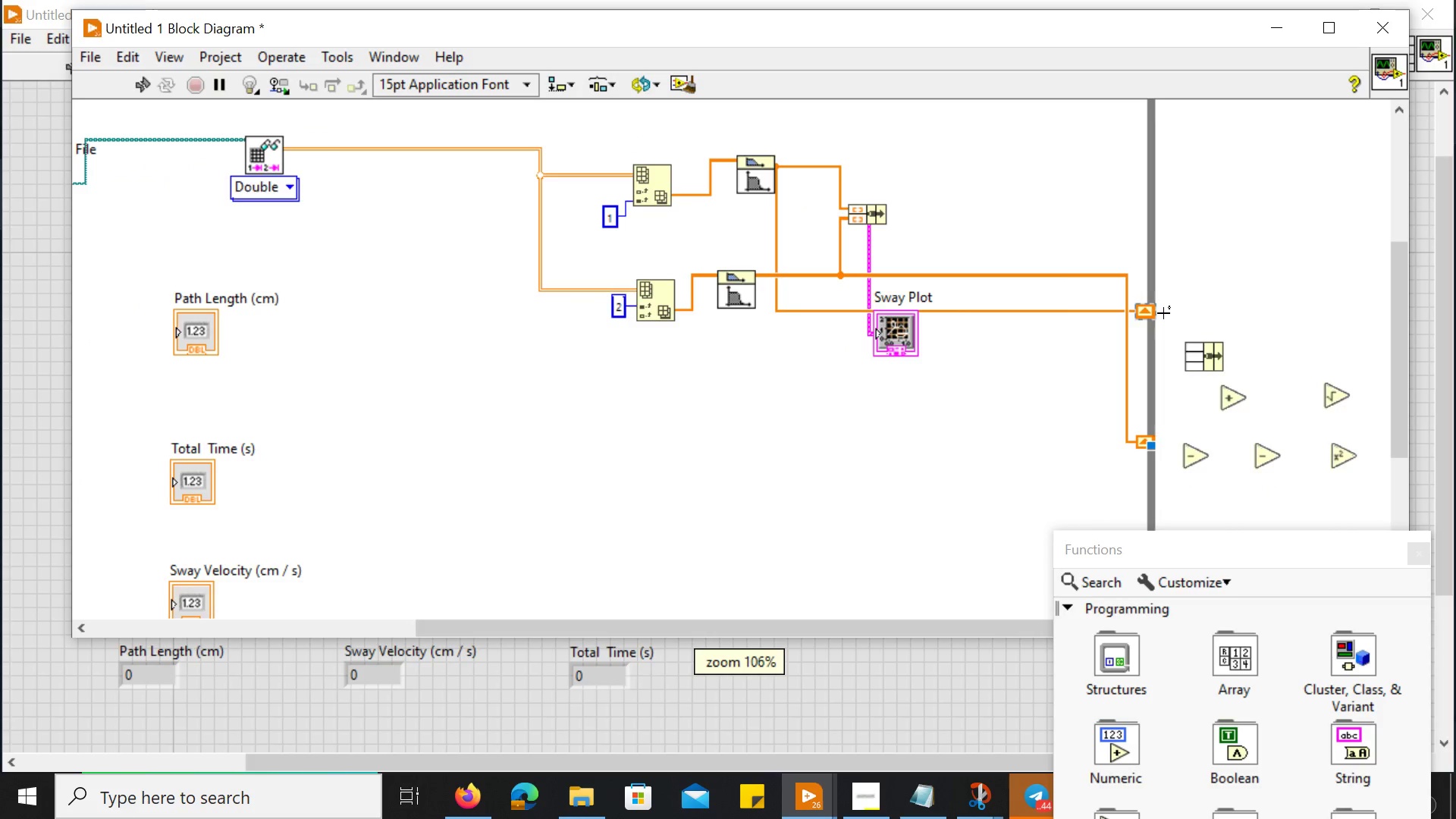 
key(Control+ControlLeft)
 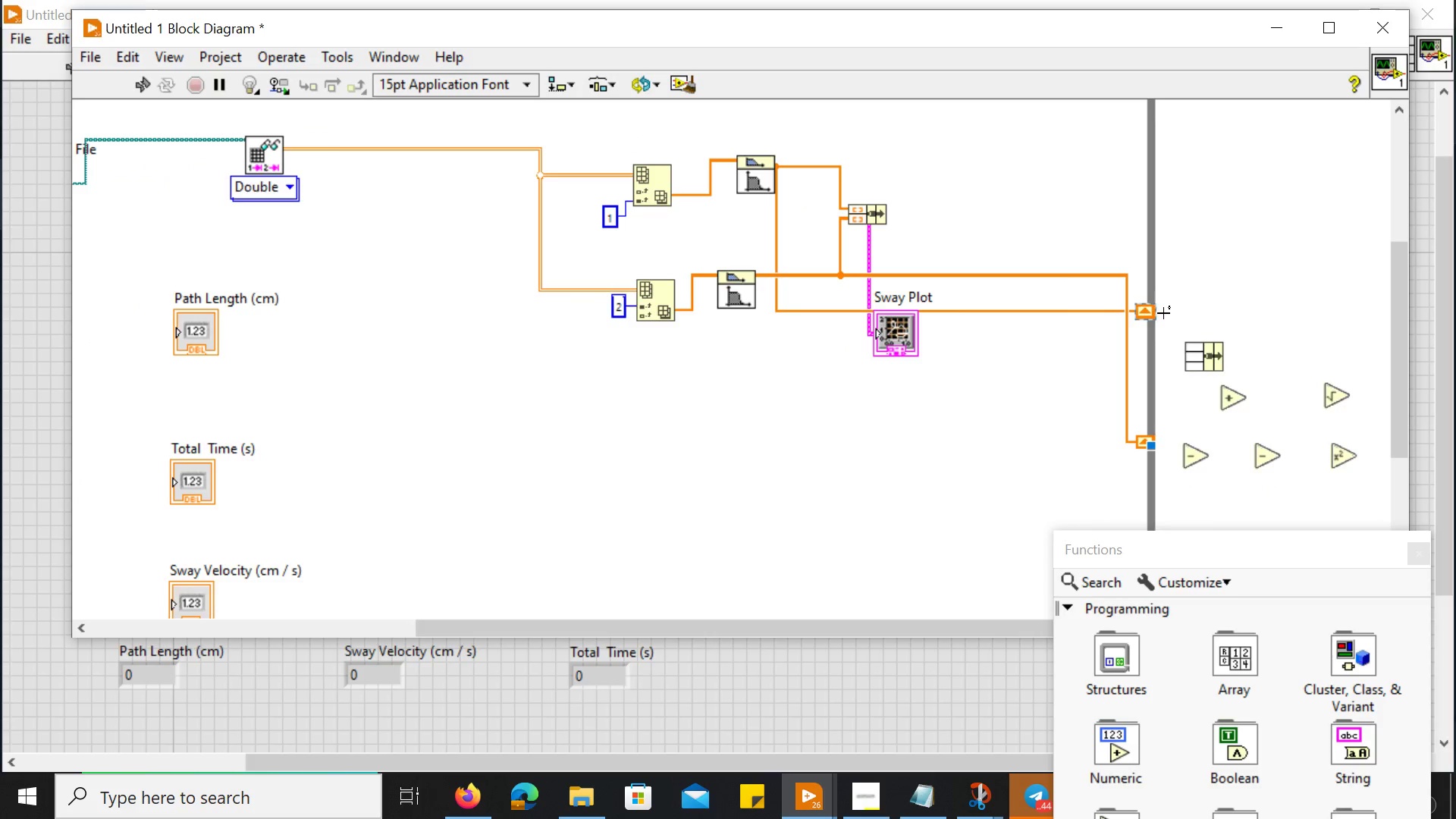 
scroll: coordinate [1163, 313], scroll_direction: down, amount: 1.0
 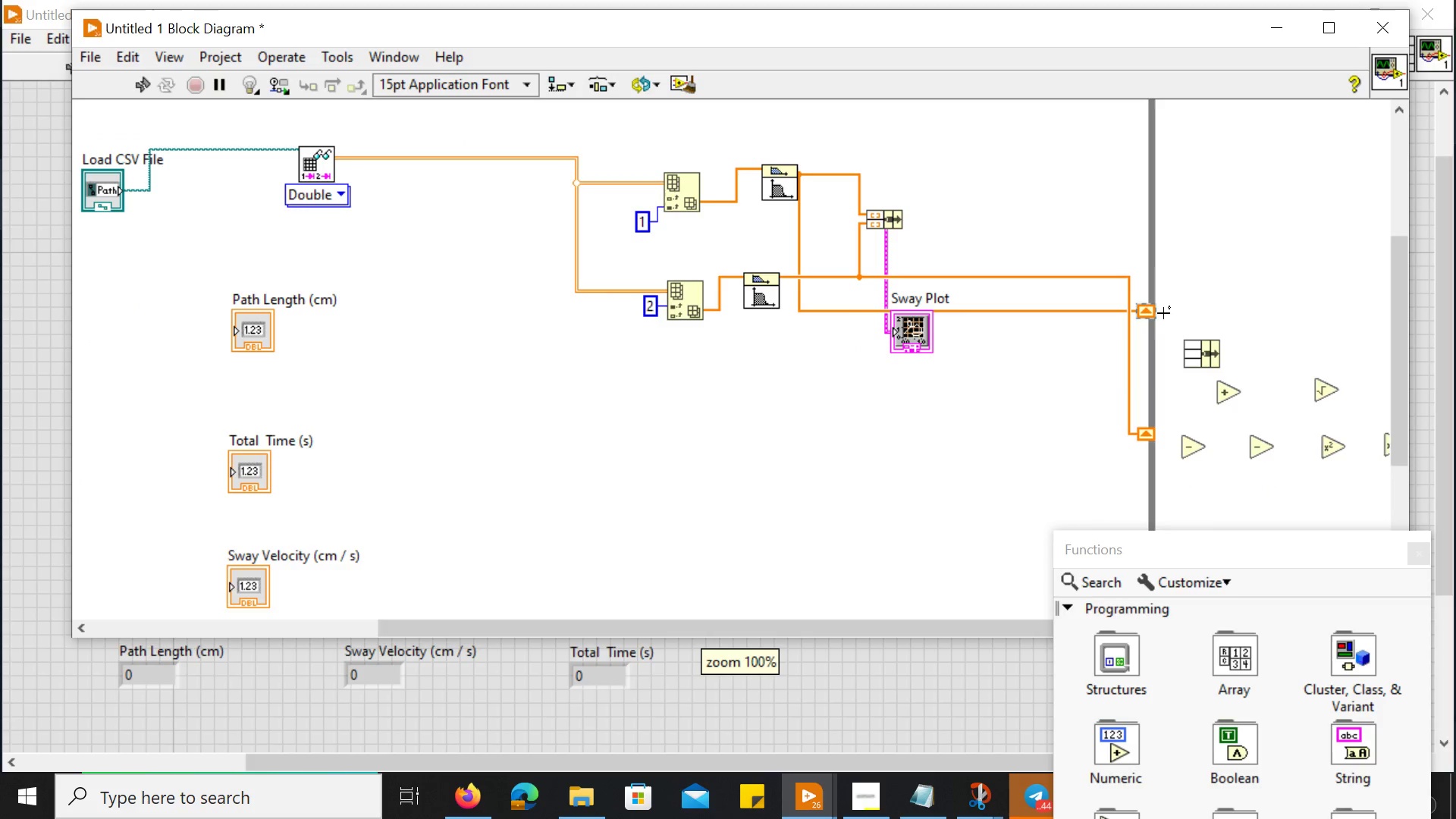 
wait(5.92)
 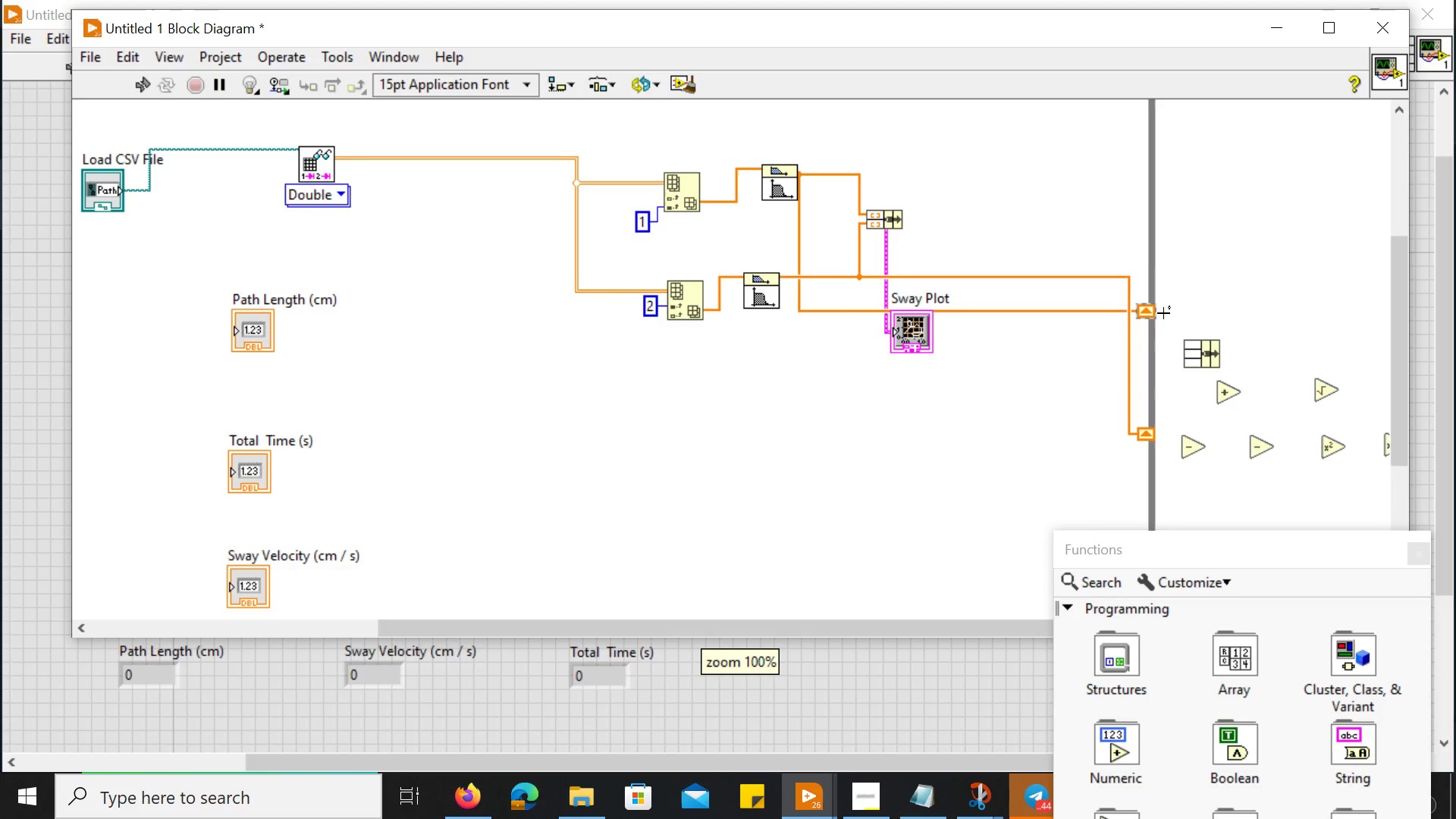 
key(Control+ControlLeft)
 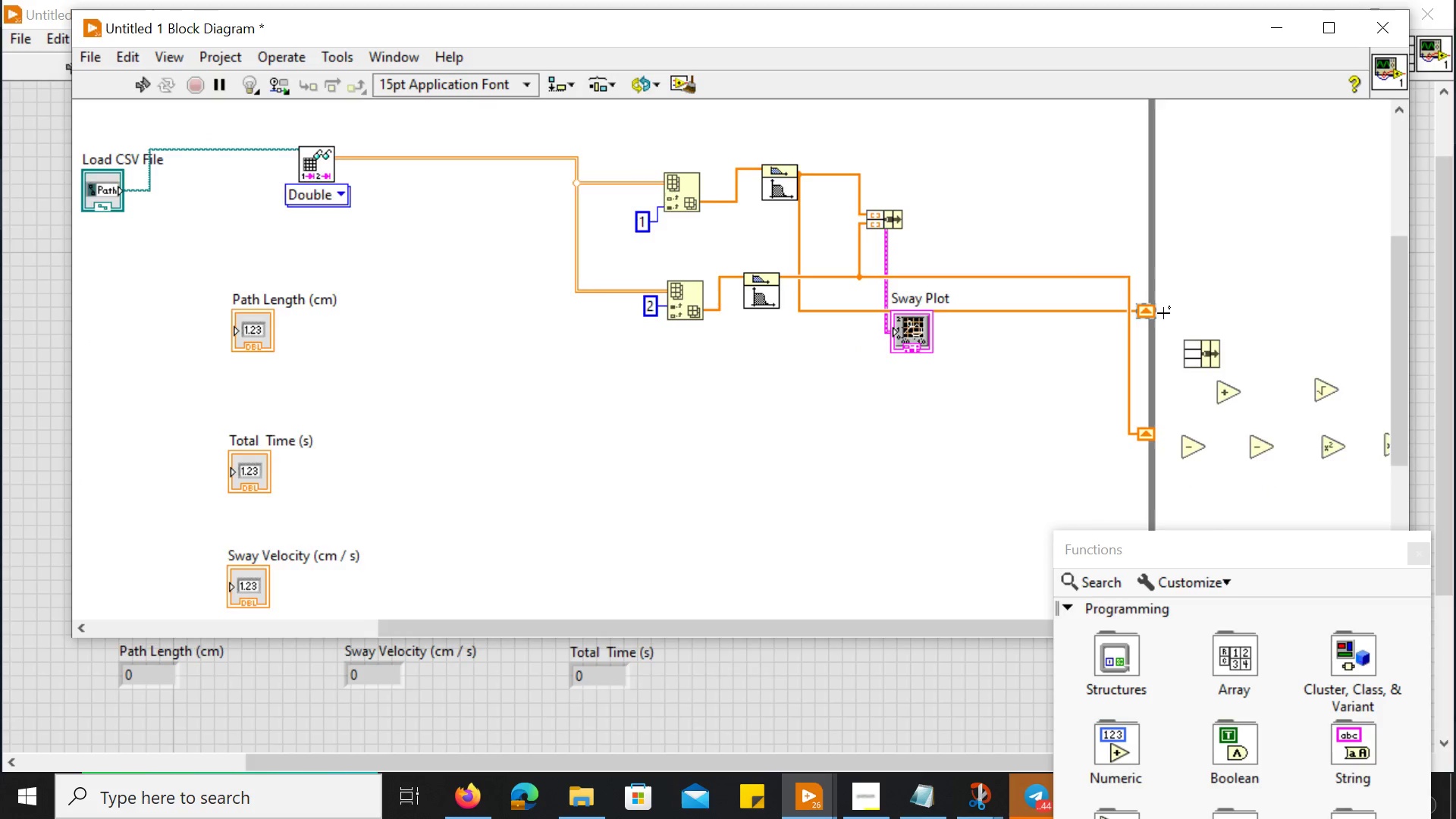 
key(Control+ControlLeft)
 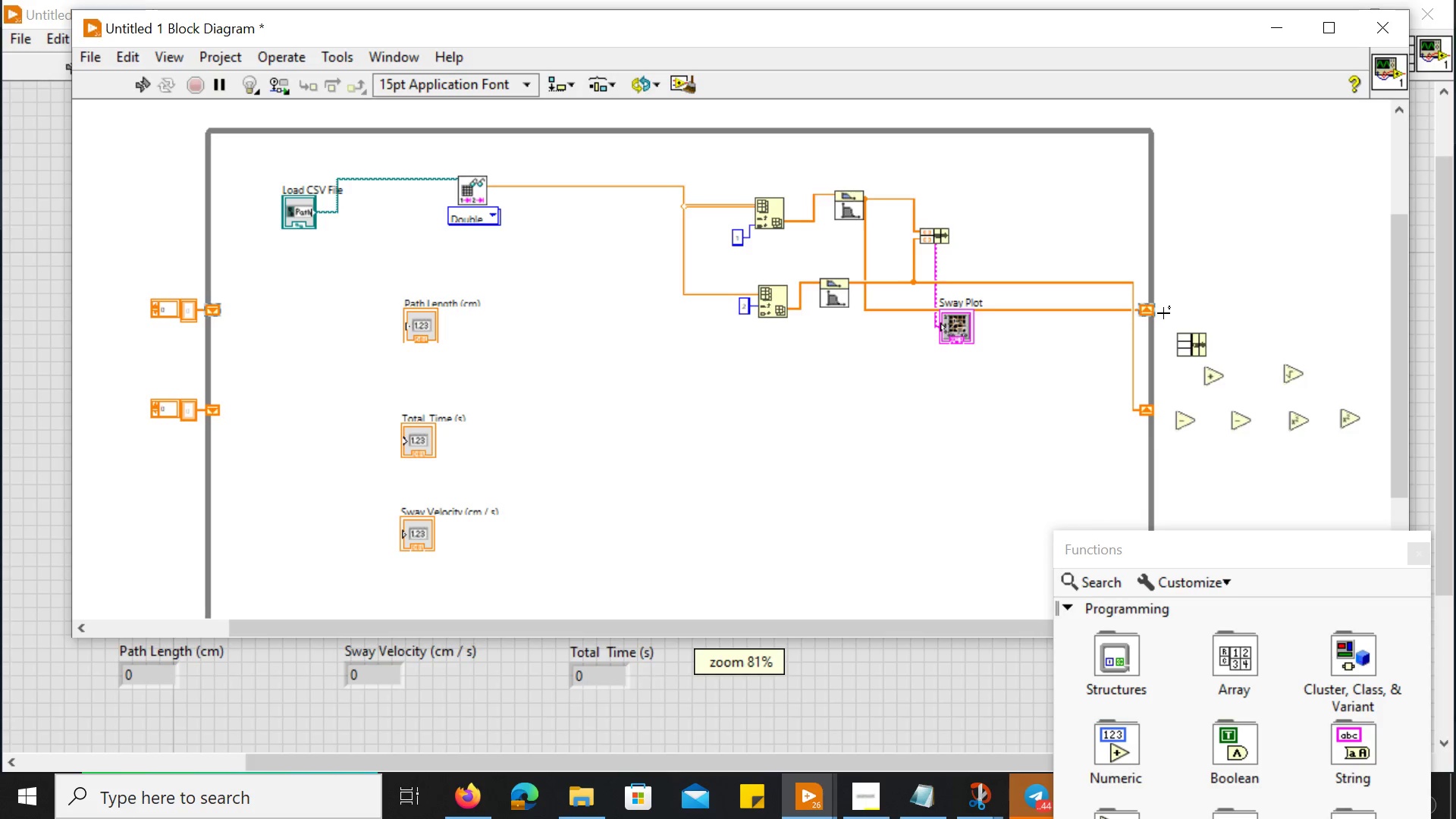 
scroll: coordinate [1163, 313], scroll_direction: down, amount: 3.0
 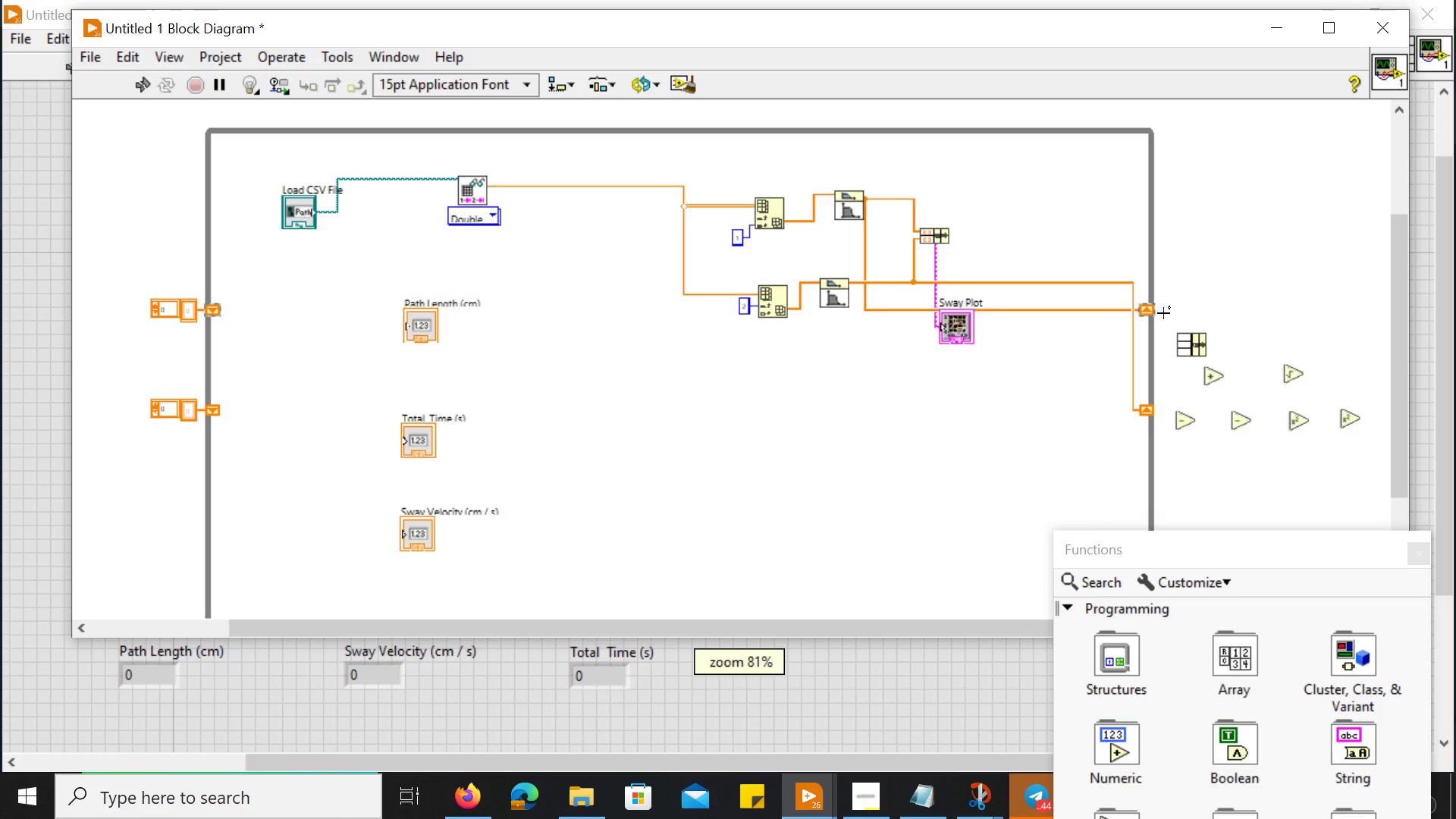 
wait(9.37)
 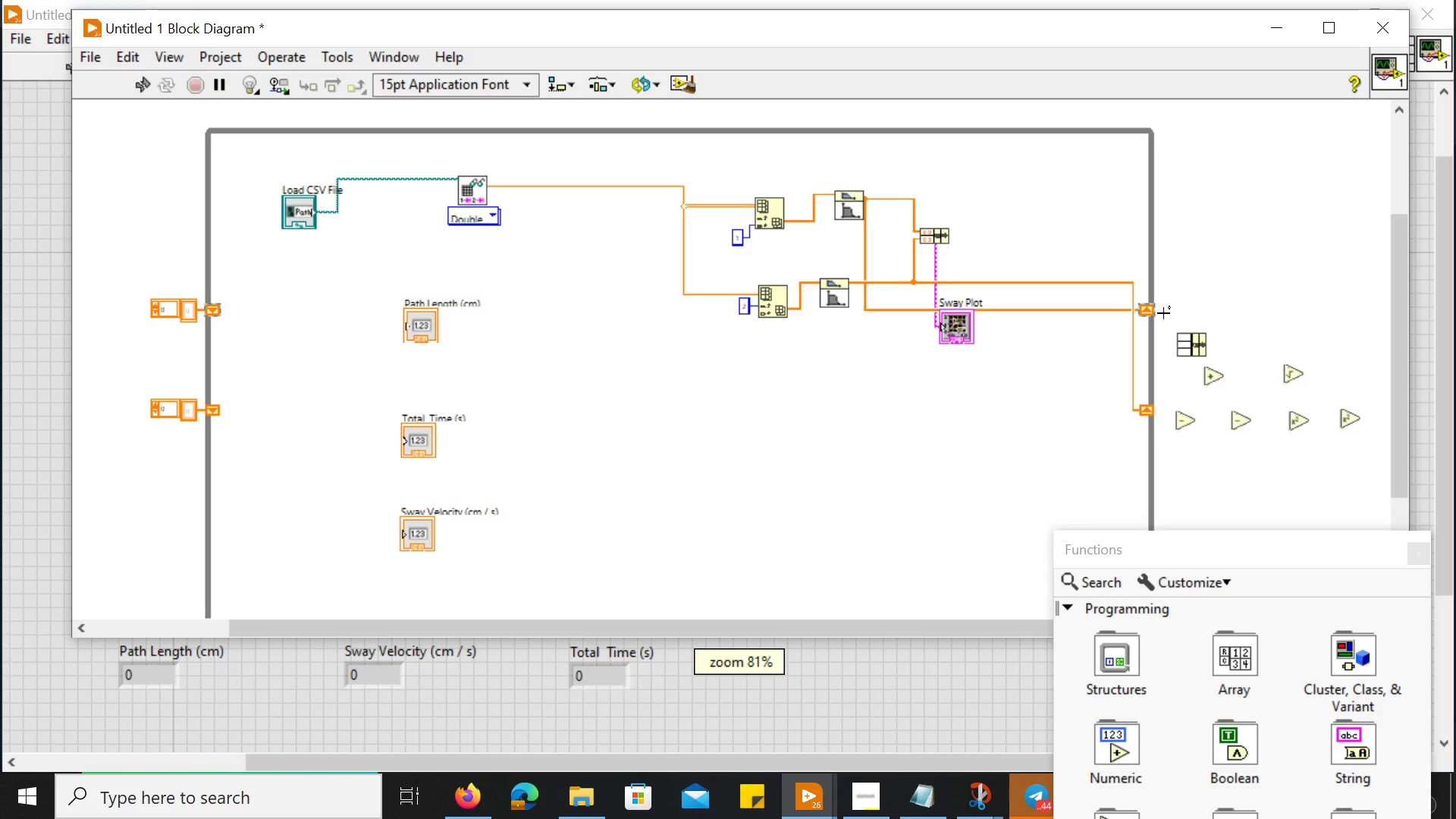 
mouse_move([1189, 422])
 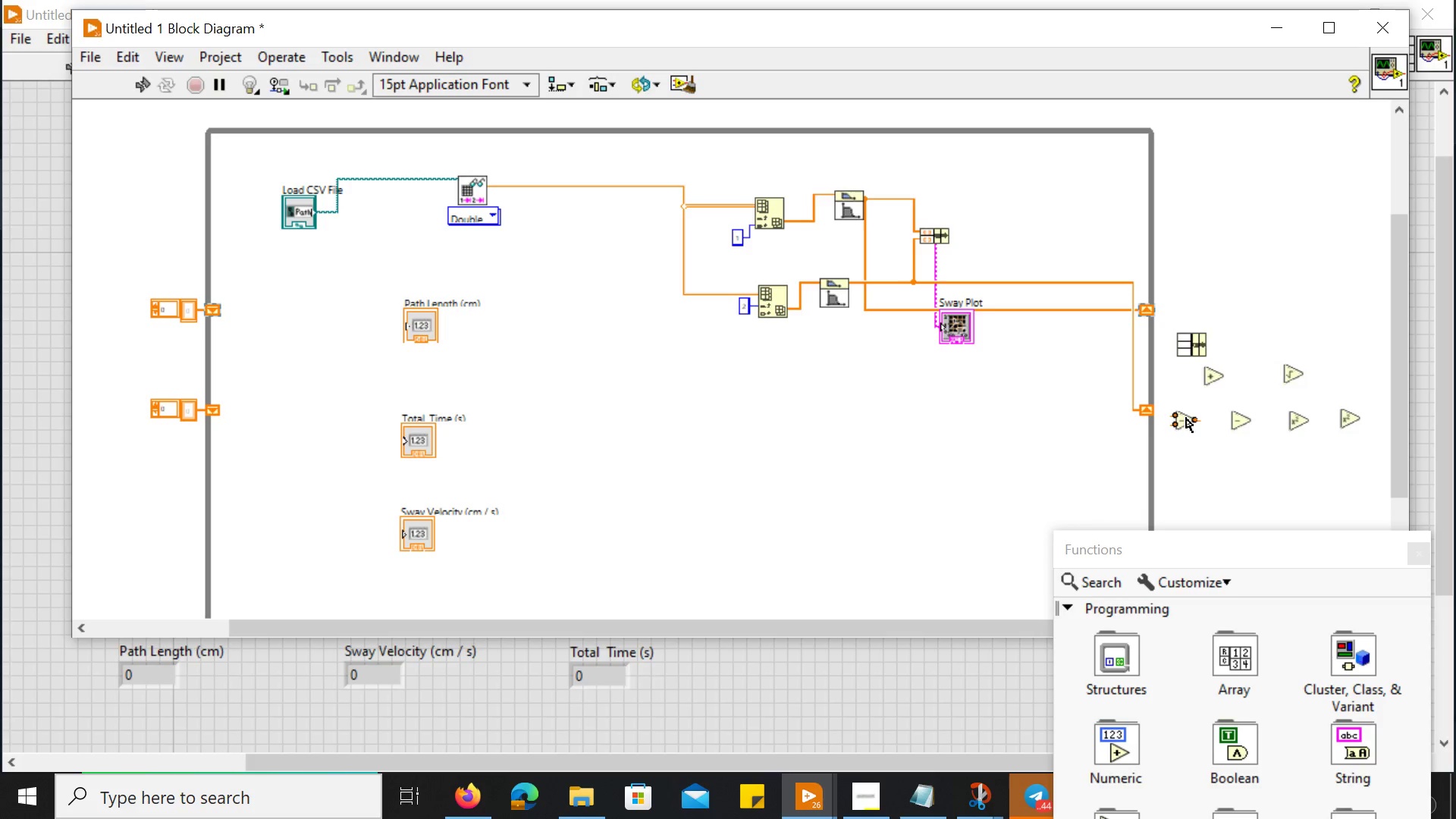 
left_click_drag(start_coordinate=[1186, 418], to_coordinate=[812, 475])
 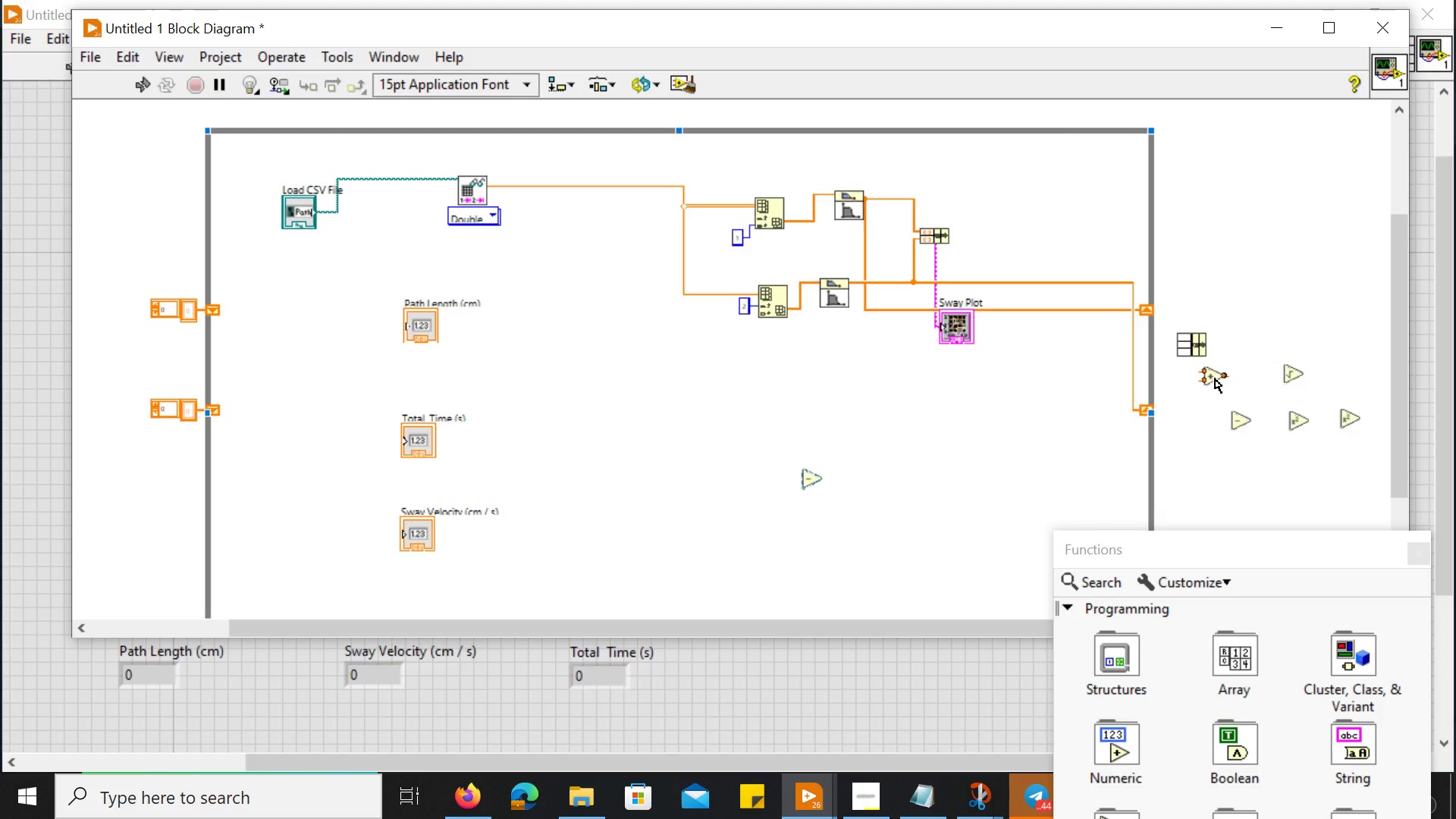 
left_click([1215, 378])
 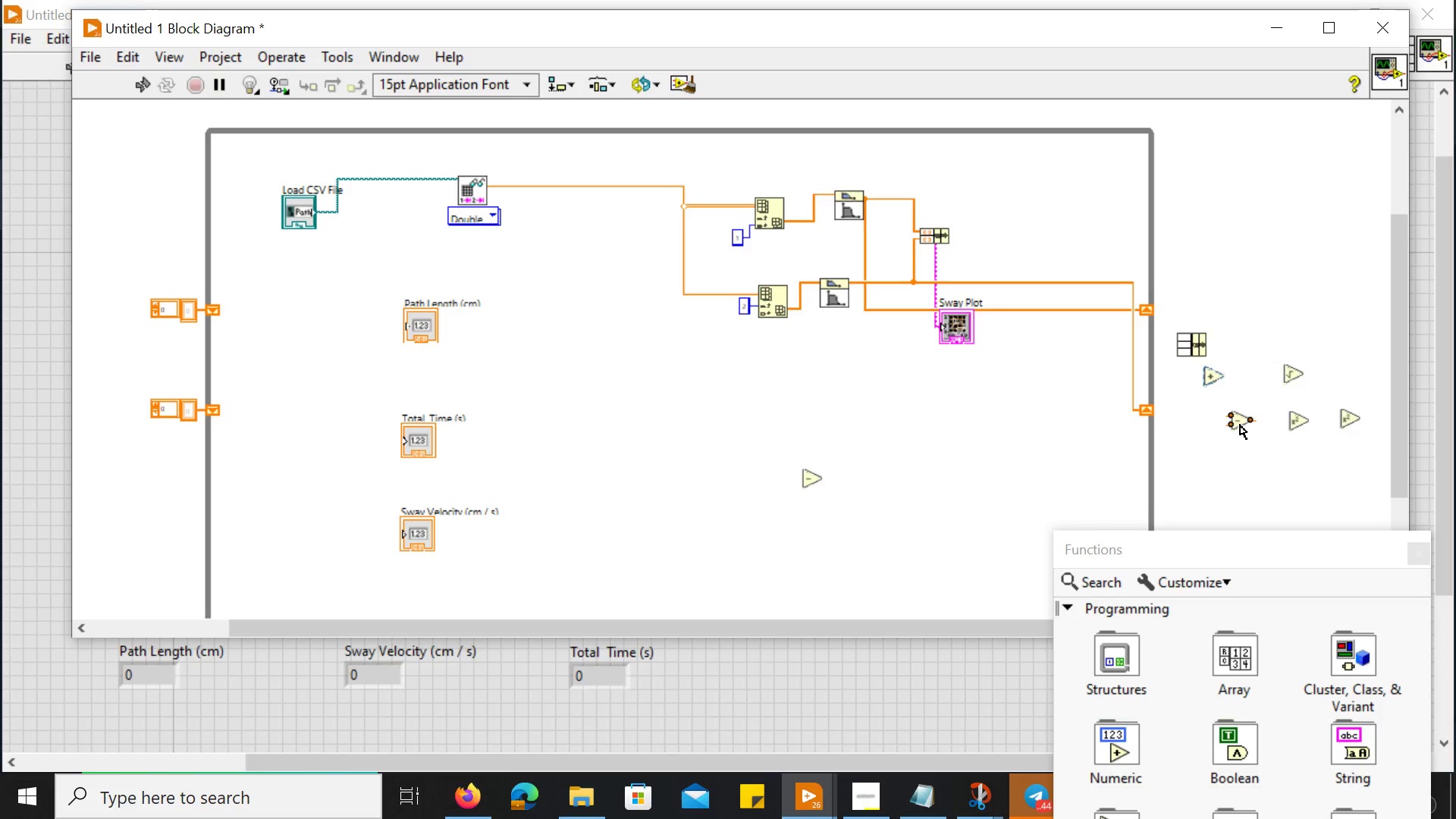 
left_click_drag(start_coordinate=[1240, 425], to_coordinate=[817, 565])
 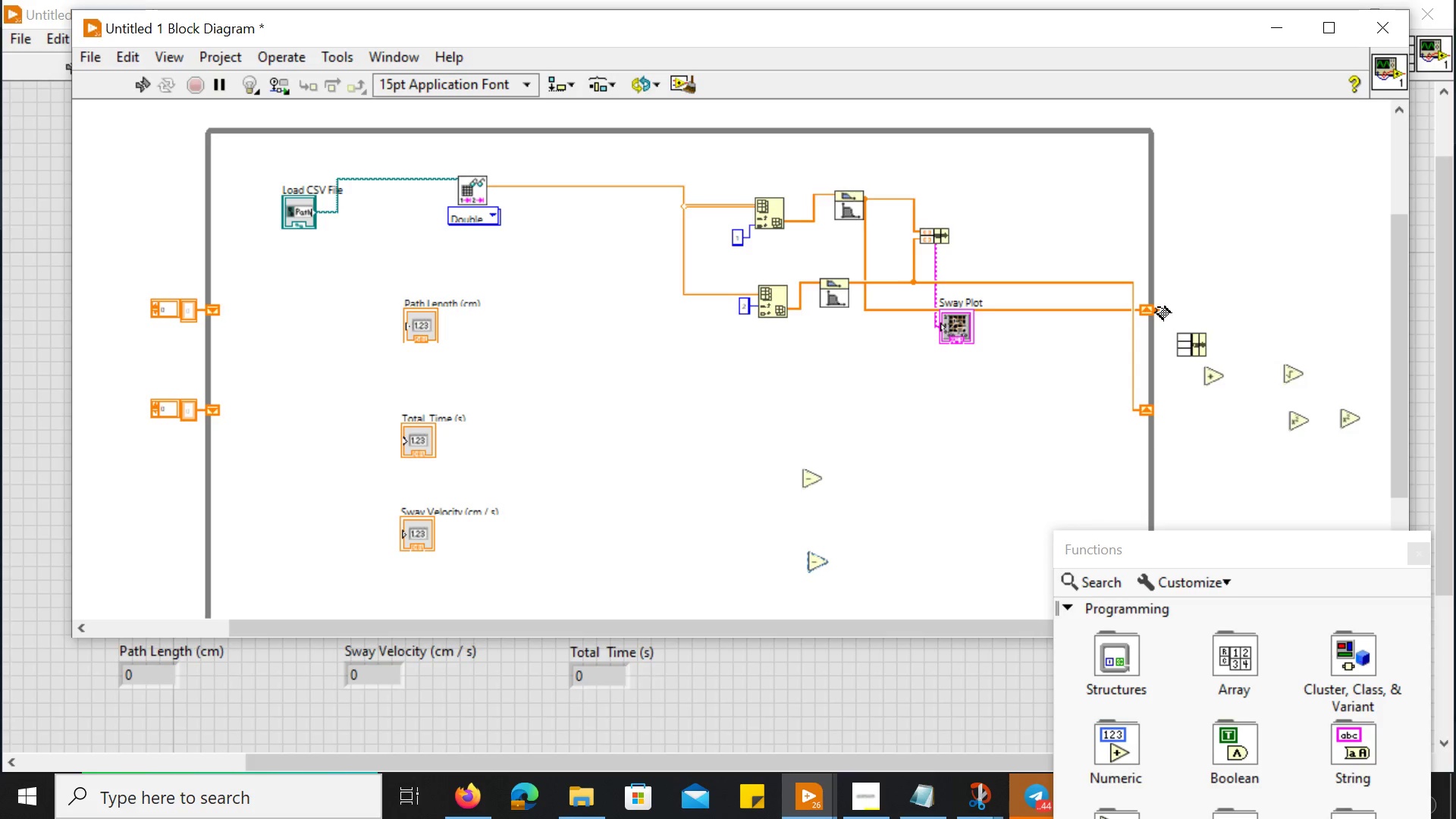 
wait(125.08)
 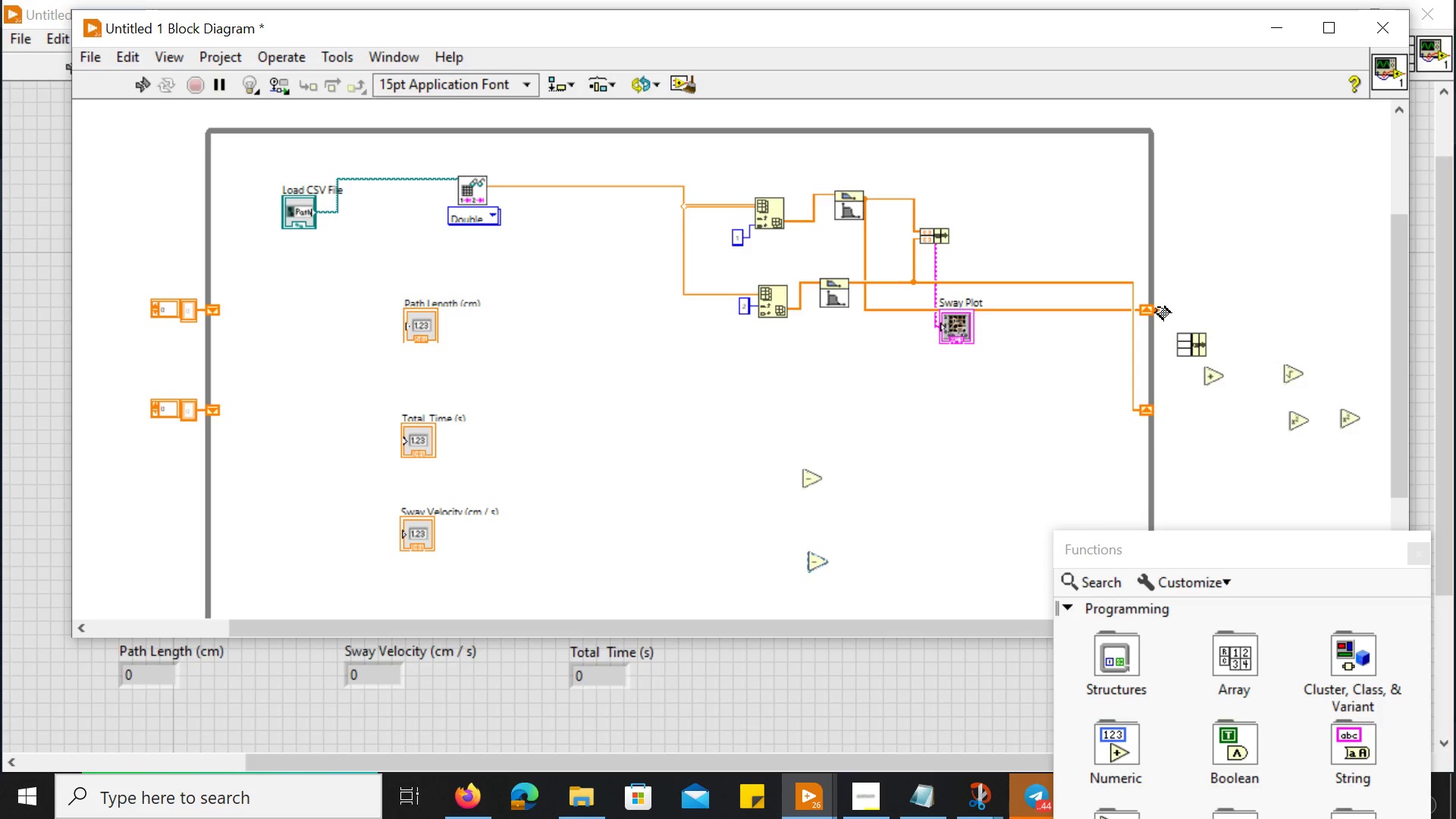 
key(Control+ControlLeft)
 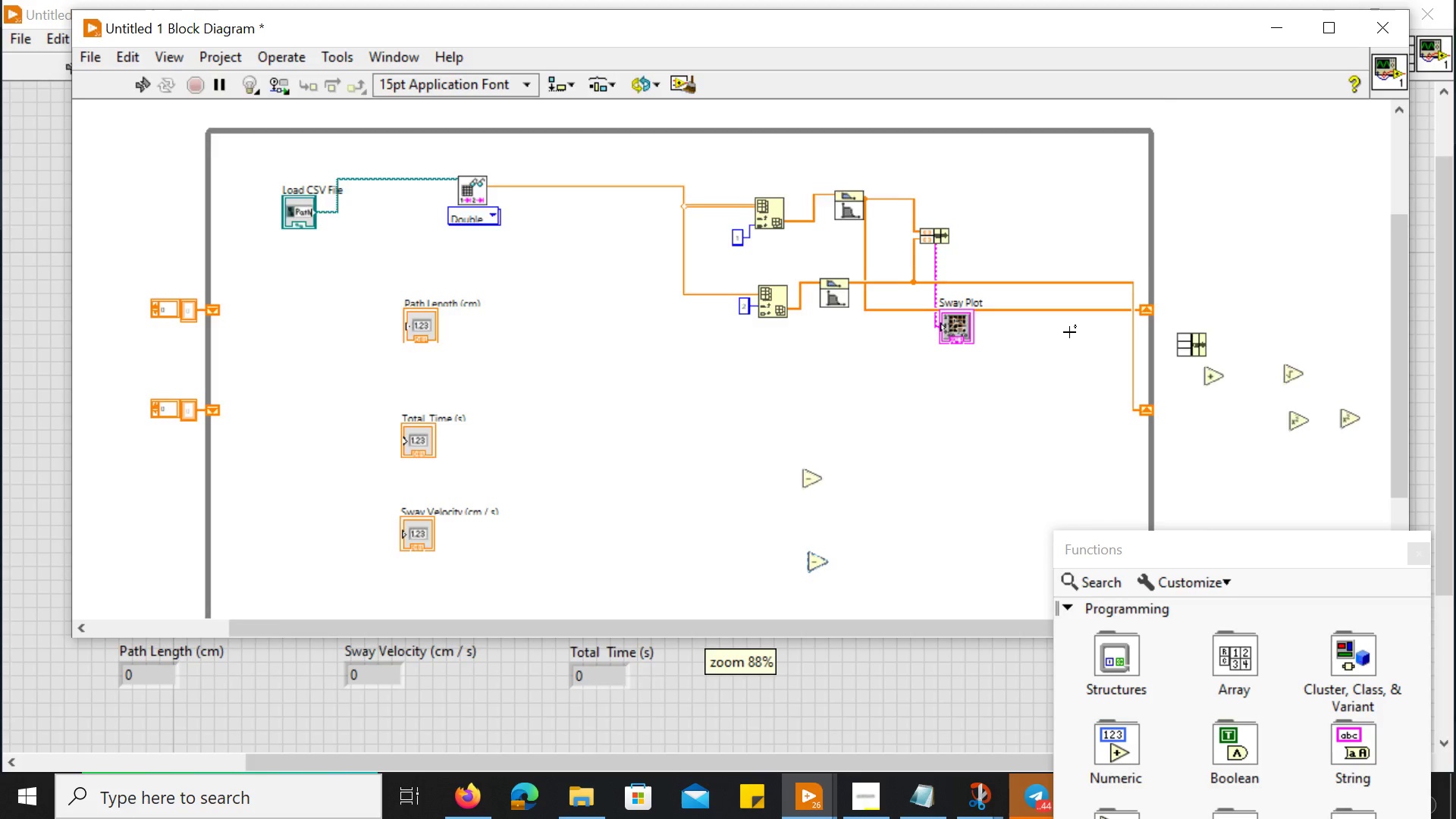 
key(Control+ControlLeft)
 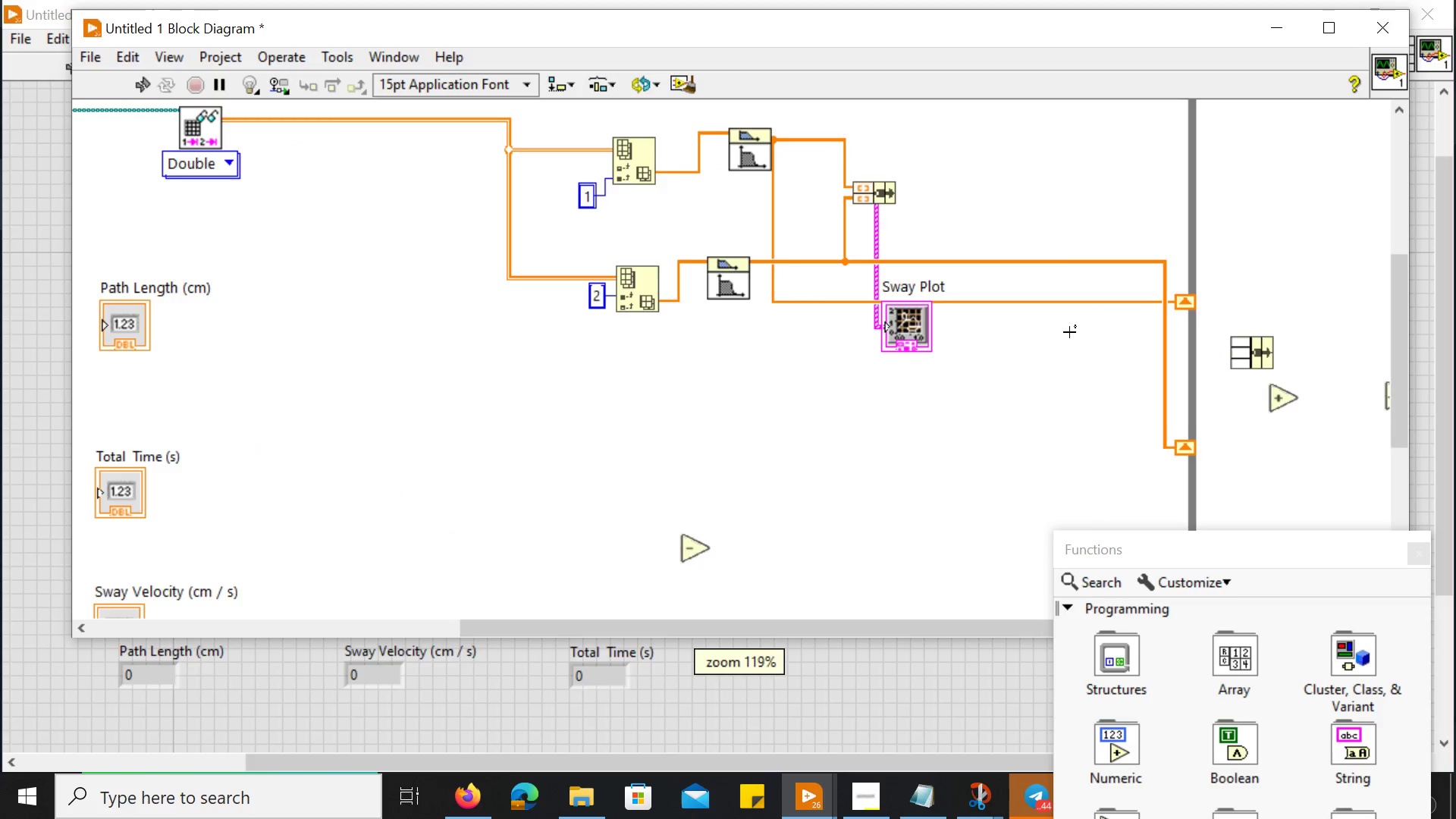 
key(Control+ControlLeft)
 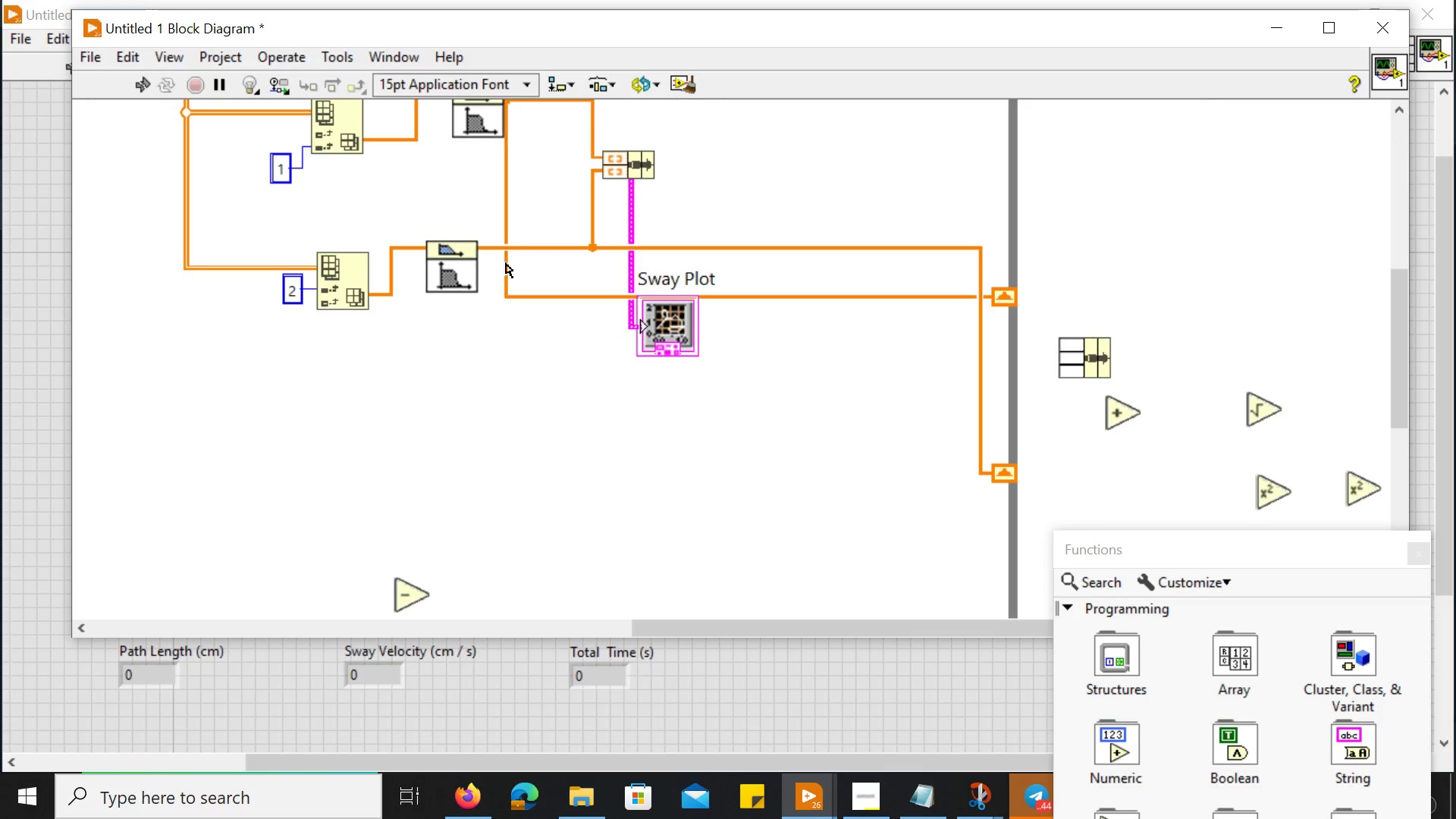 
scroll: coordinate [1069, 332], scroll_direction: up, amount: 4.0
 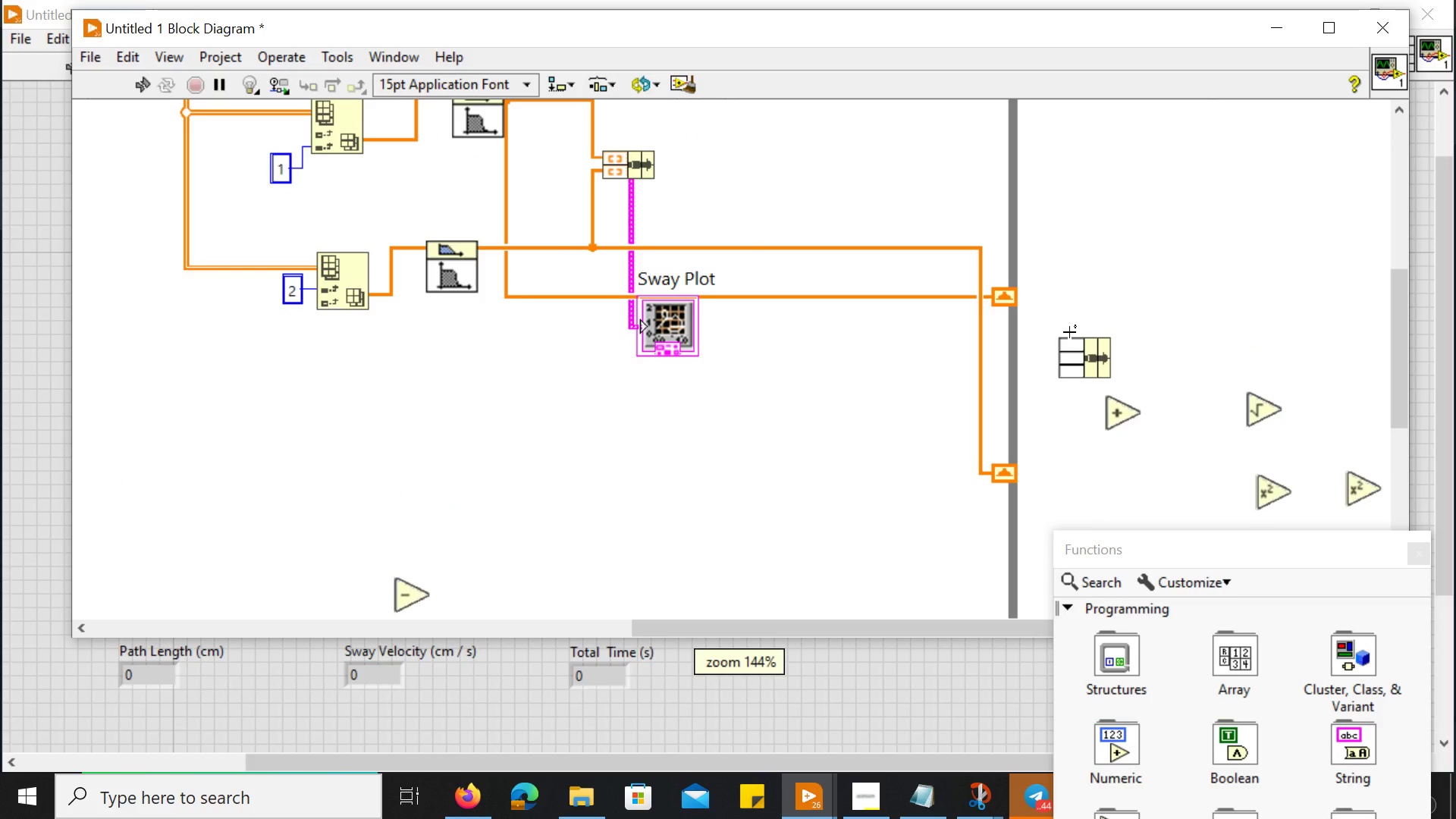 
wait(27.95)
 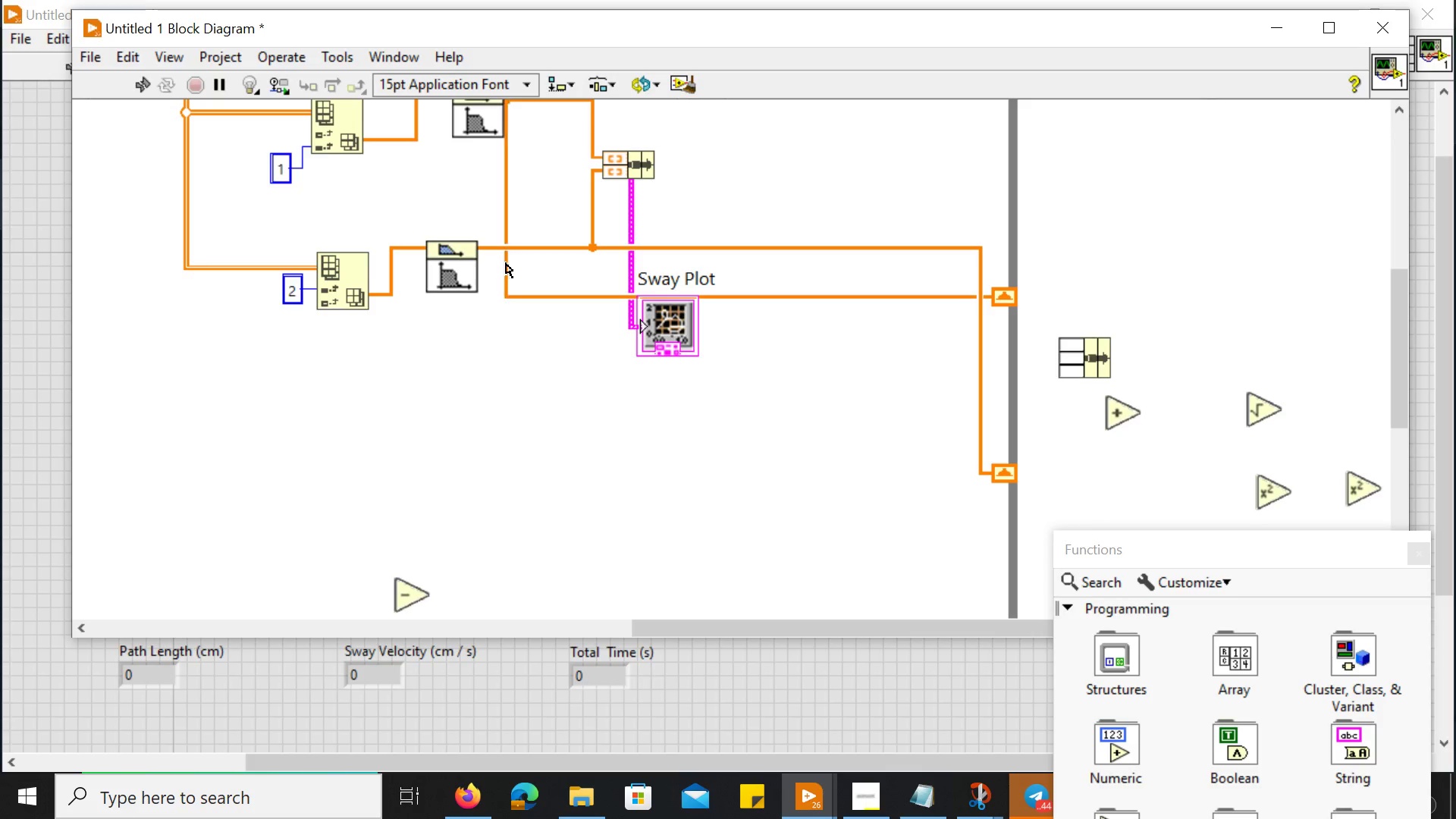 
scroll: coordinate [907, 427], scroll_direction: up, amount: 3.0
 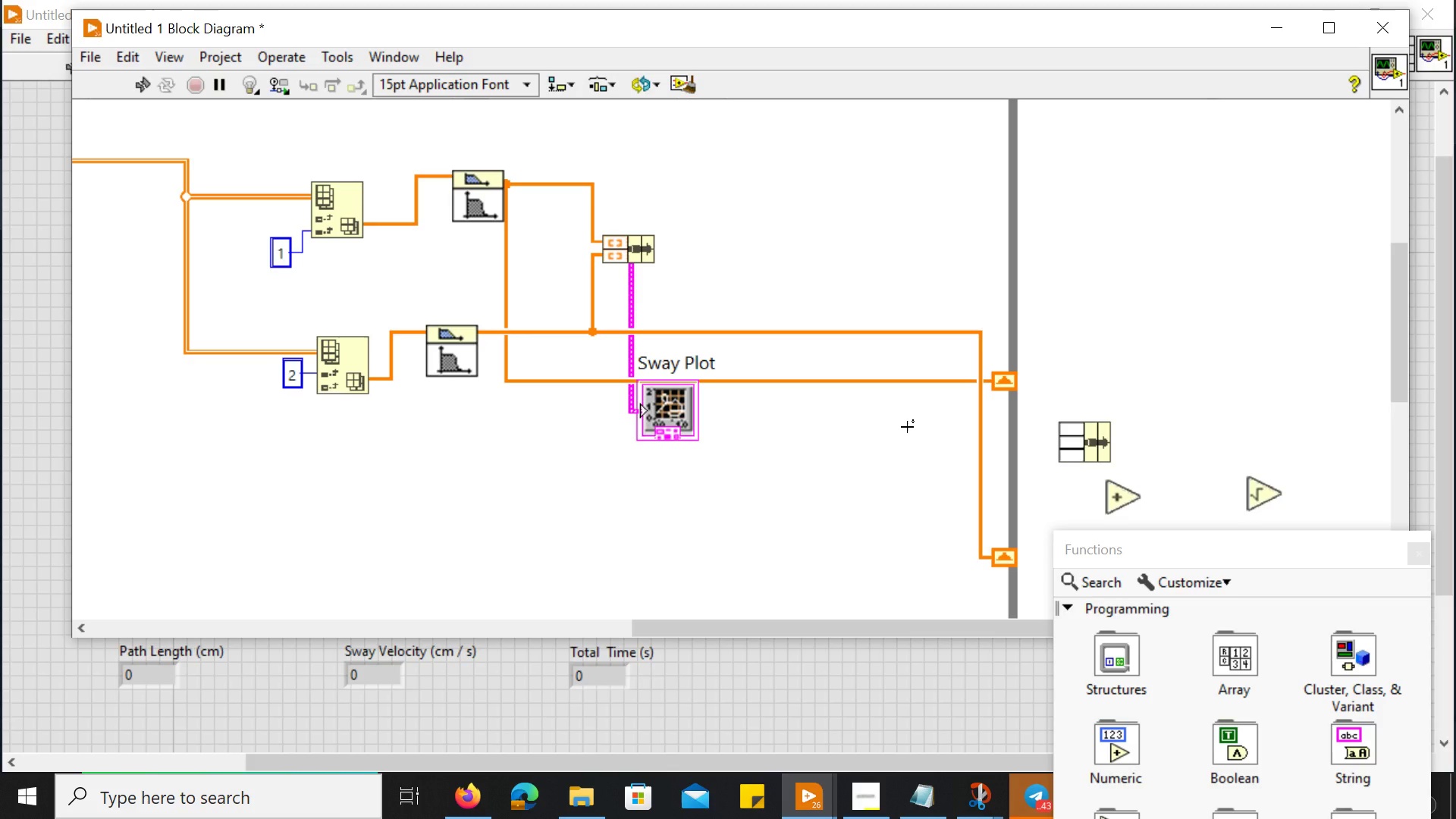 
wait(43.43)
 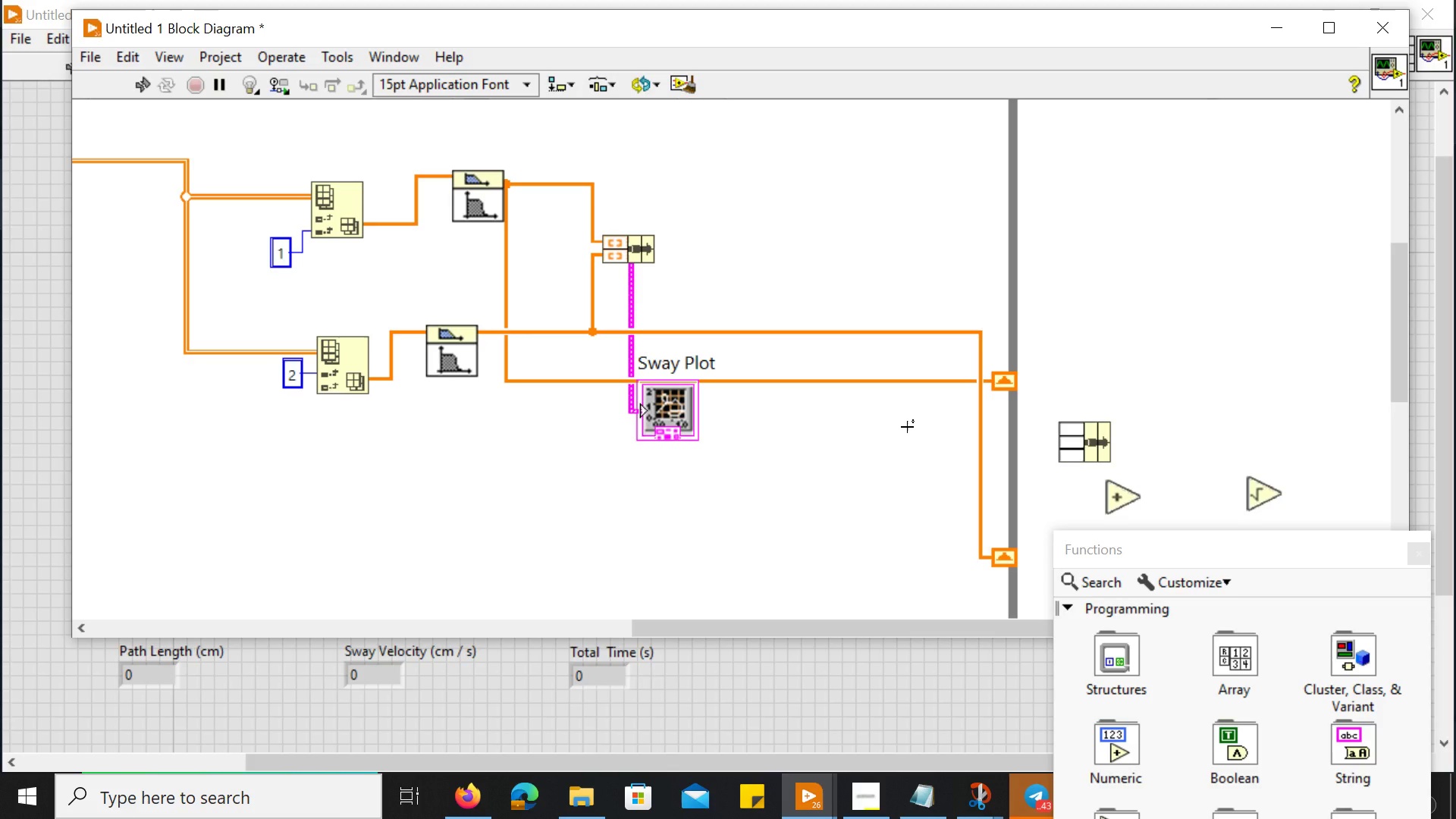 
left_click_drag(start_coordinate=[1018, 385], to_coordinate=[1041, 503])
 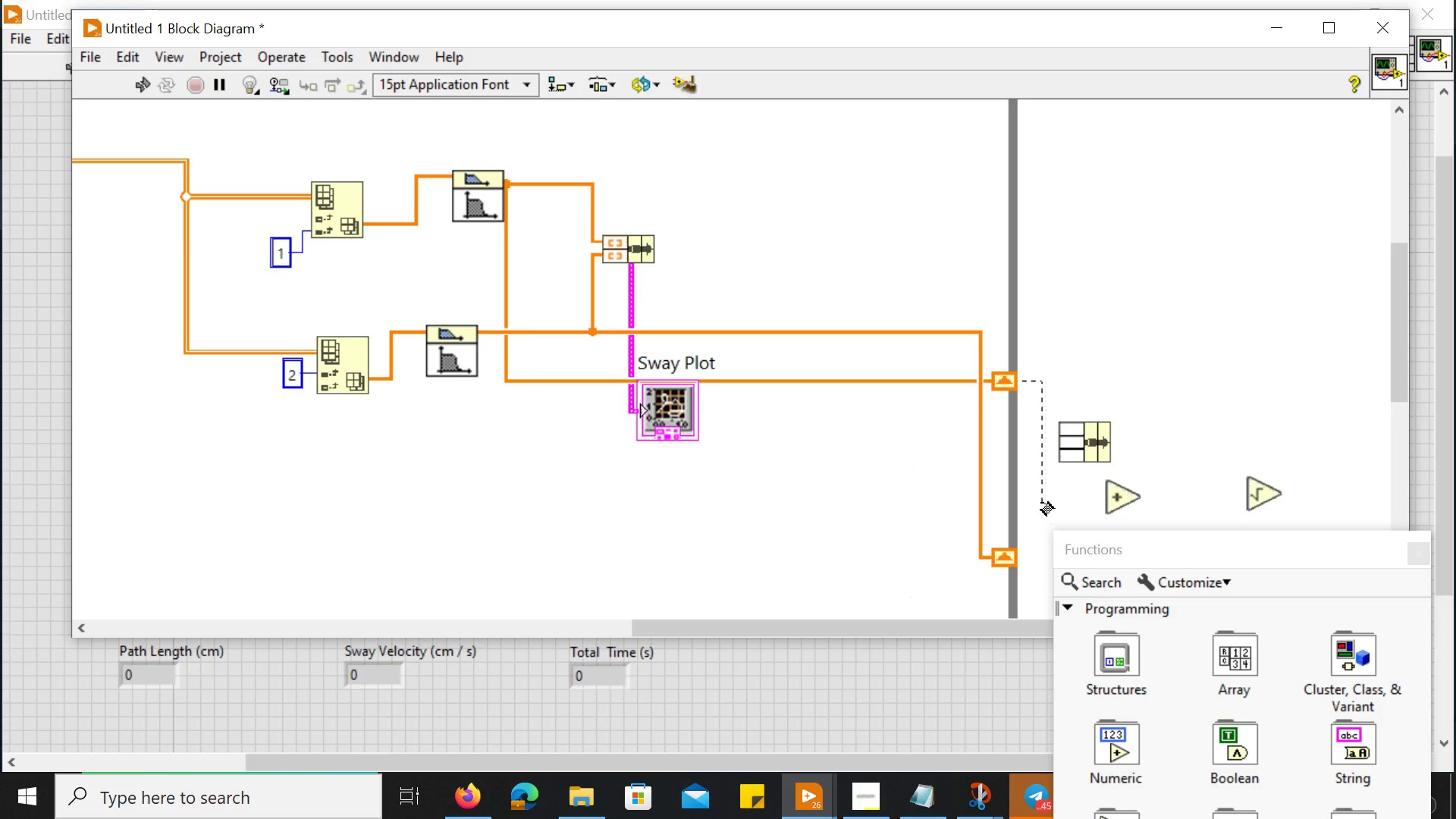 
left_click_drag(start_coordinate=[1041, 503], to_coordinate=[743, 532])
 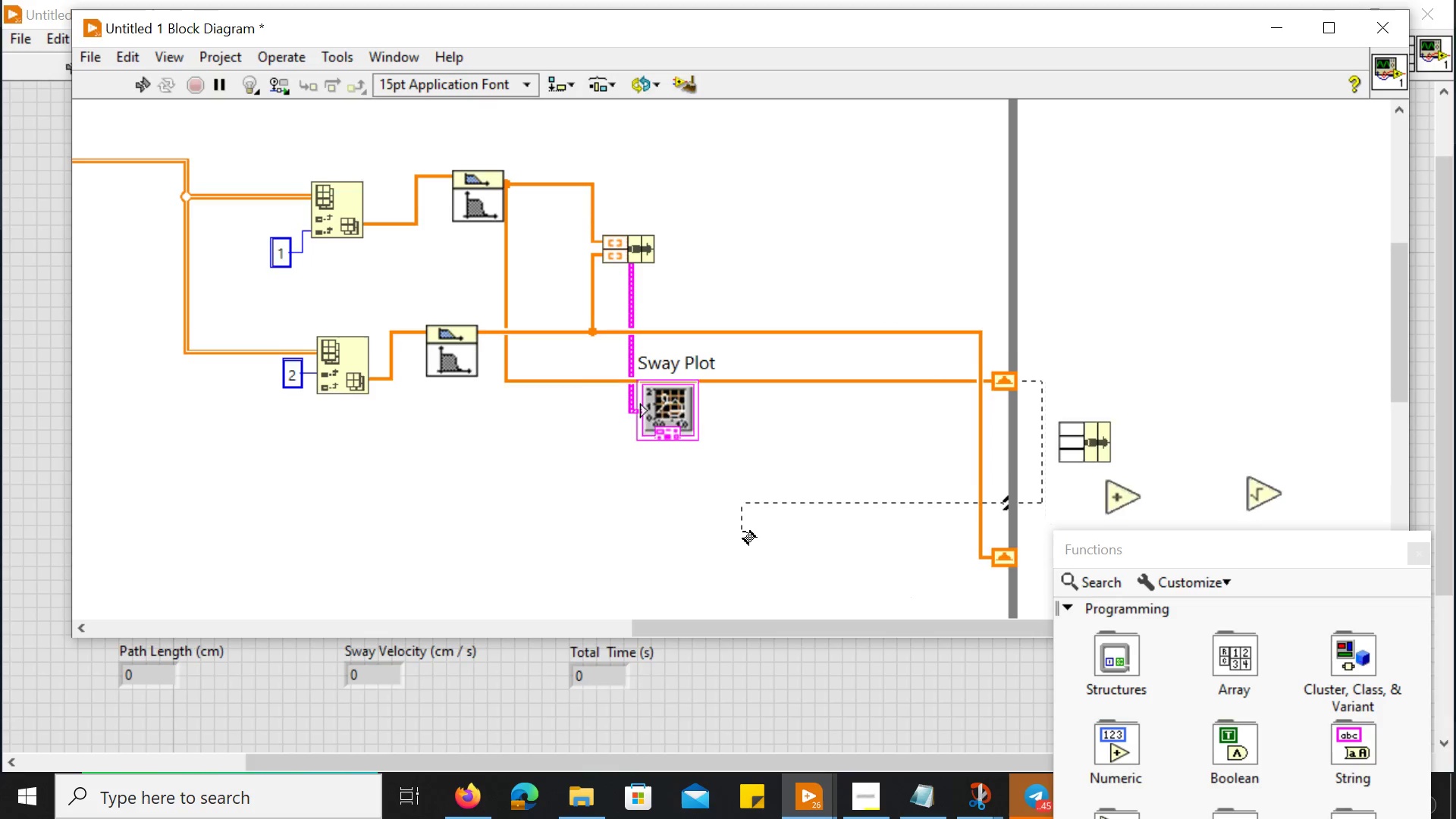 
scroll: coordinate [743, 532], scroll_direction: down, amount: 2.0
 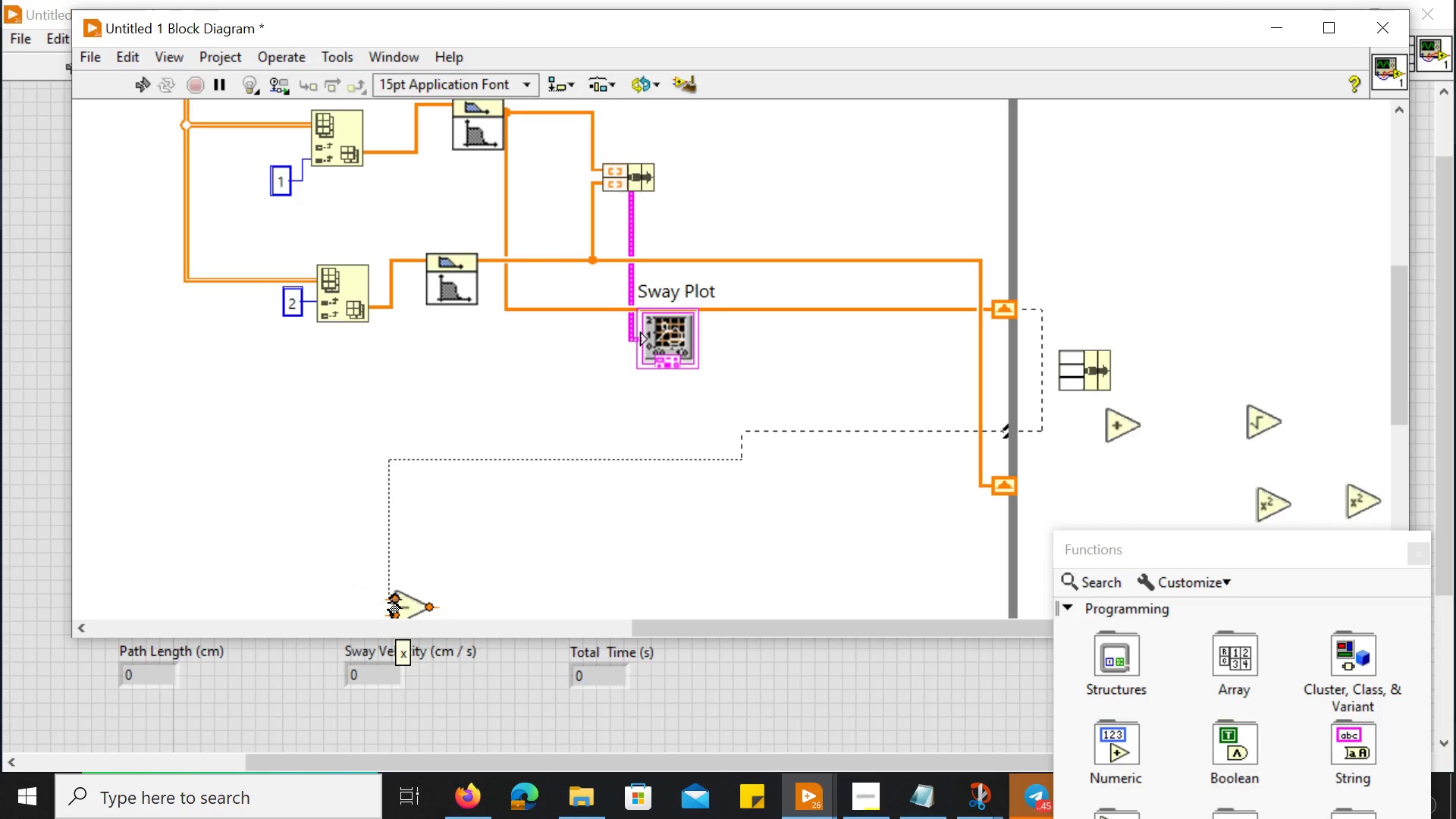 
left_click([388, 603])
 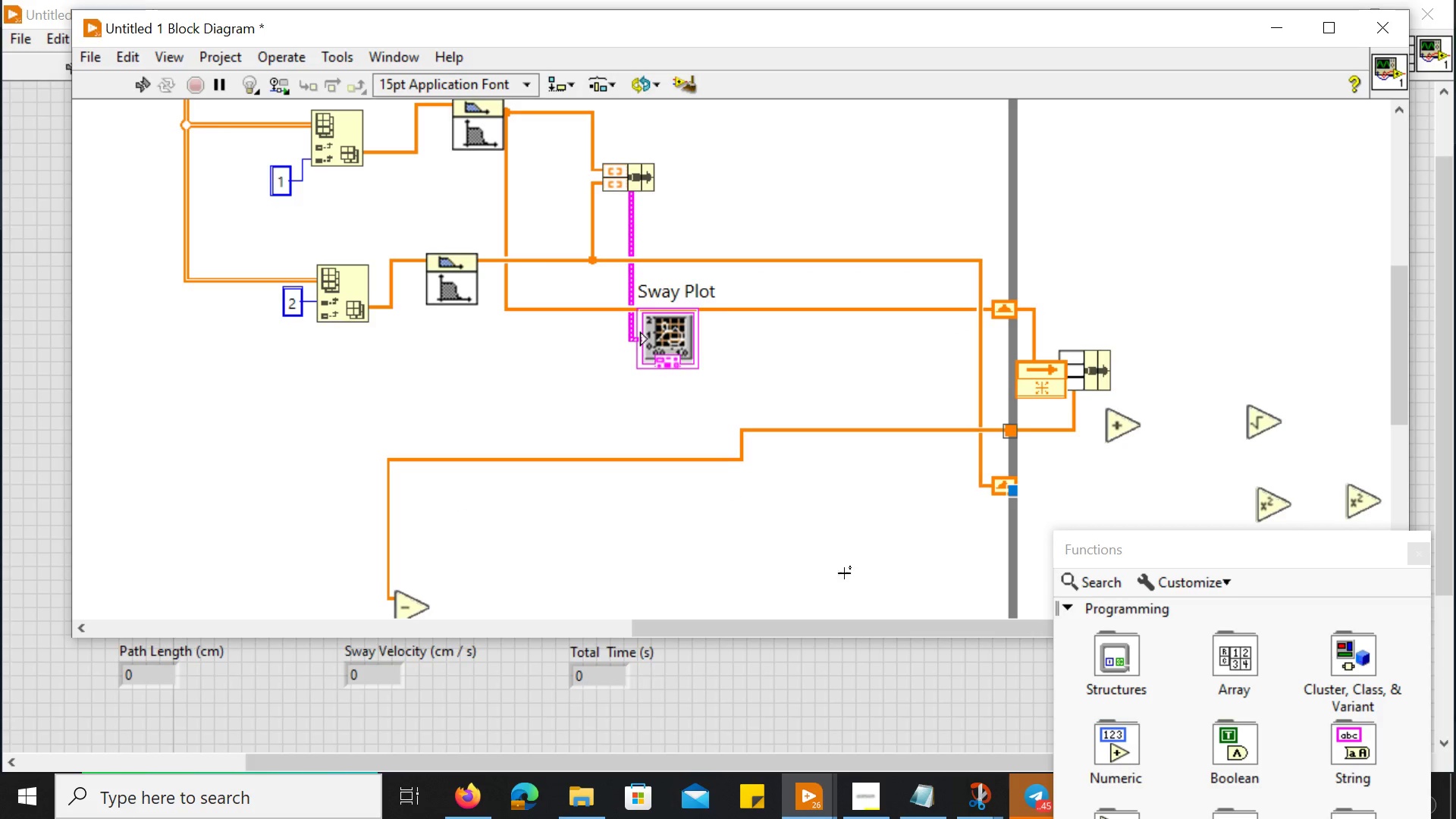 
wait(7.16)
 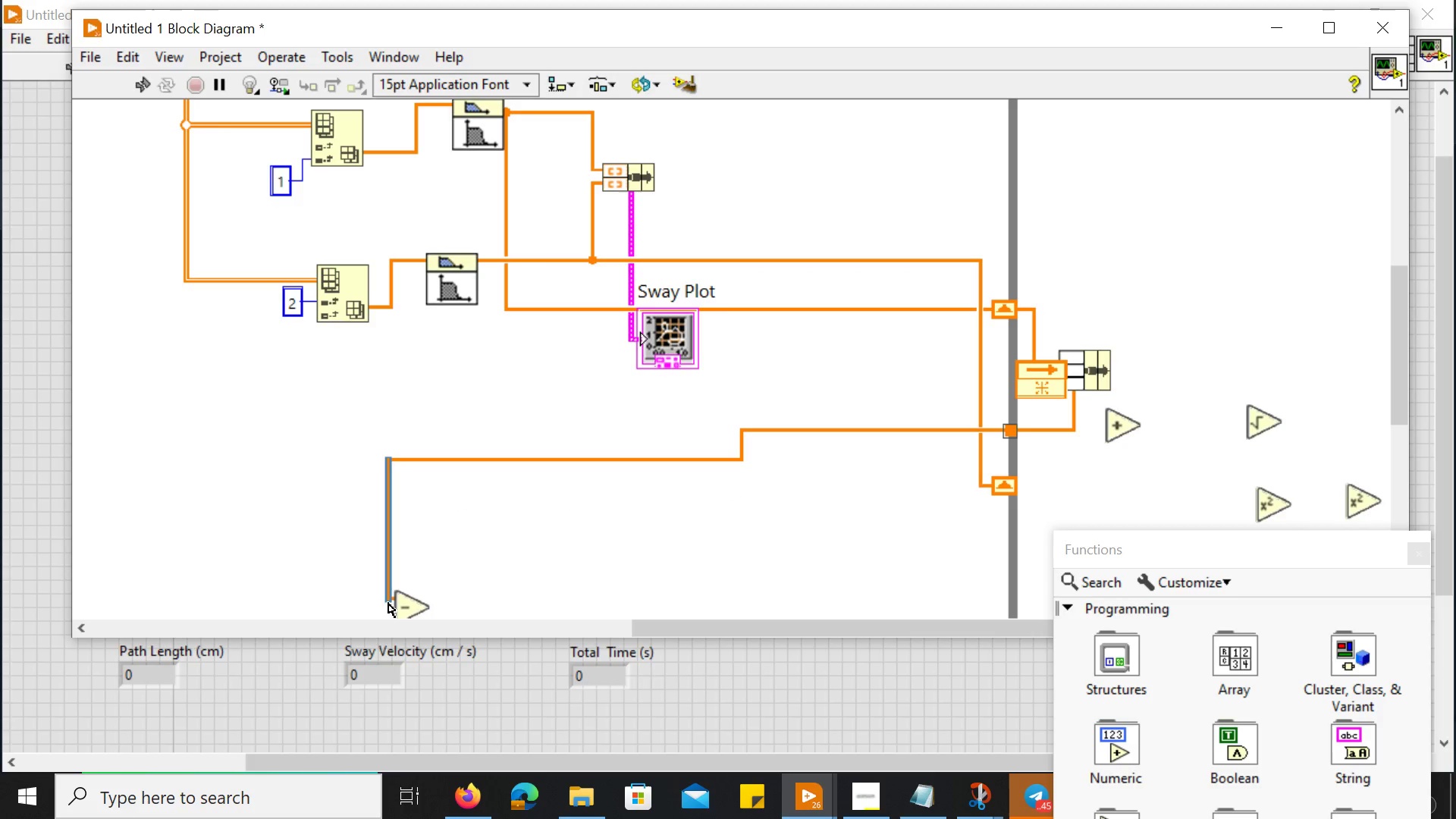 
key(Control+Z)
 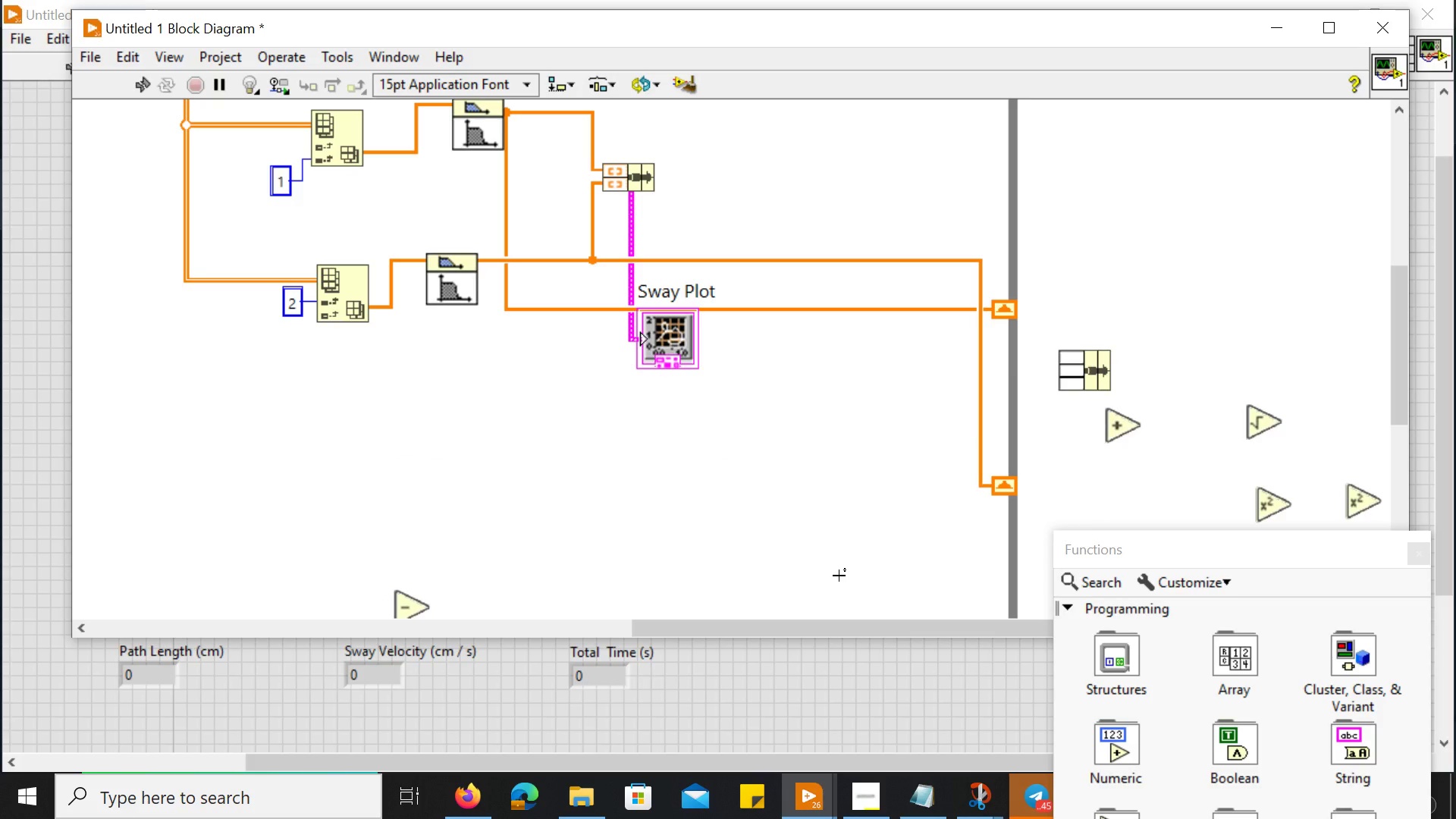 
key(Control+Z)
 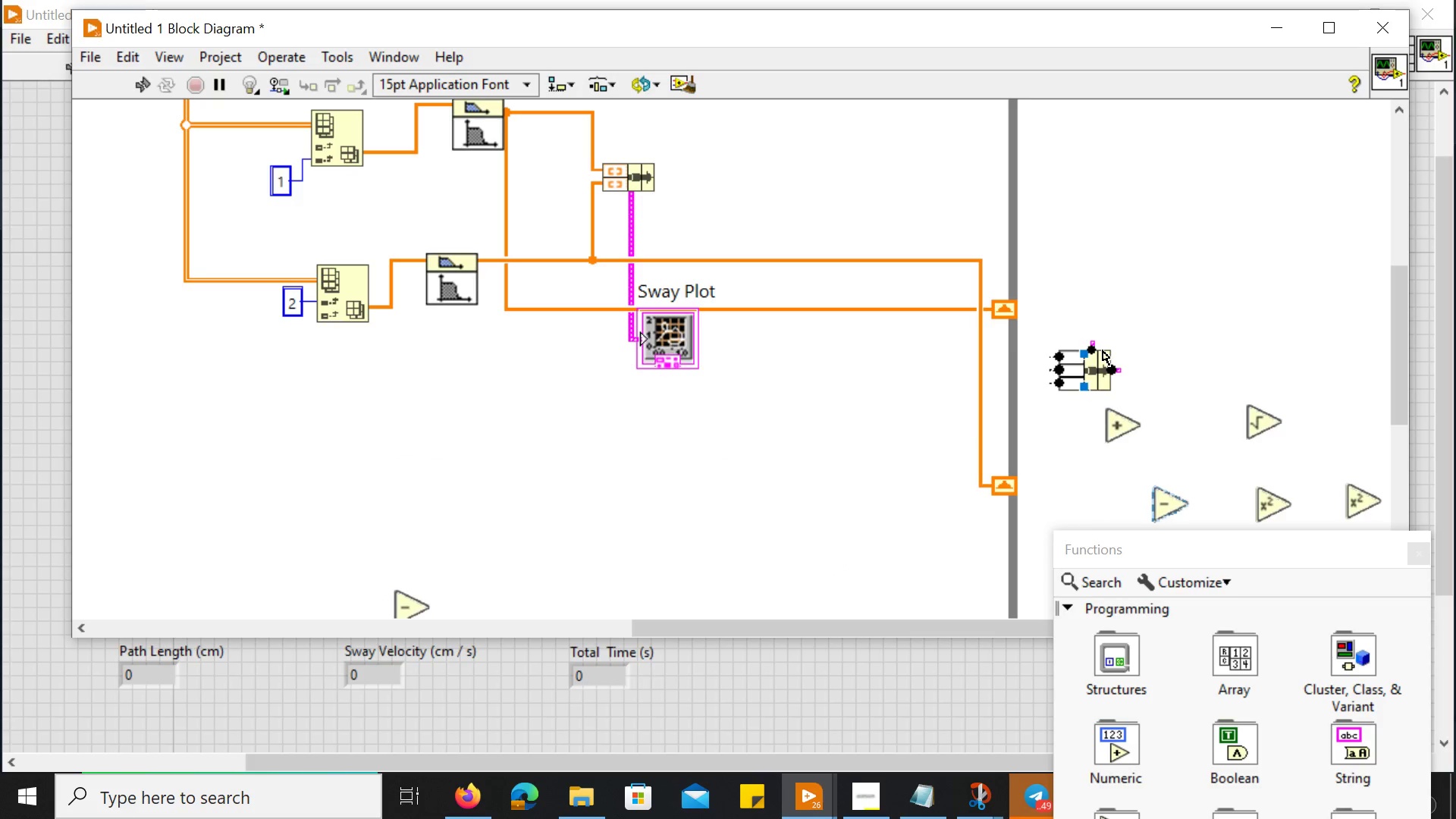 
wait(5.97)
 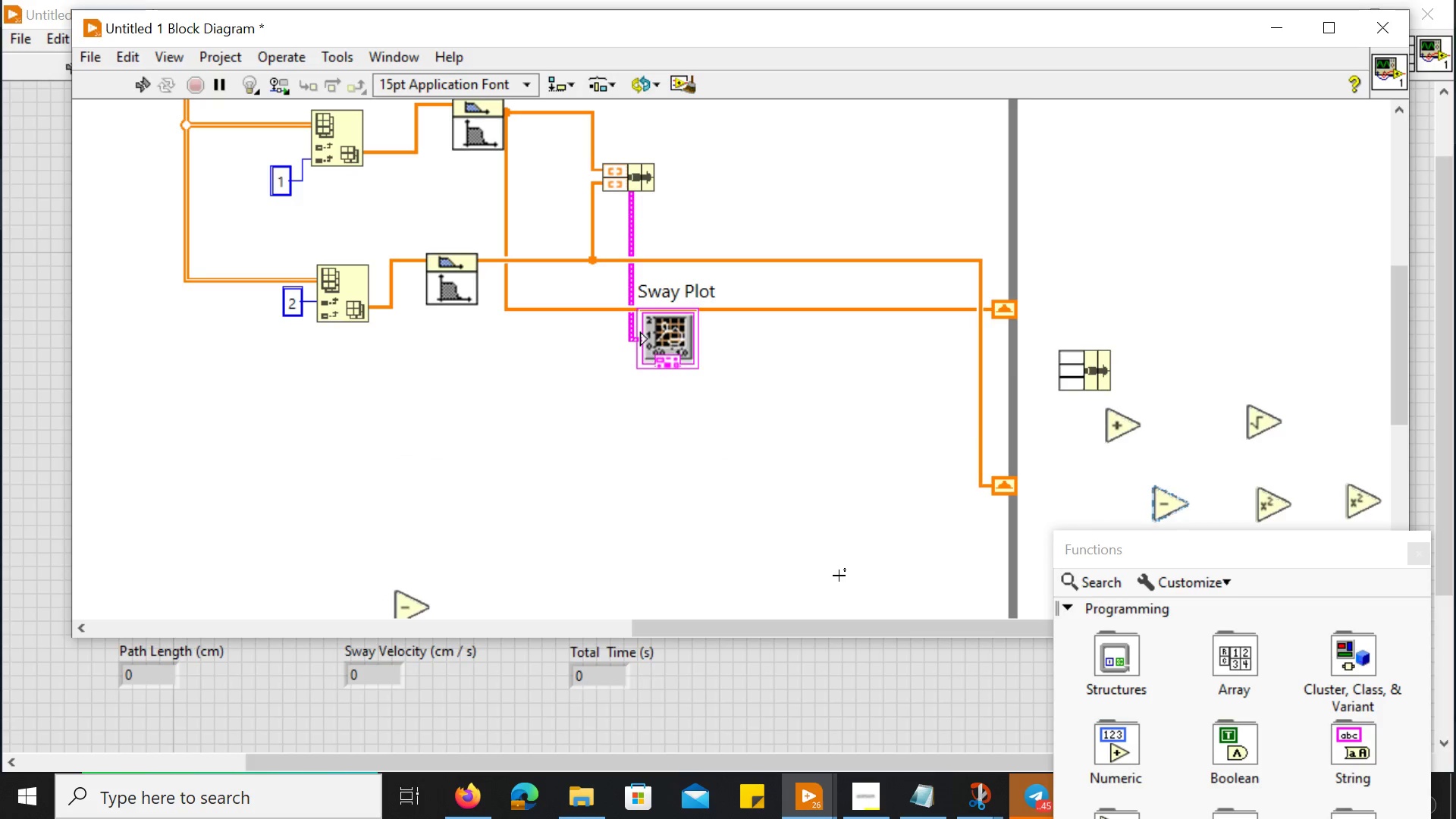 
left_click_drag(start_coordinate=[1091, 375], to_coordinate=[1429, 231])
 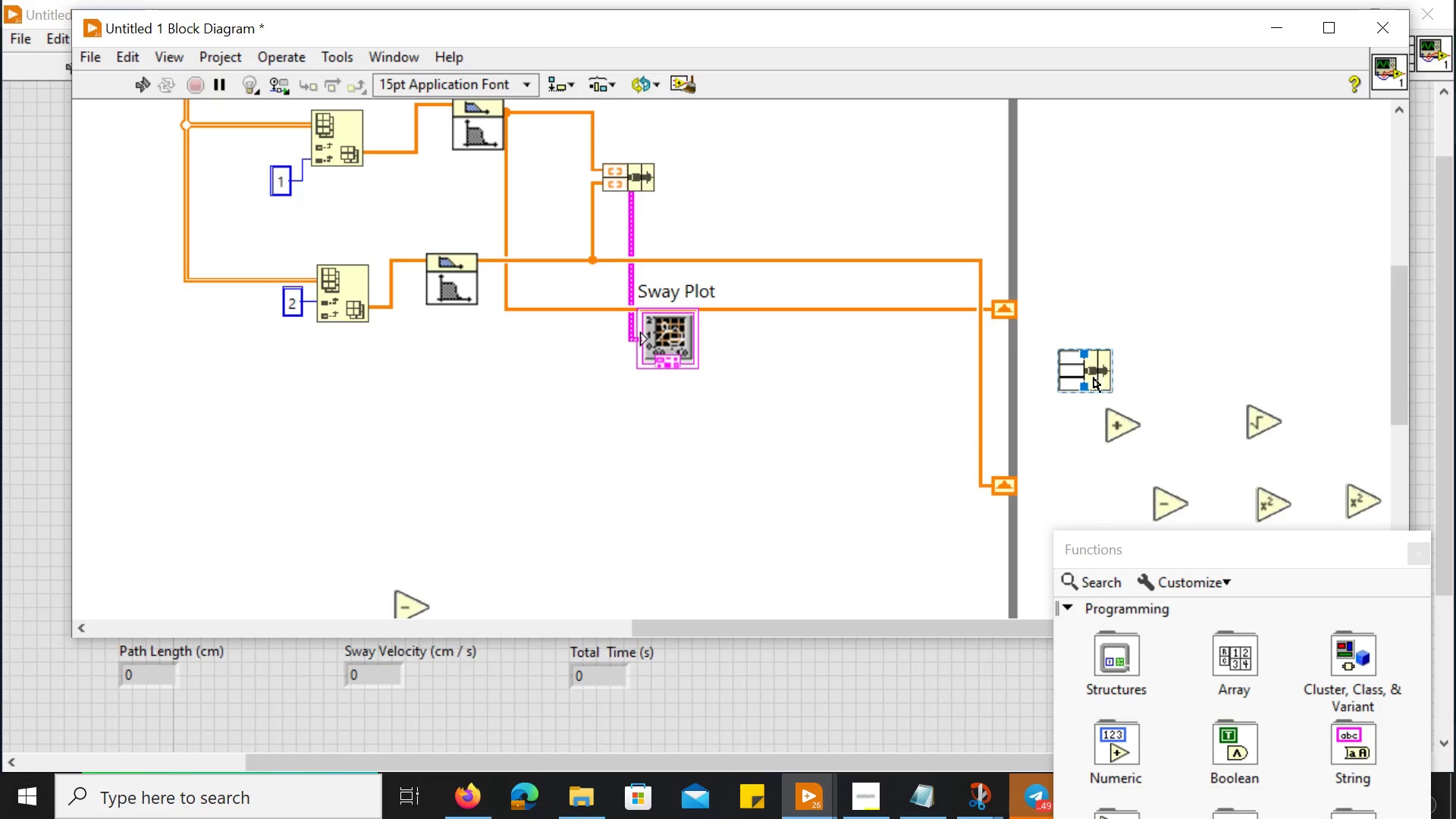 
left_click([1080, 369])
 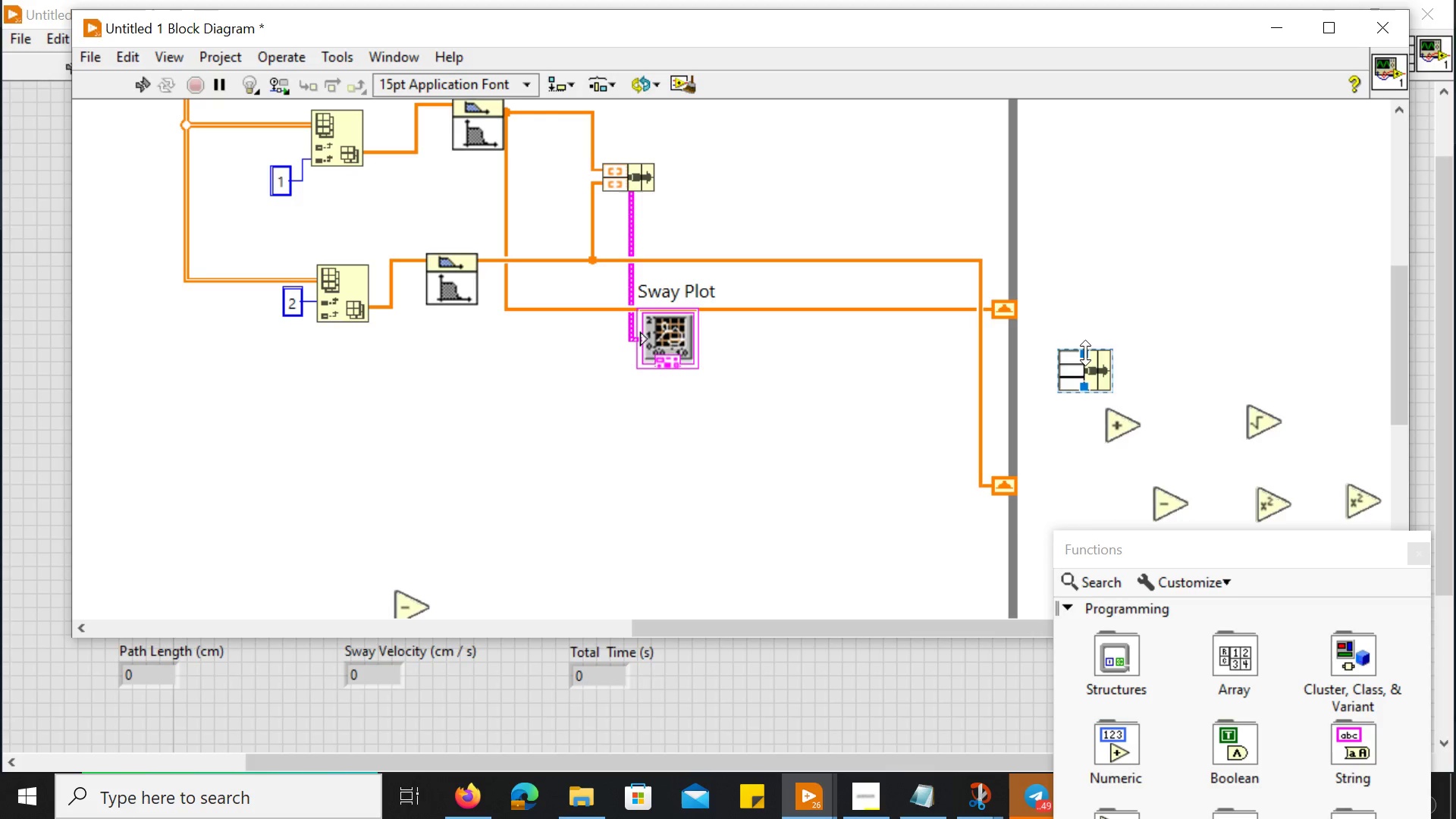 
left_click([1089, 369])
 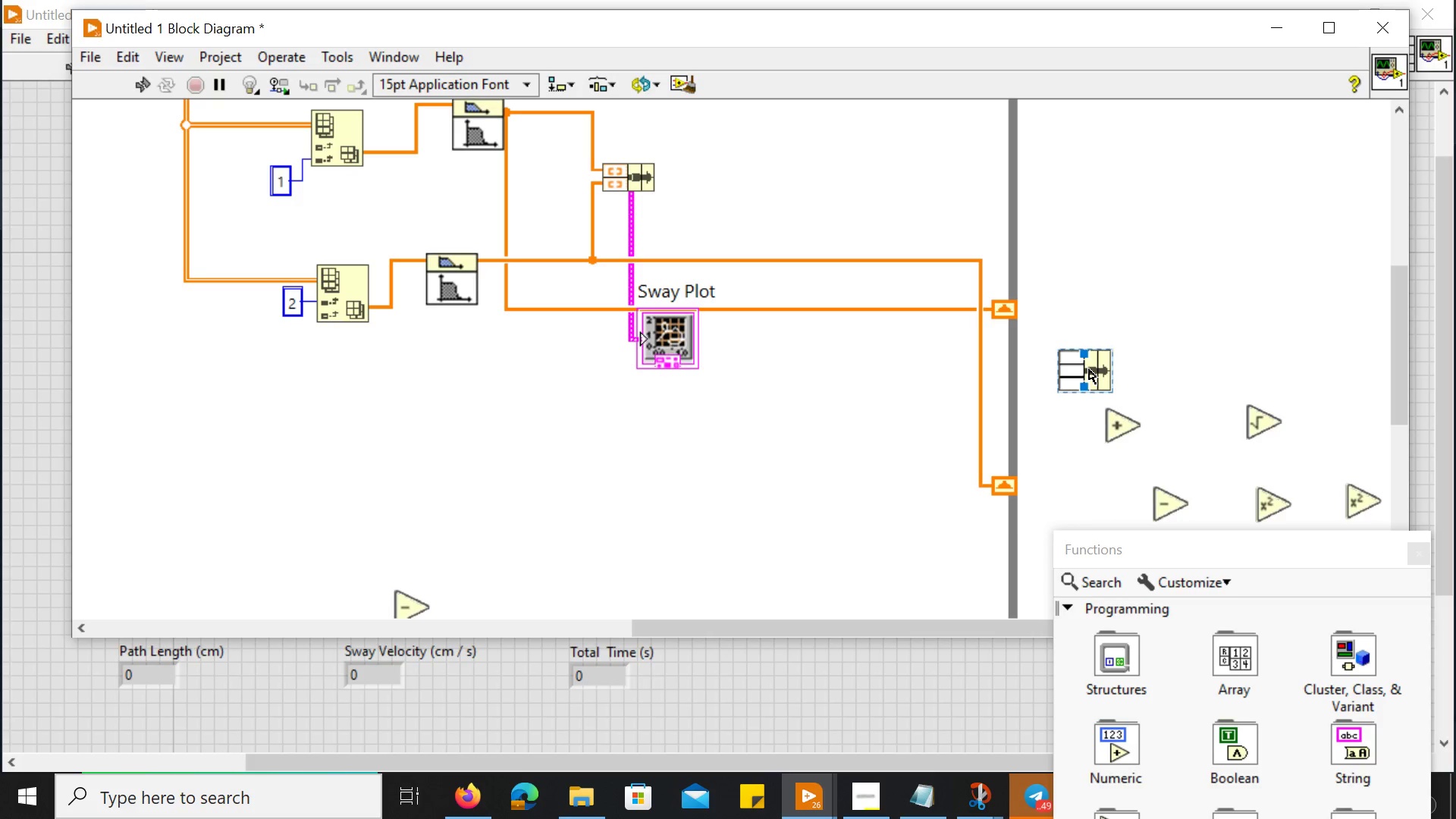 
key(Delete)
 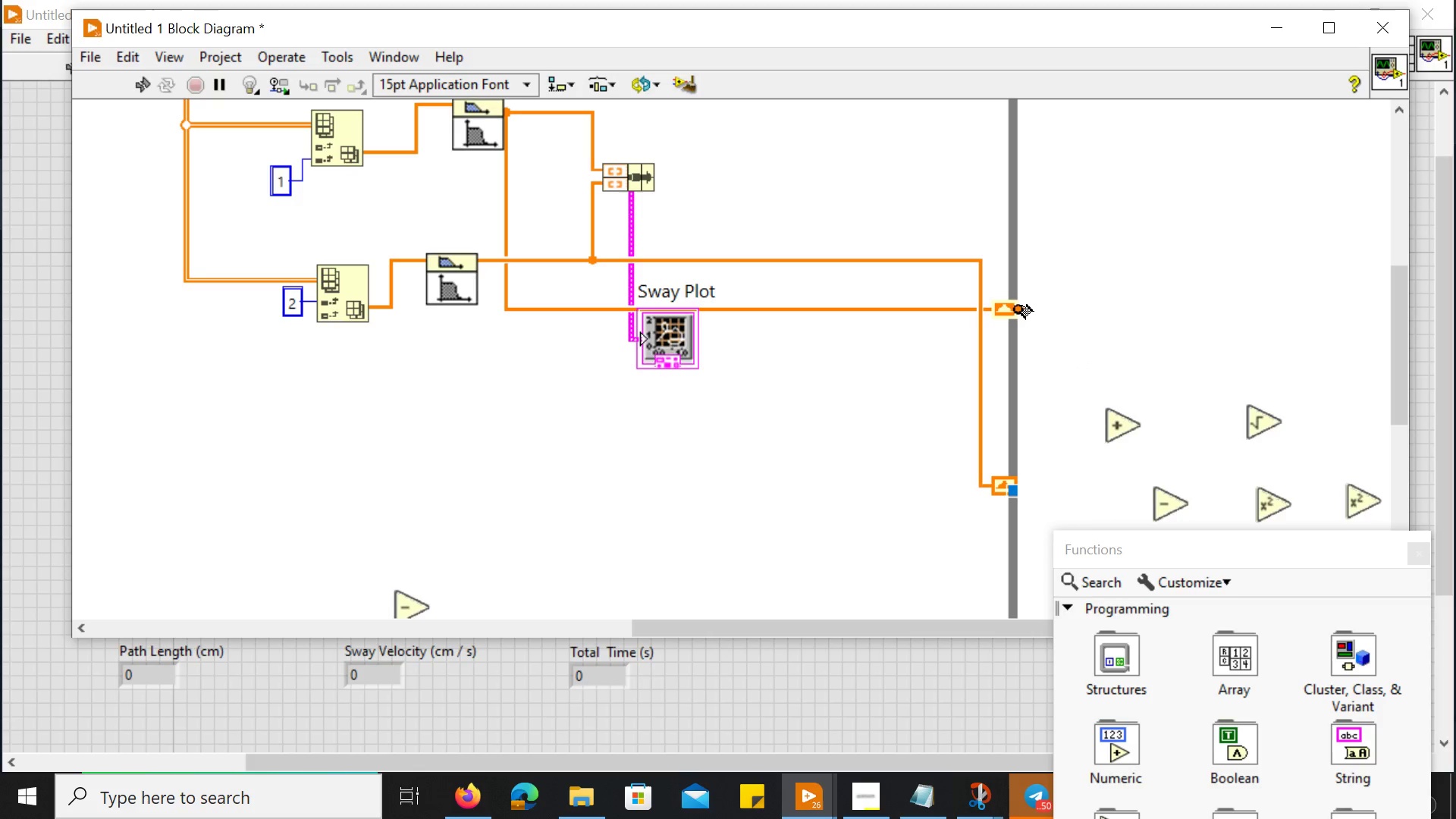 
left_click_drag(start_coordinate=[1020, 306], to_coordinate=[1000, 450])
 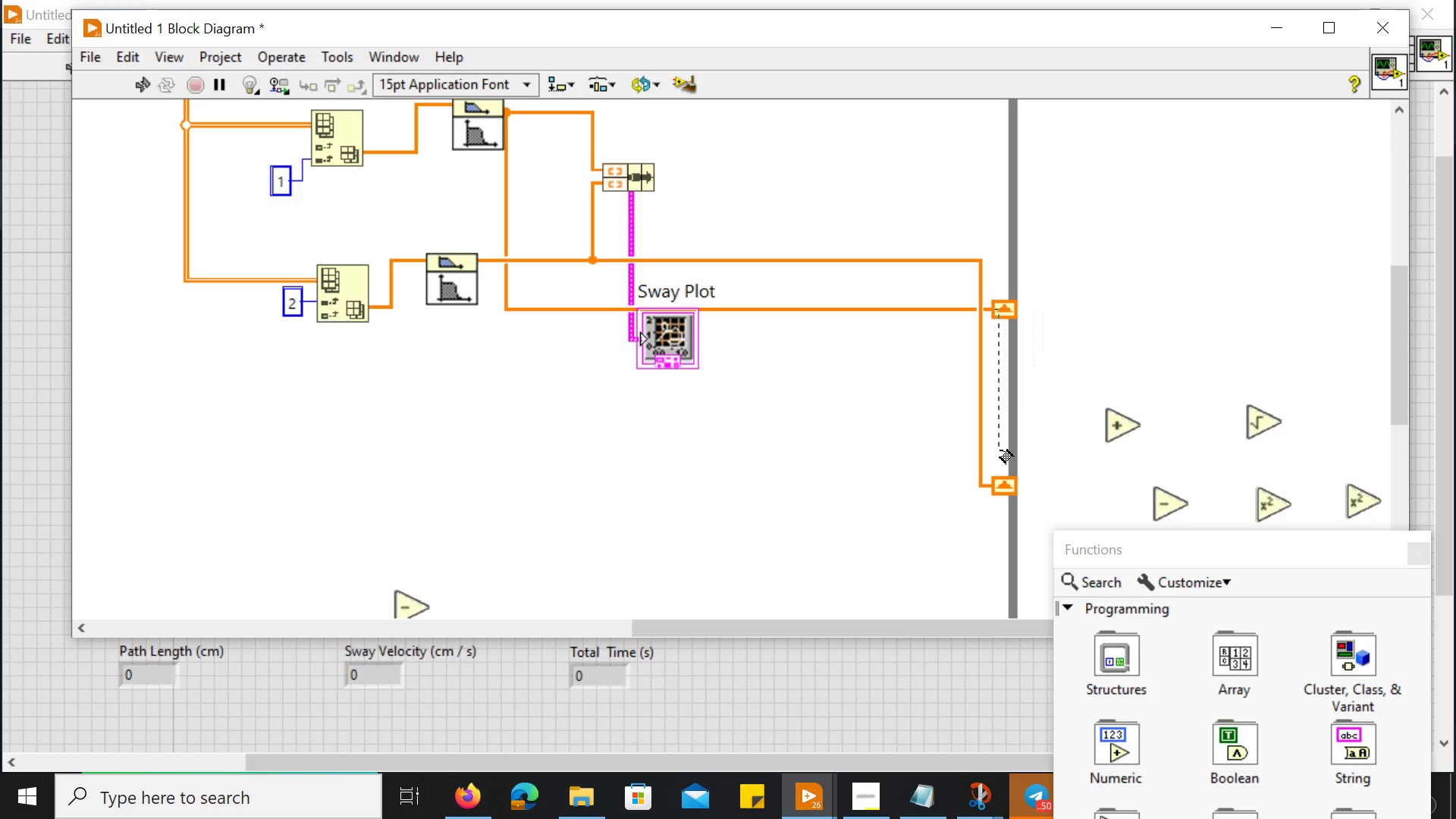 
left_click_drag(start_coordinate=[1000, 450], to_coordinate=[388, 598])
 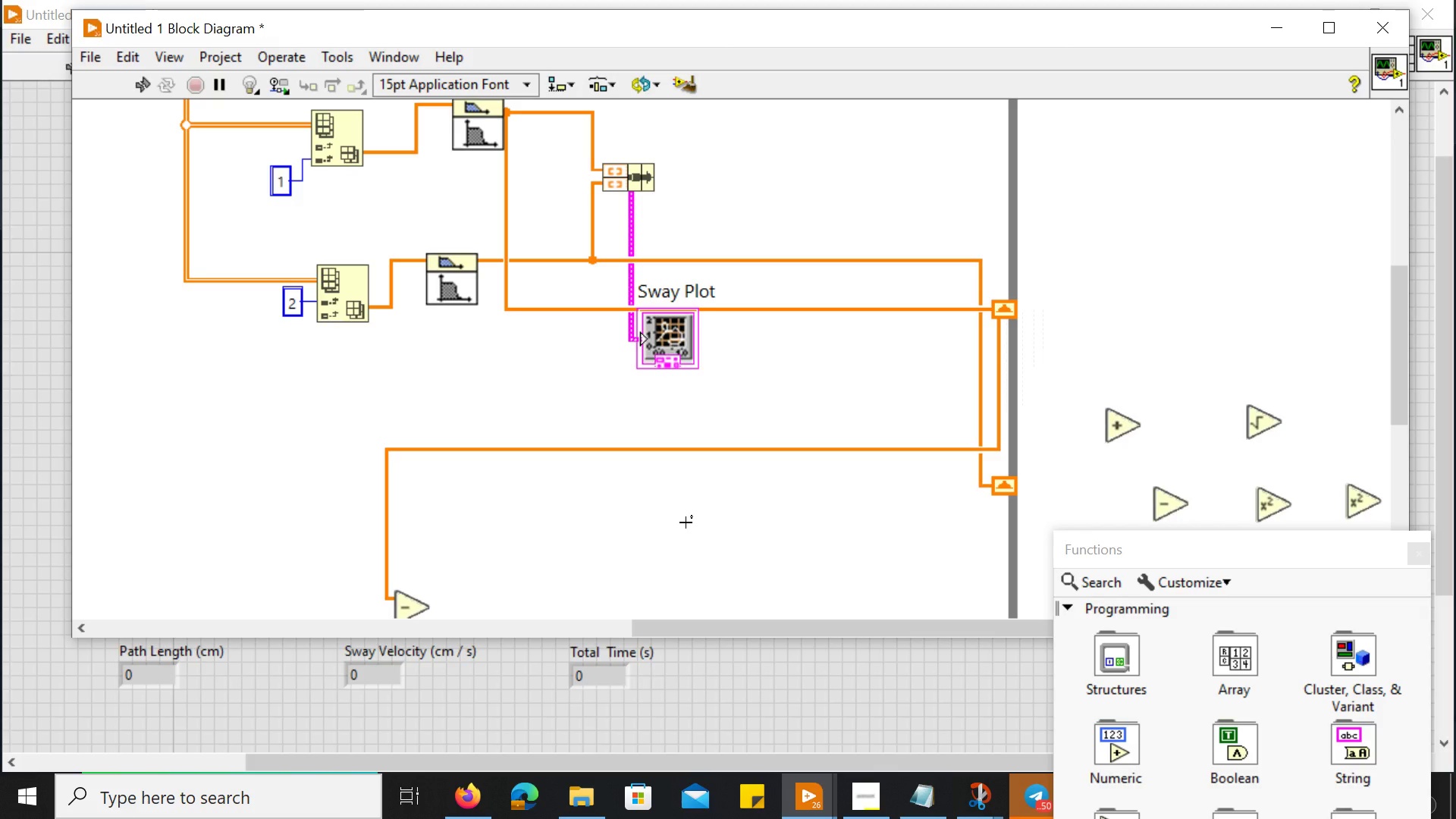 
scroll: coordinate [686, 522], scroll_direction: down, amount: 2.0
 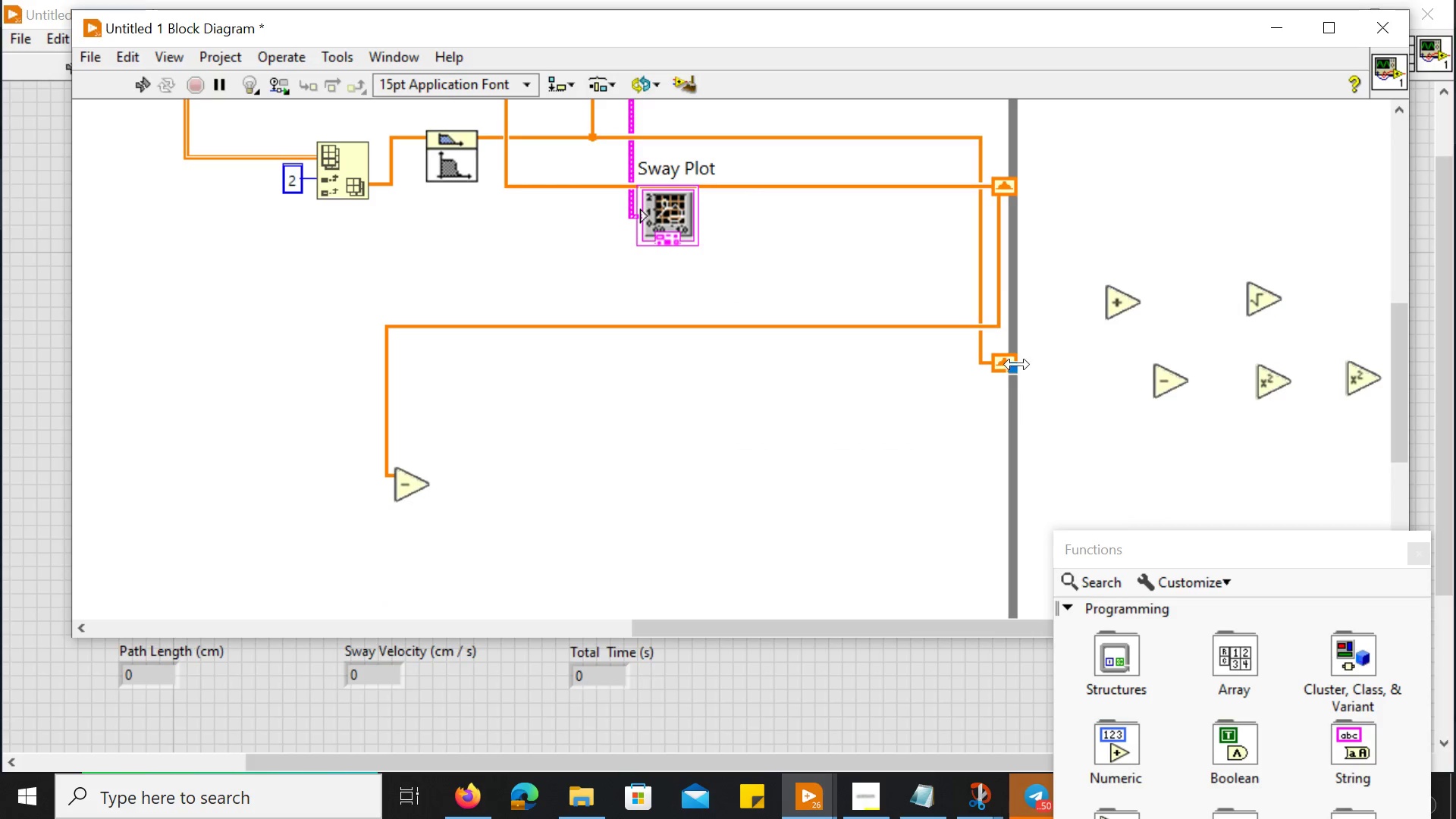 
left_click_drag(start_coordinate=[1020, 362], to_coordinate=[990, 584])
 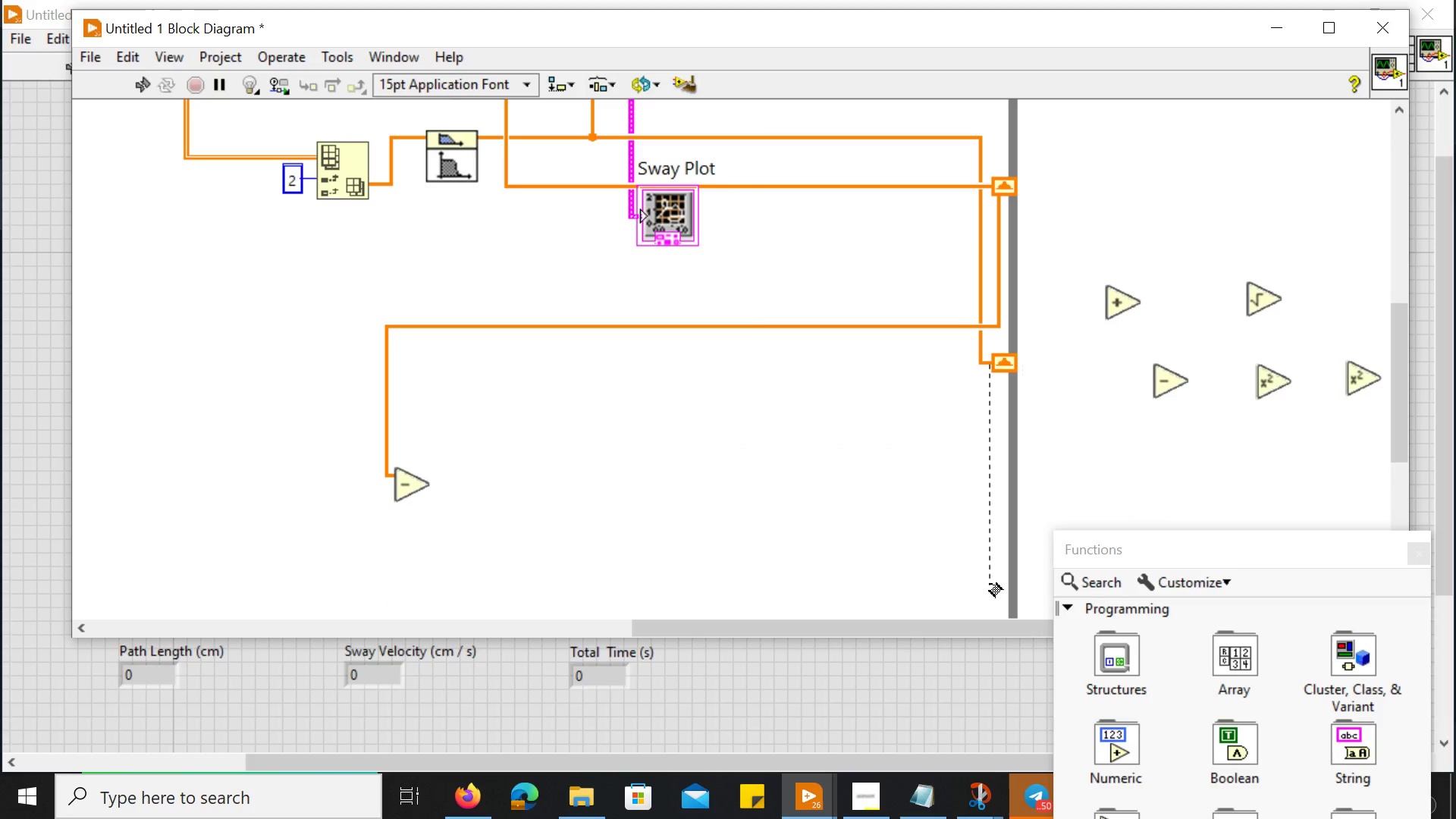 
left_click_drag(start_coordinate=[990, 584], to_coordinate=[387, 486])
 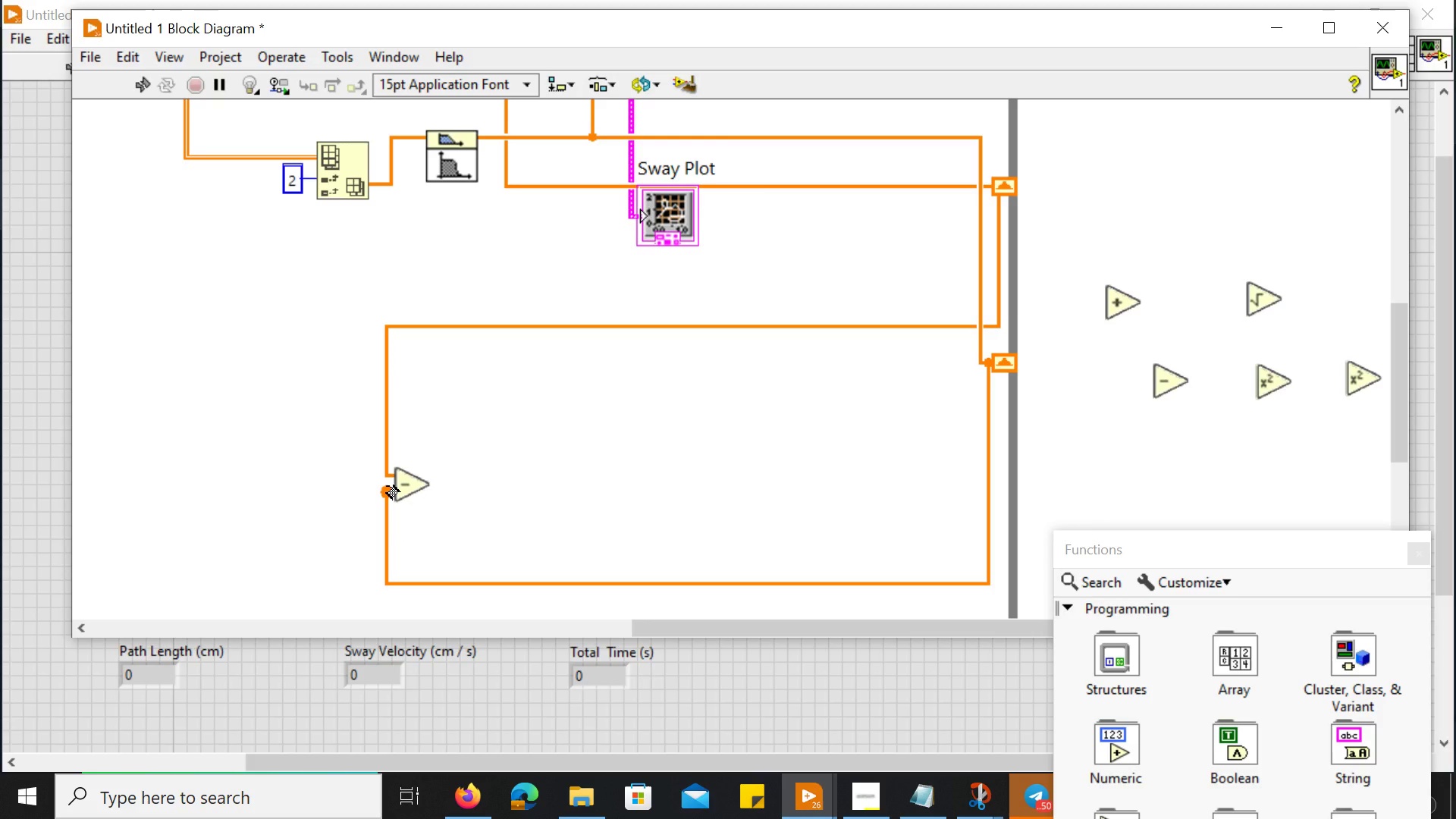 
wait(7.44)
 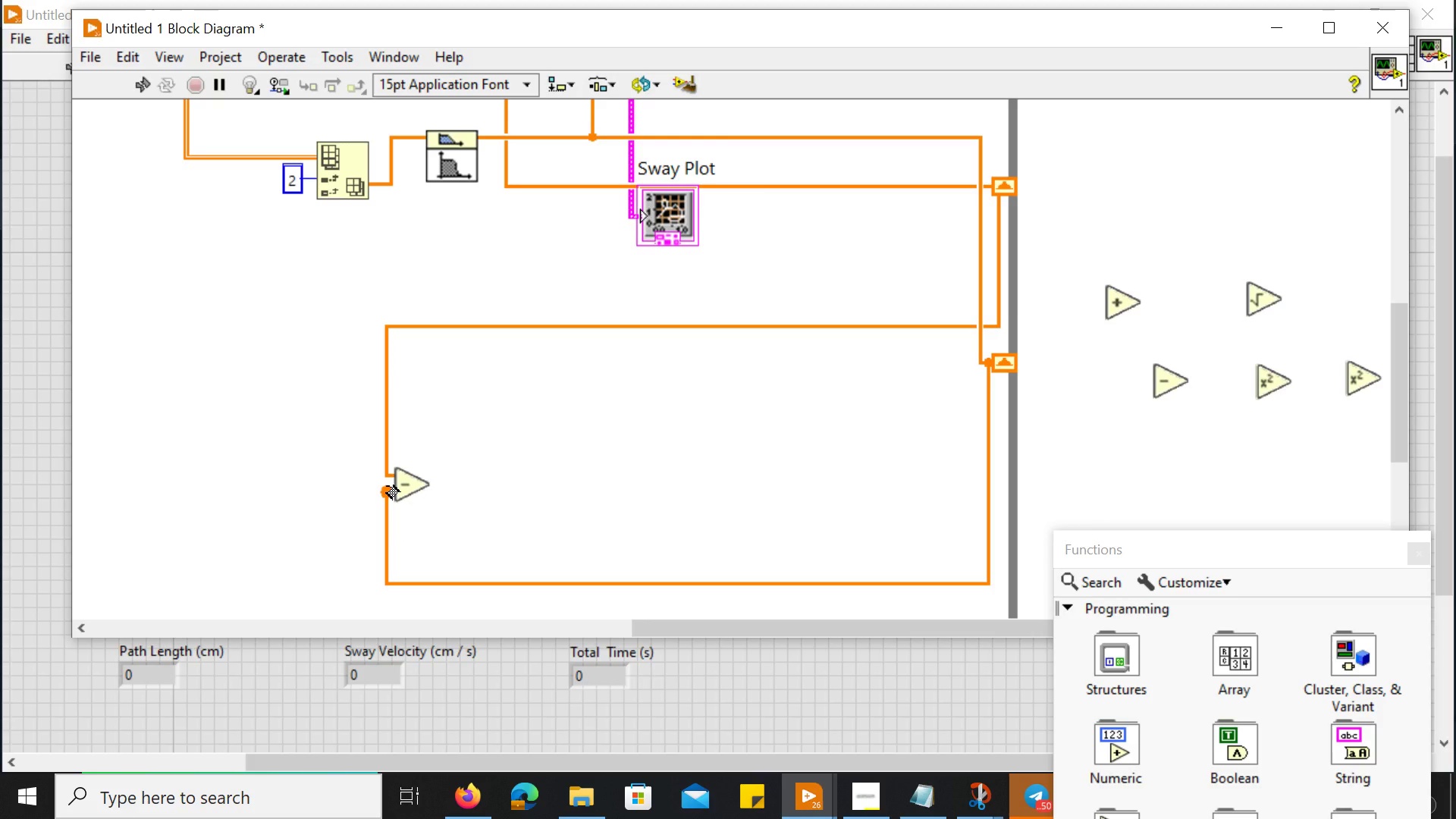 
mouse_move([427, 485])
 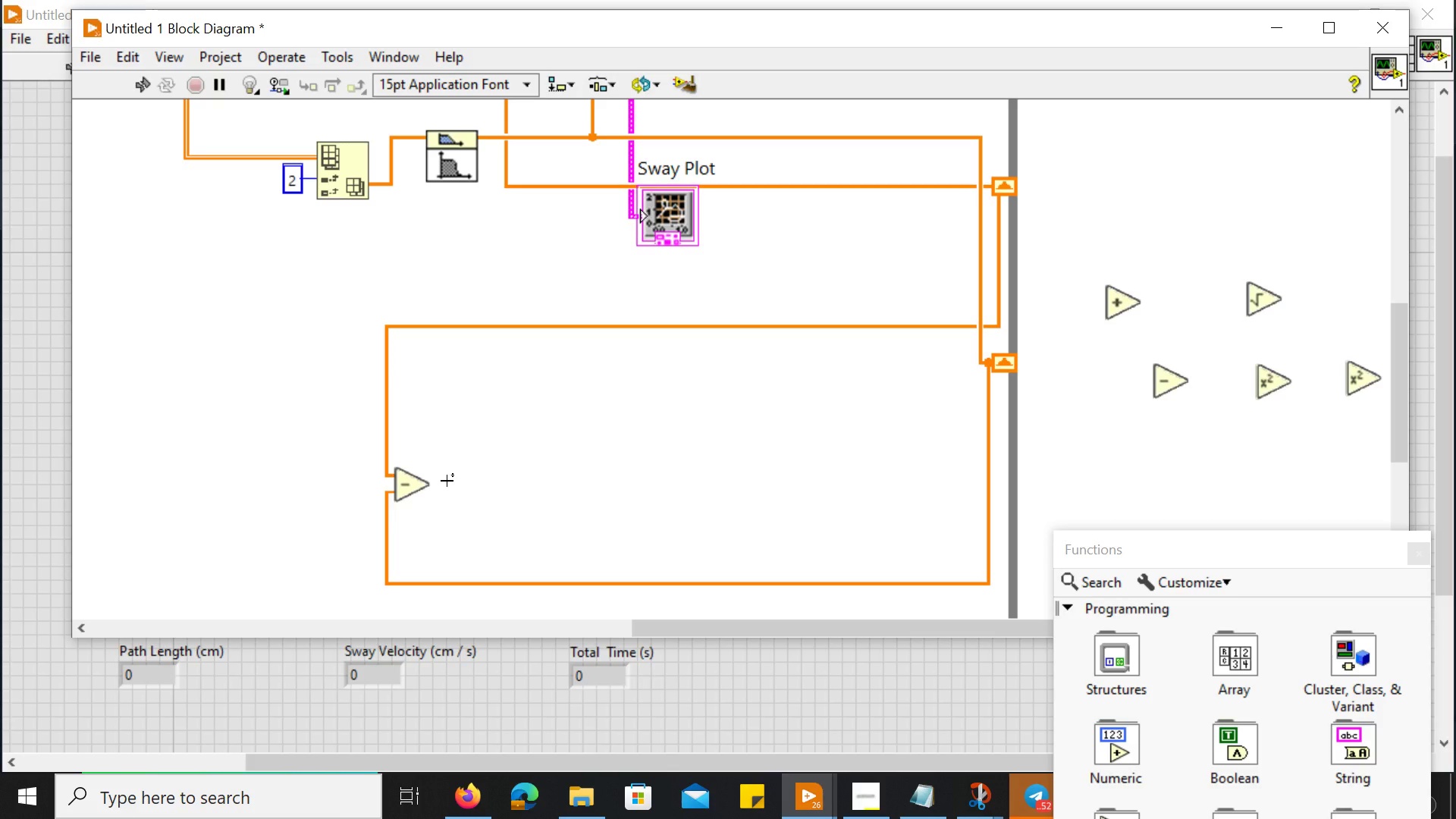 
wait(66.93)
 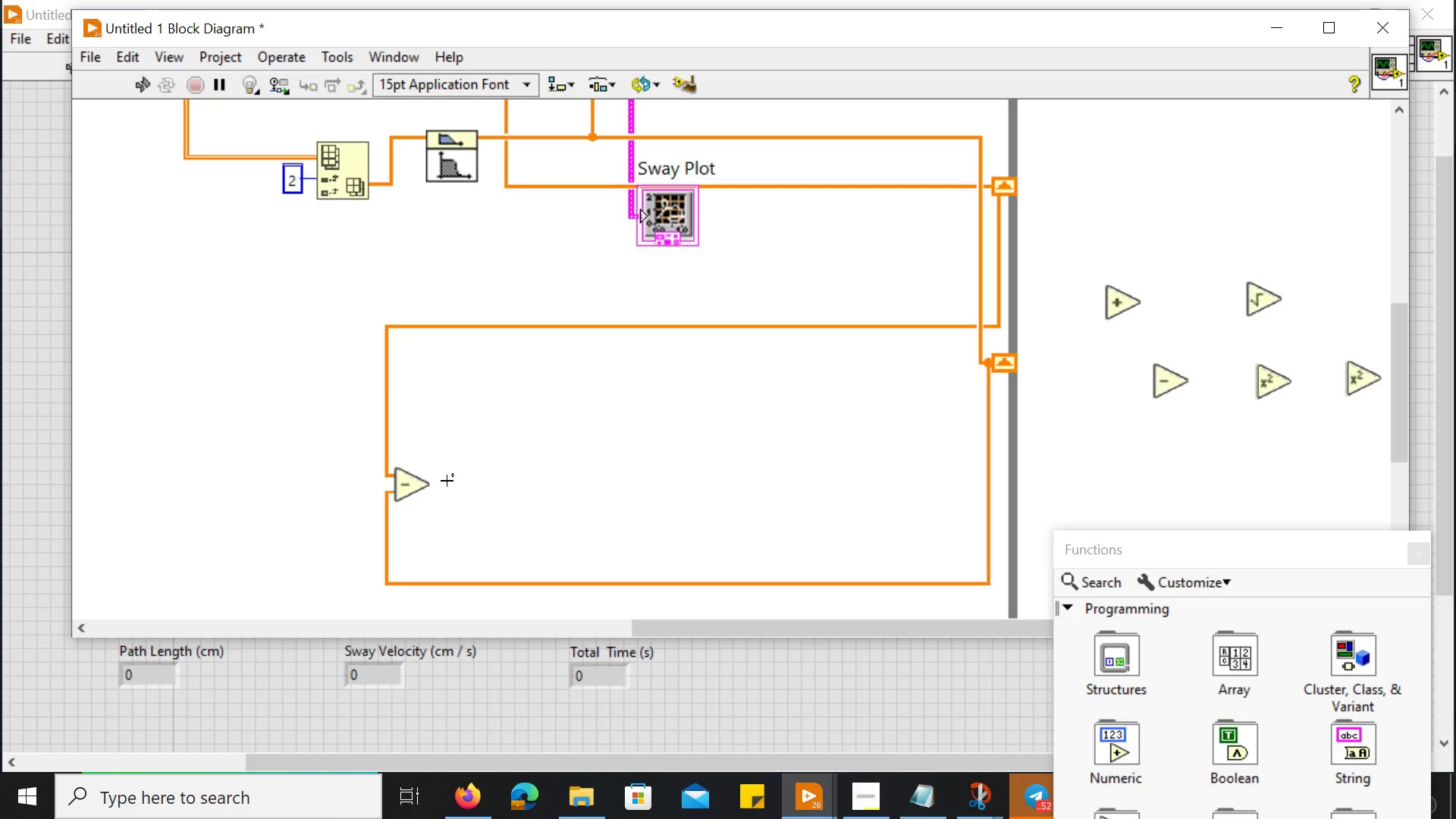 
key(Control+Z)
 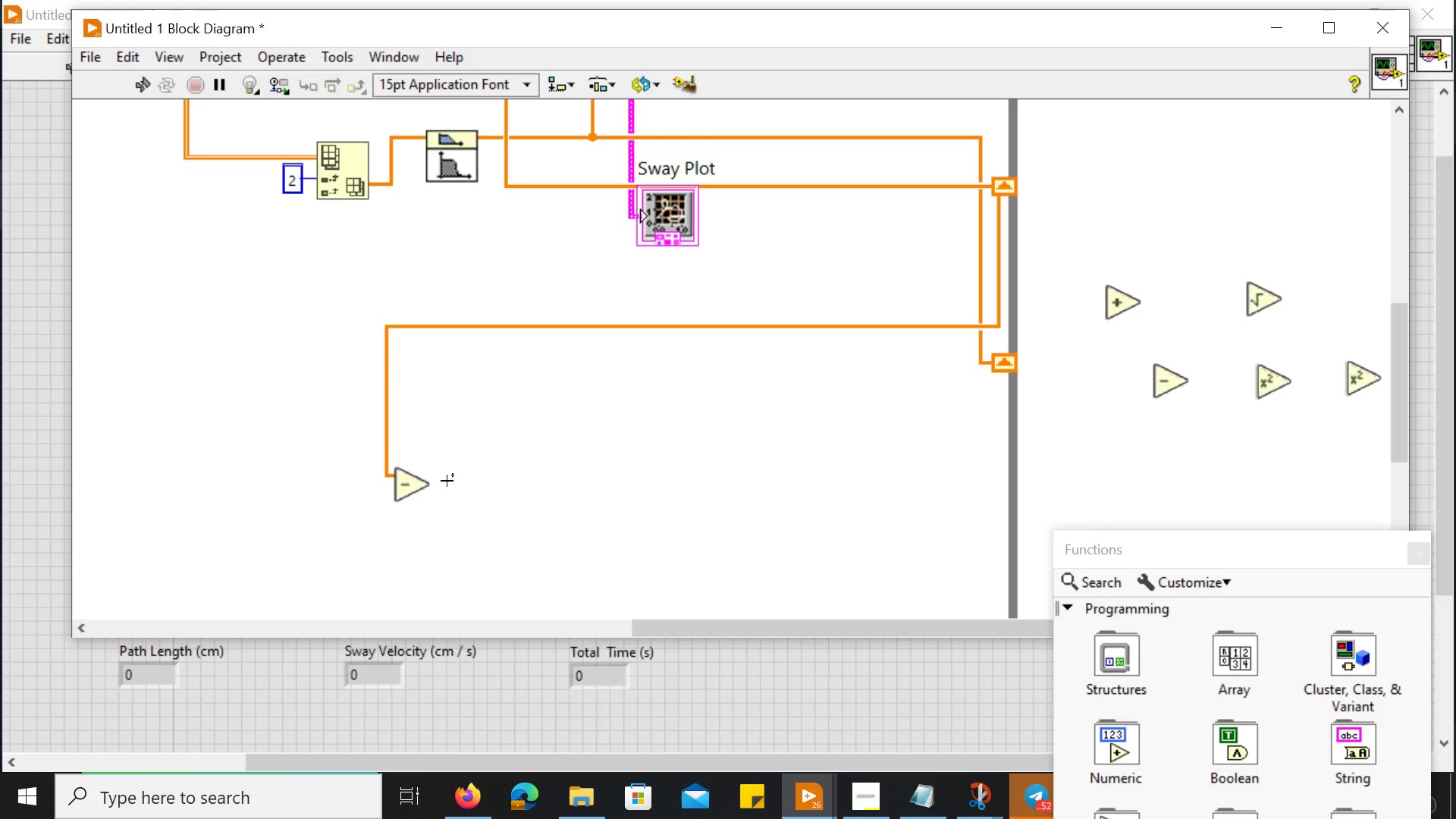 
key(Control+Z)
 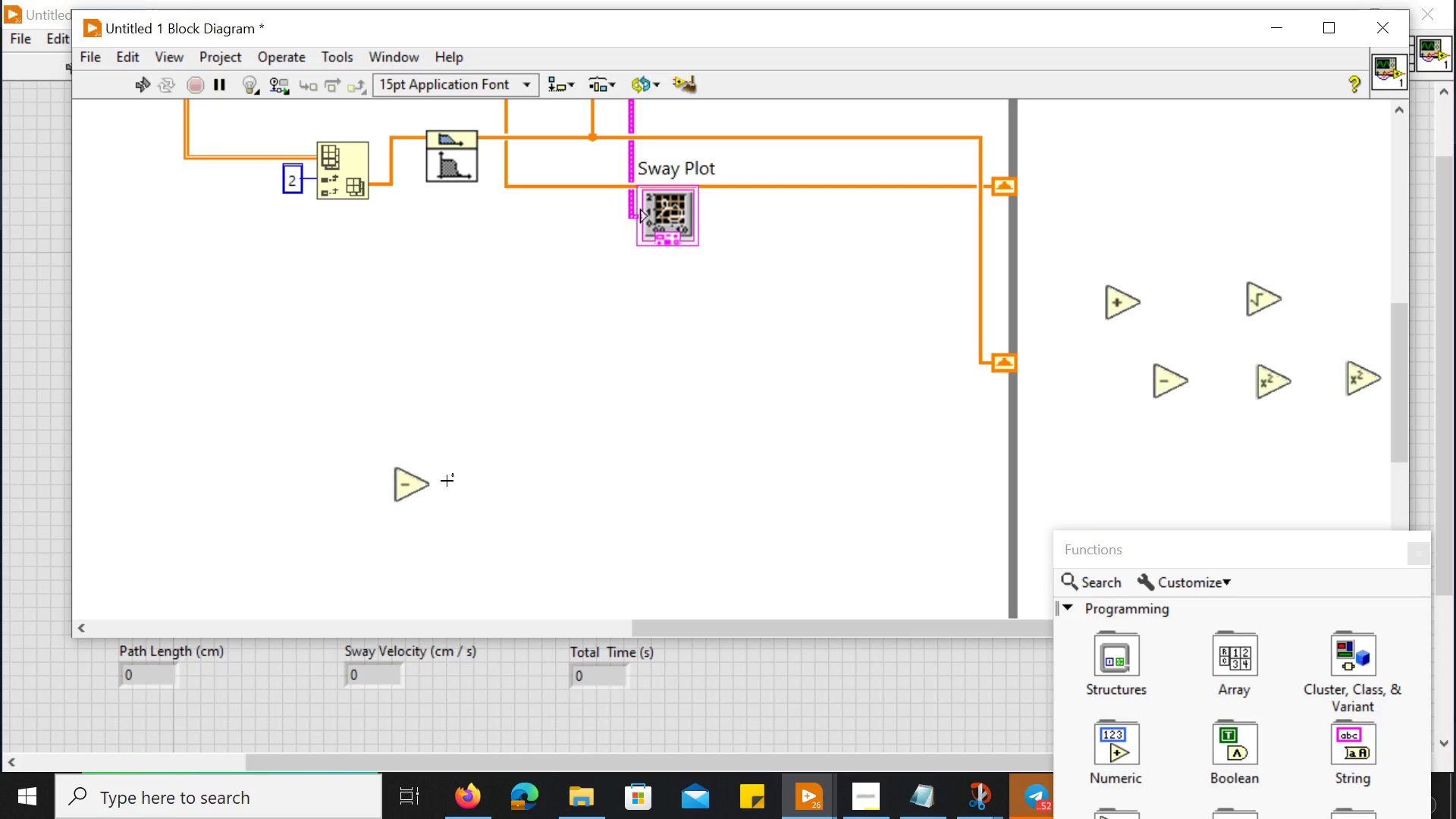 
scroll: coordinate [447, 481], scroll_direction: up, amount: 3.0
 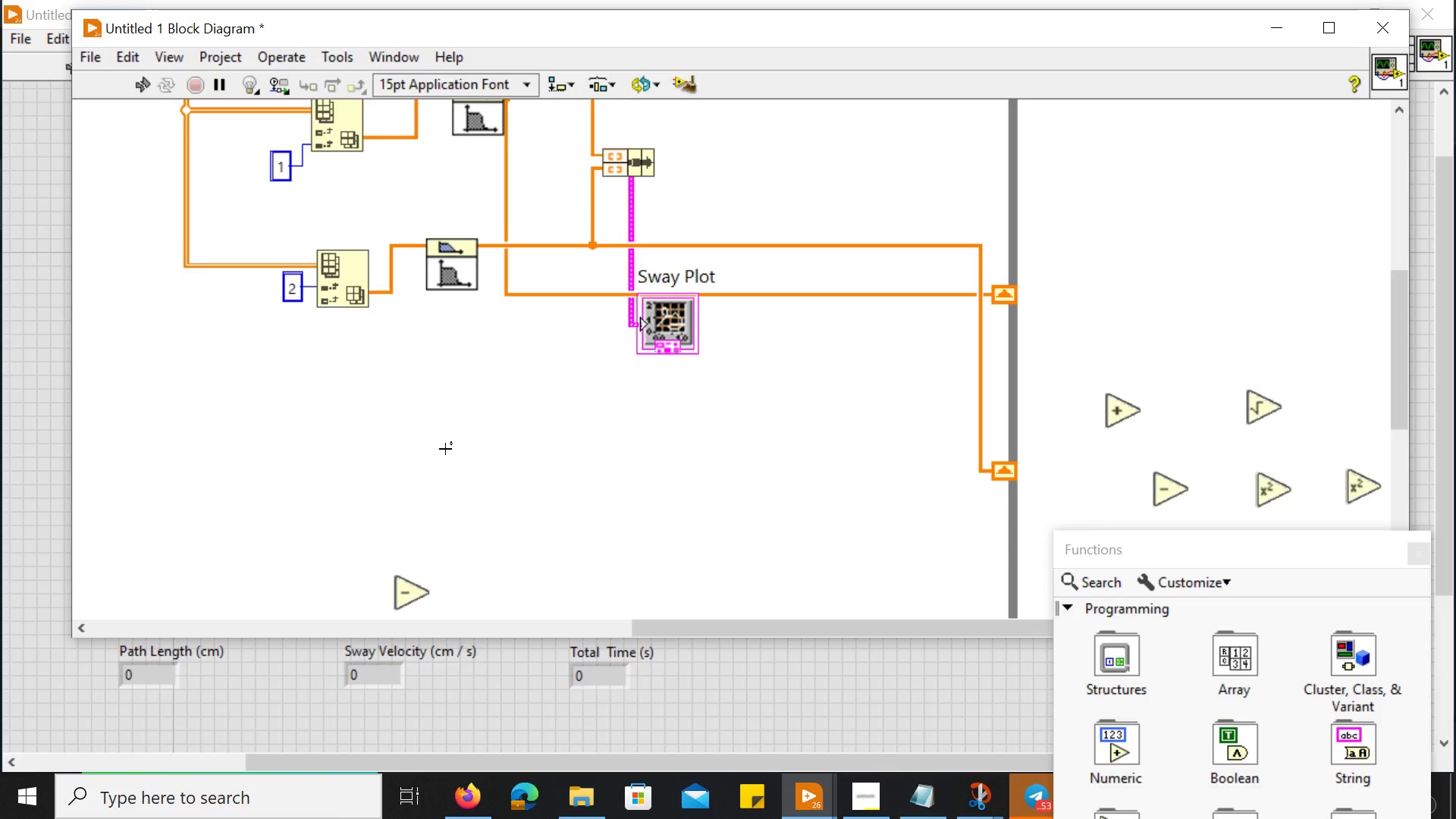 
wait(63.51)
 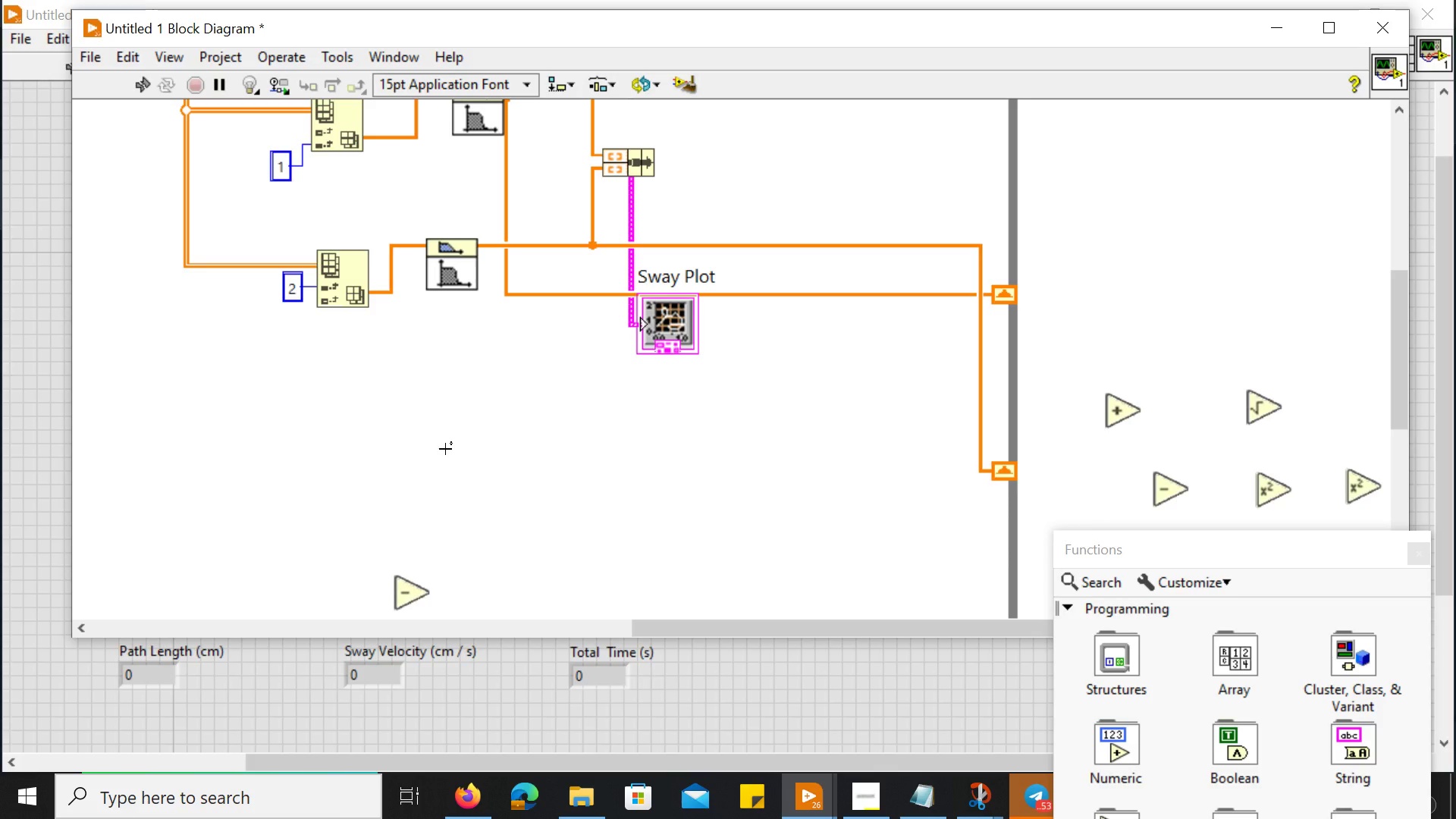 
scroll: coordinate [579, 420], scroll_direction: up, amount: 3.0
 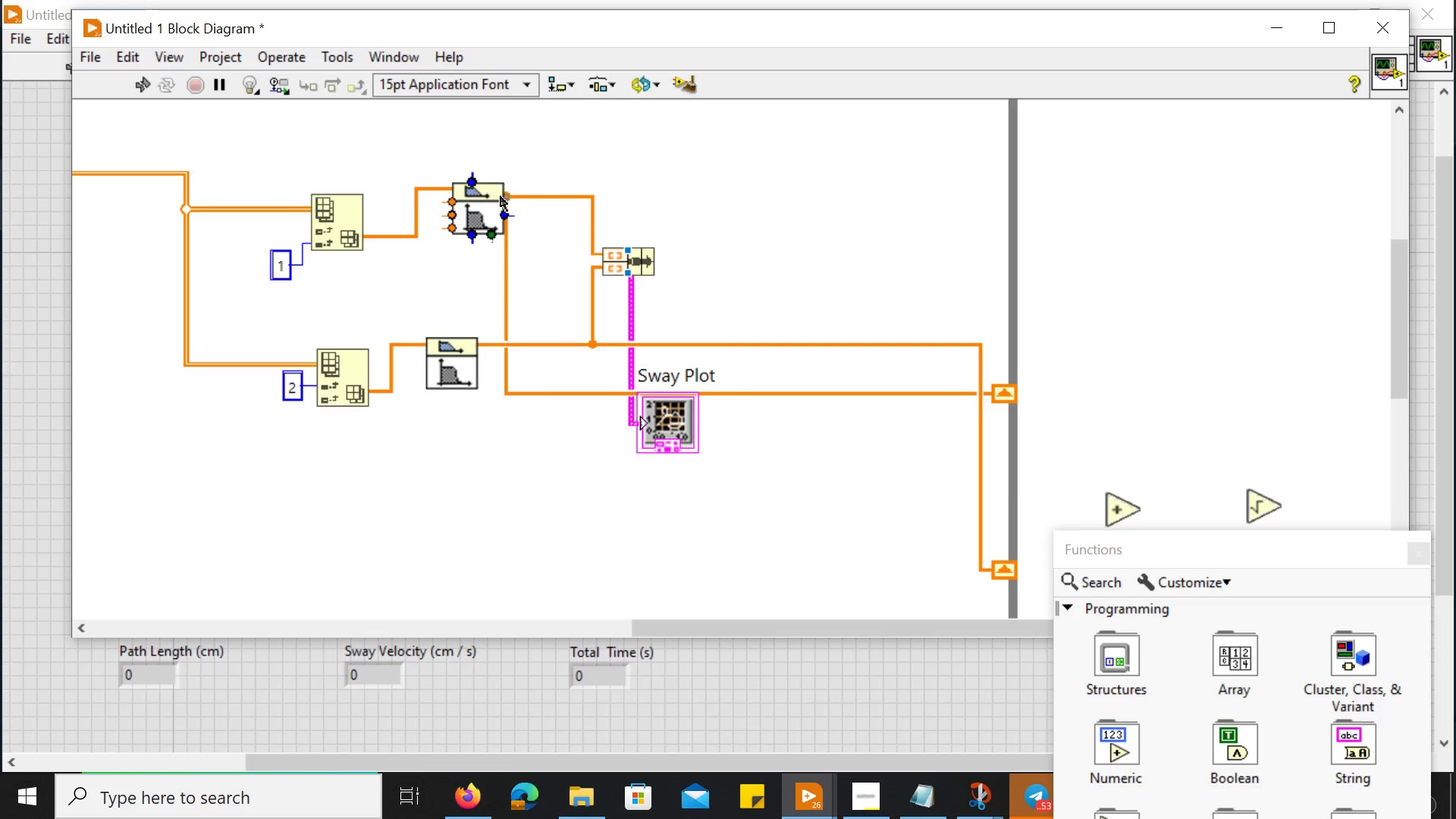 
left_click_drag(start_coordinate=[509, 196], to_coordinate=[555, 199])
 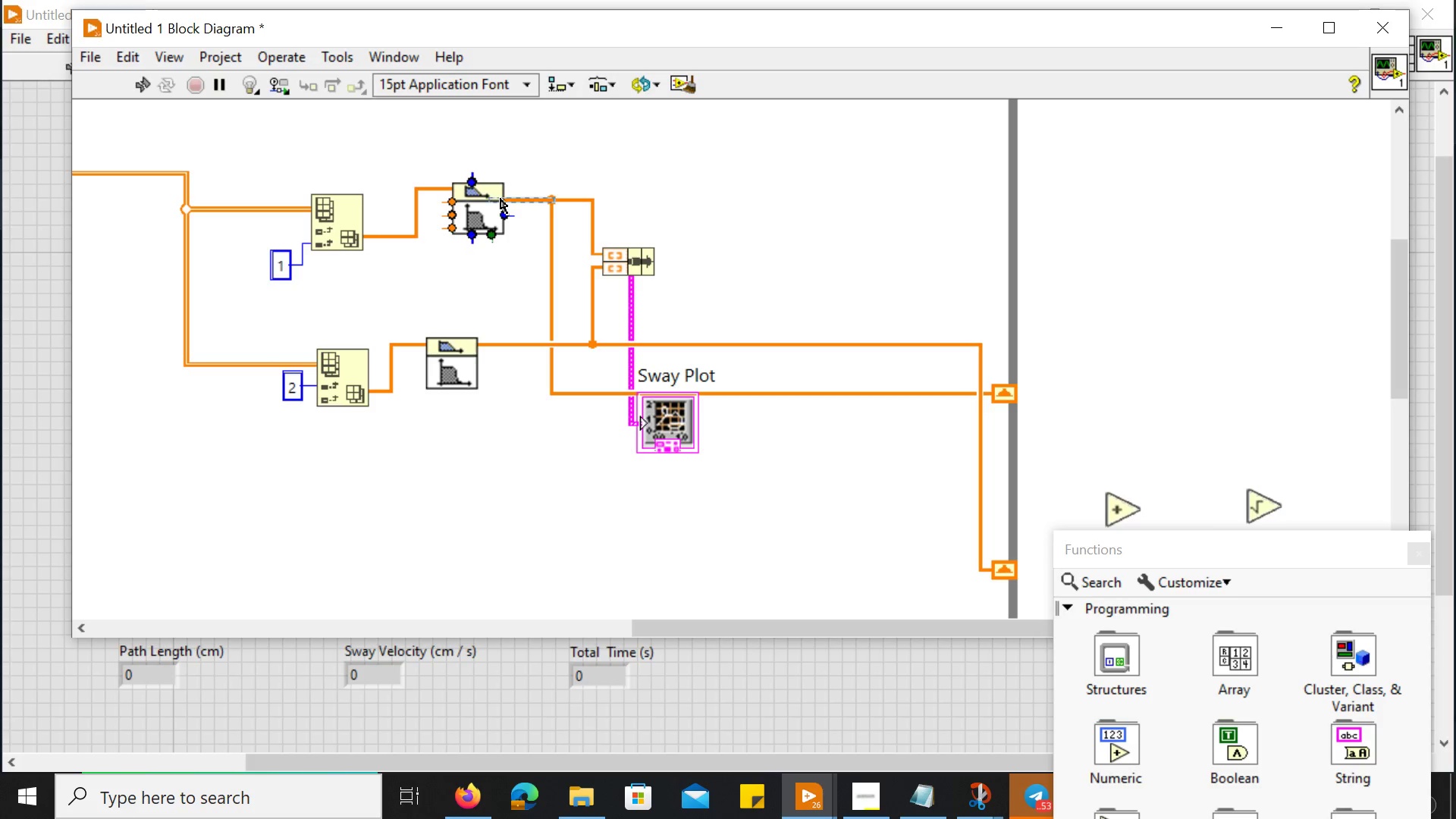 
scroll: coordinate [460, 432], scroll_direction: down, amount: 3.0
 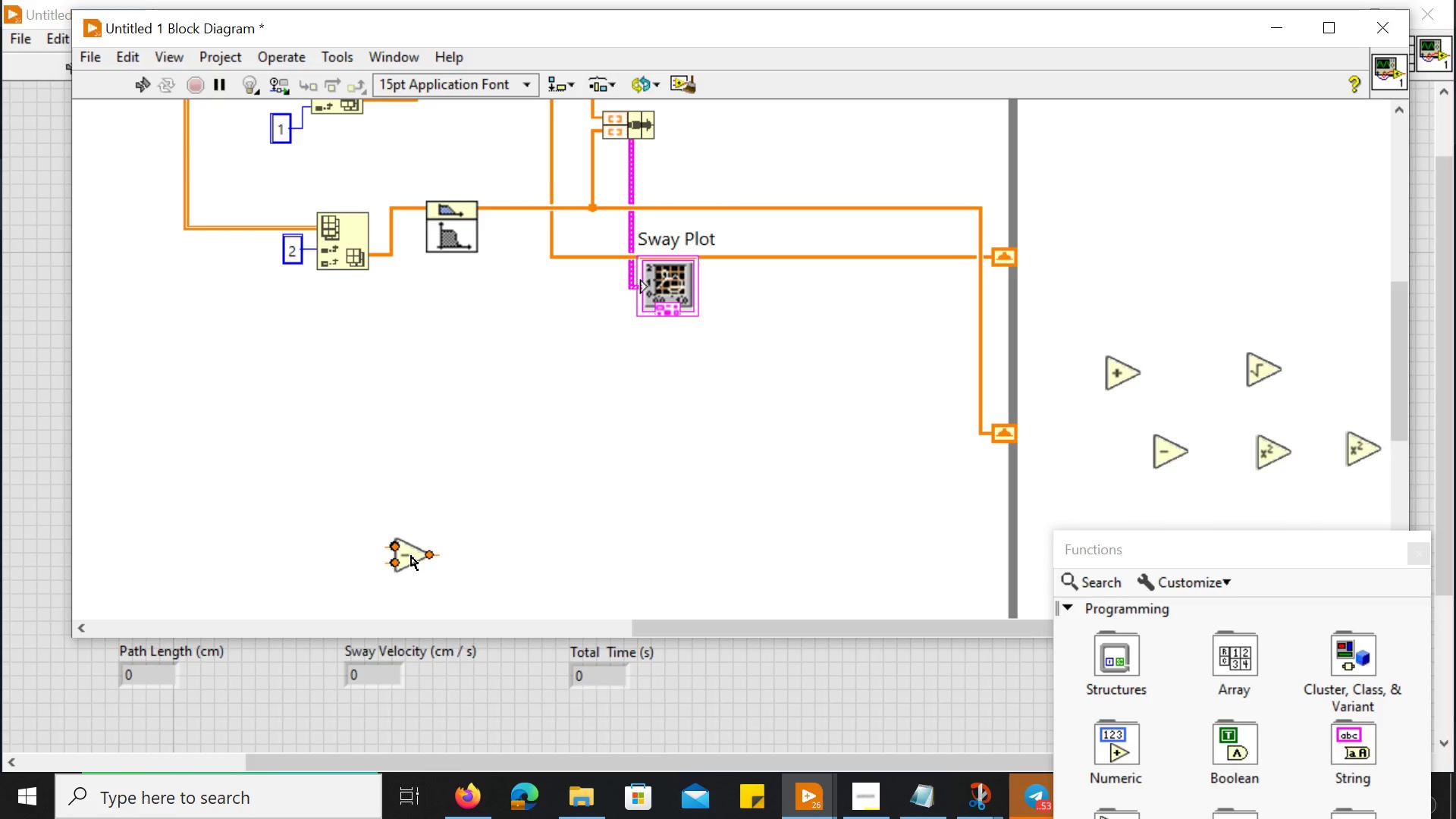 
left_click_drag(start_coordinate=[411, 556], to_coordinate=[532, 417])
 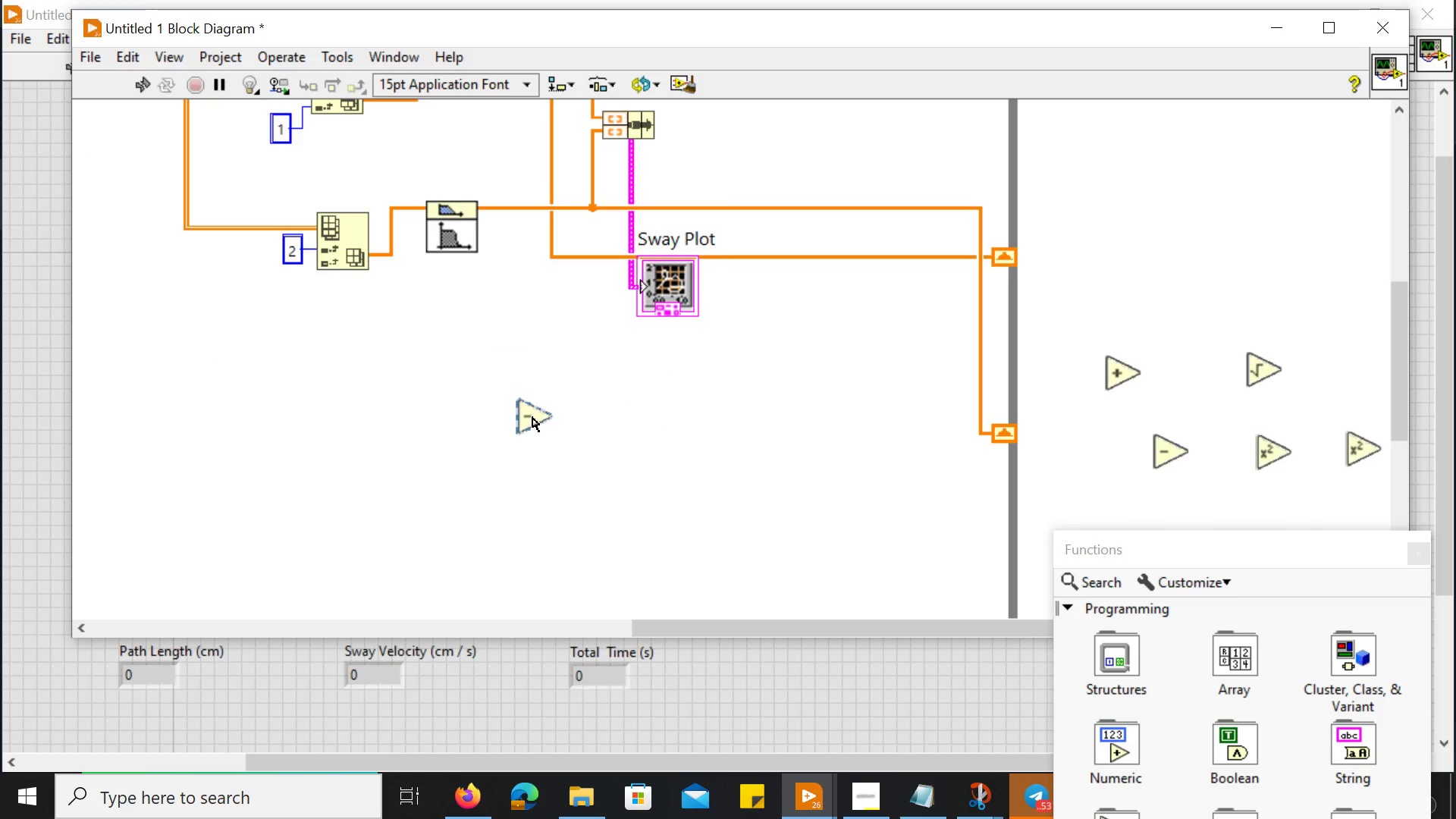 
scroll: coordinate [532, 417], scroll_direction: up, amount: 2.0
 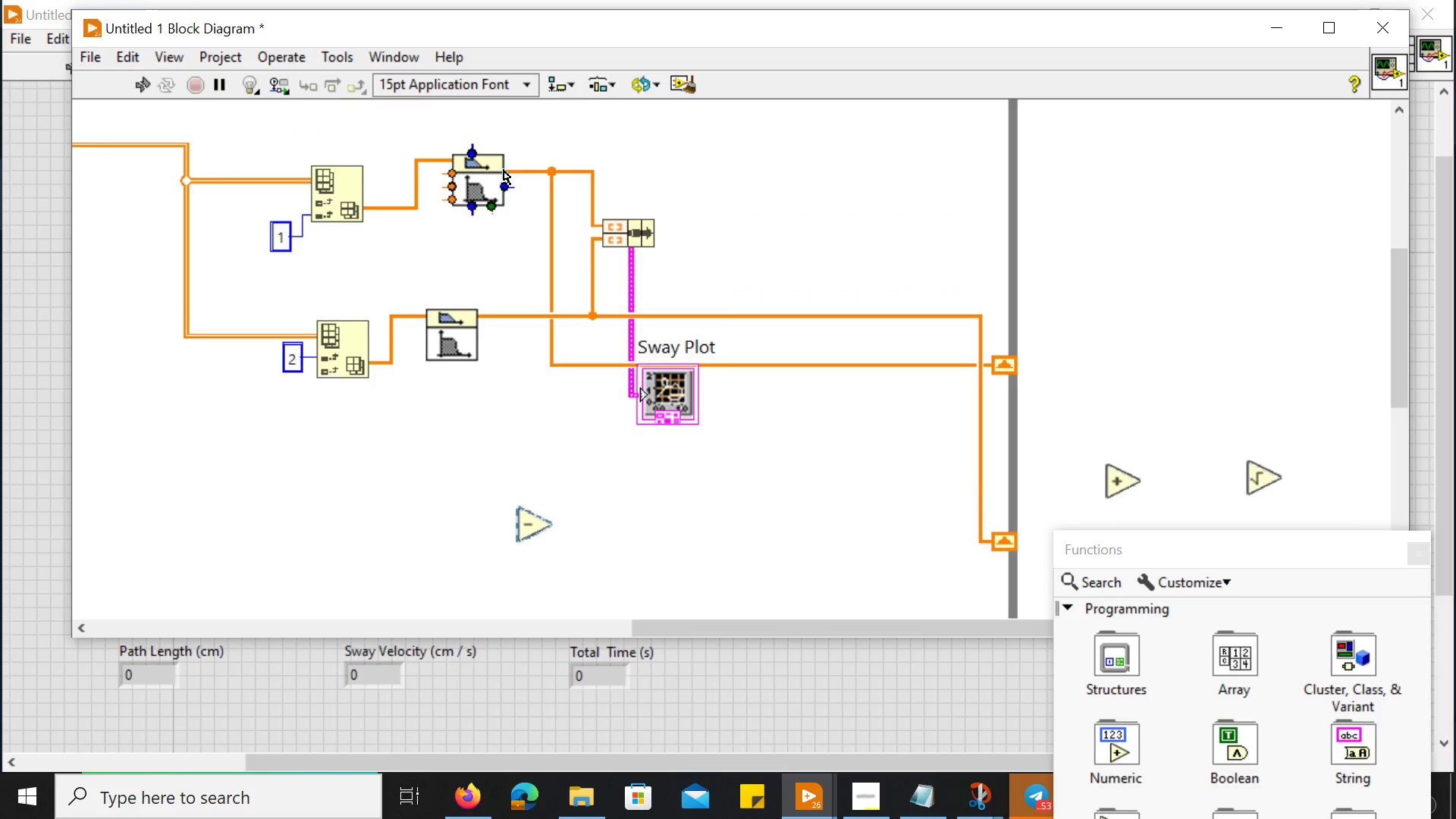 
left_click_drag(start_coordinate=[504, 170], to_coordinate=[492, 171])
 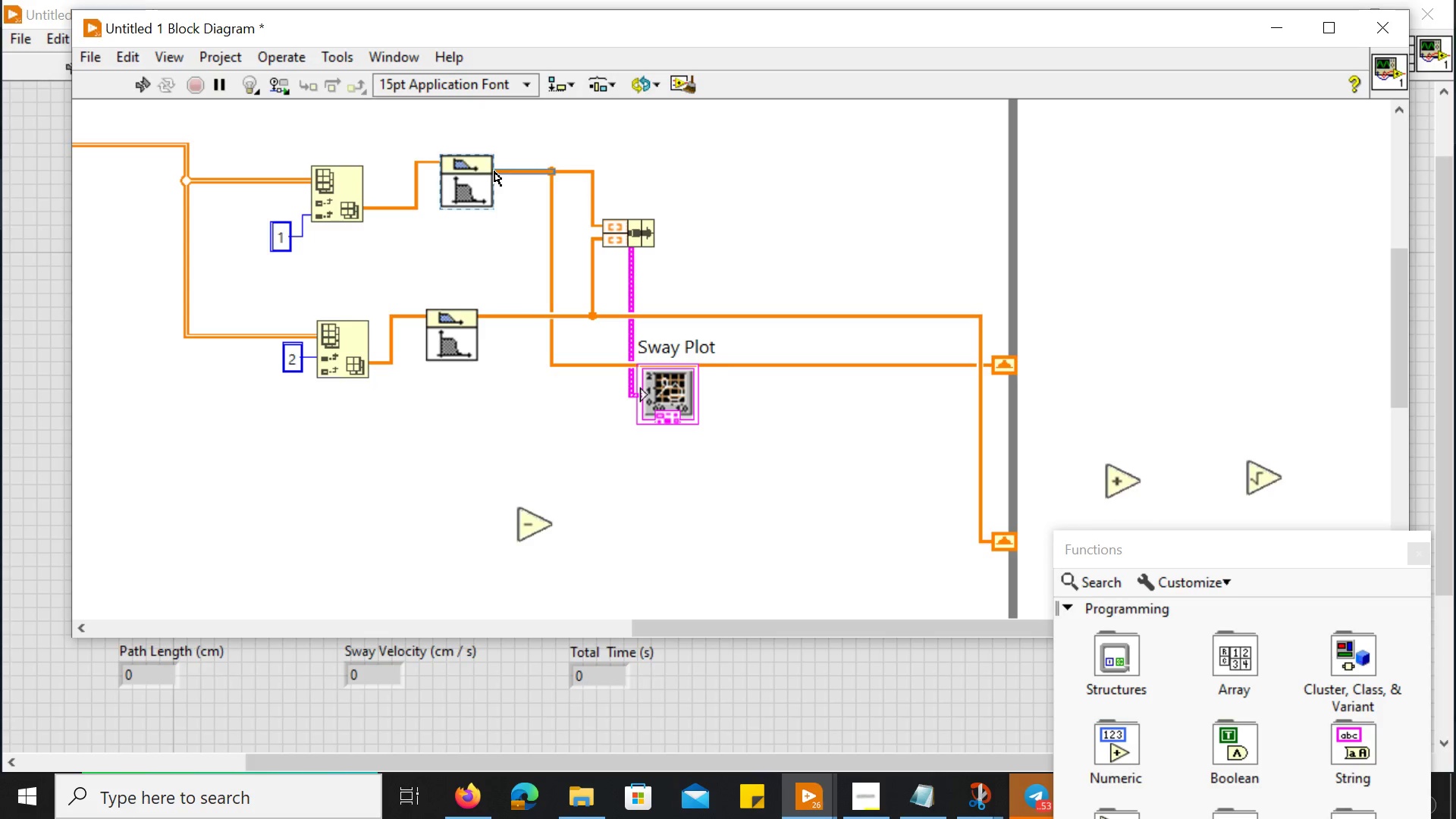 
left_click([494, 171])
 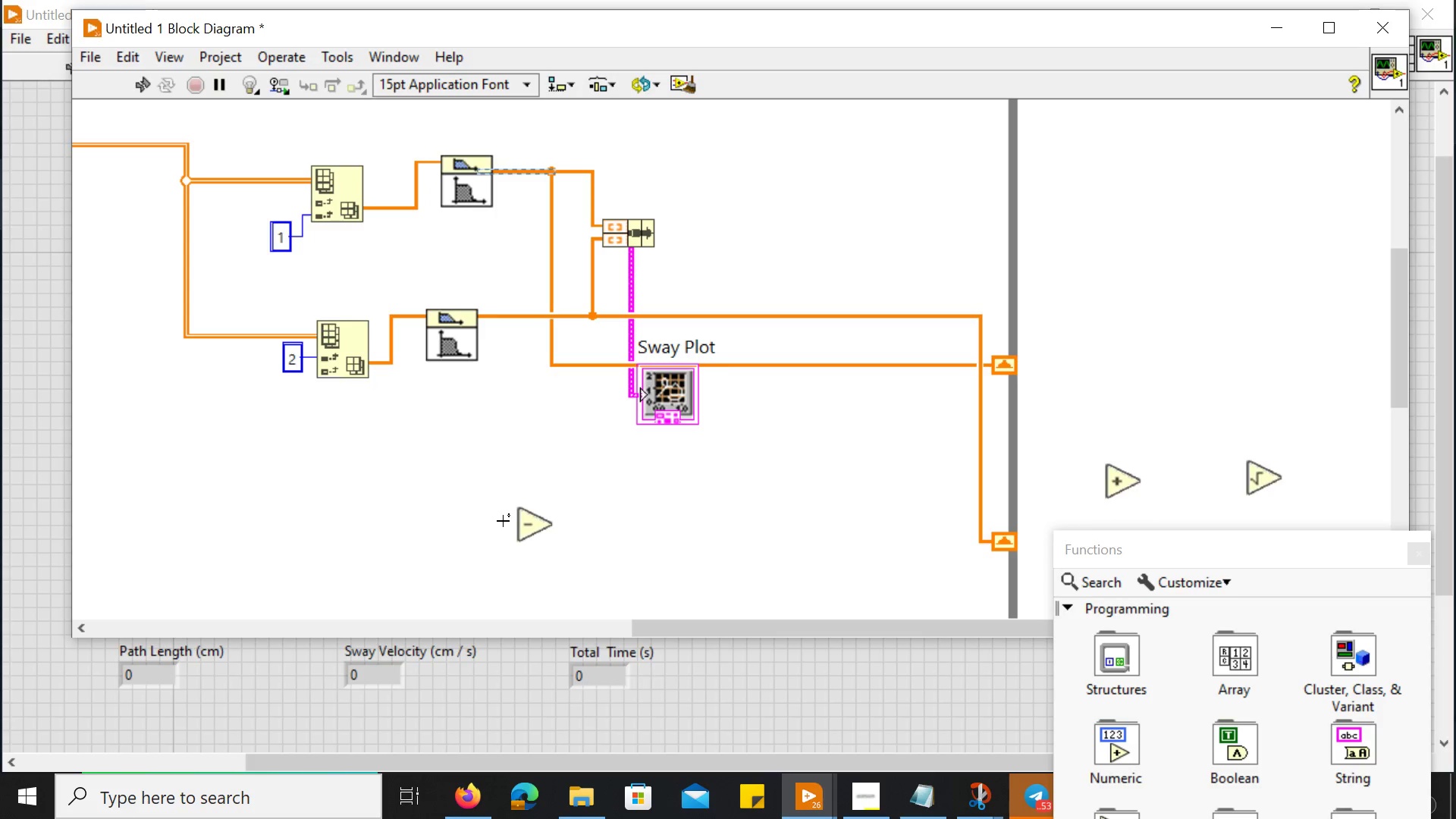 
left_click([479, 406])
 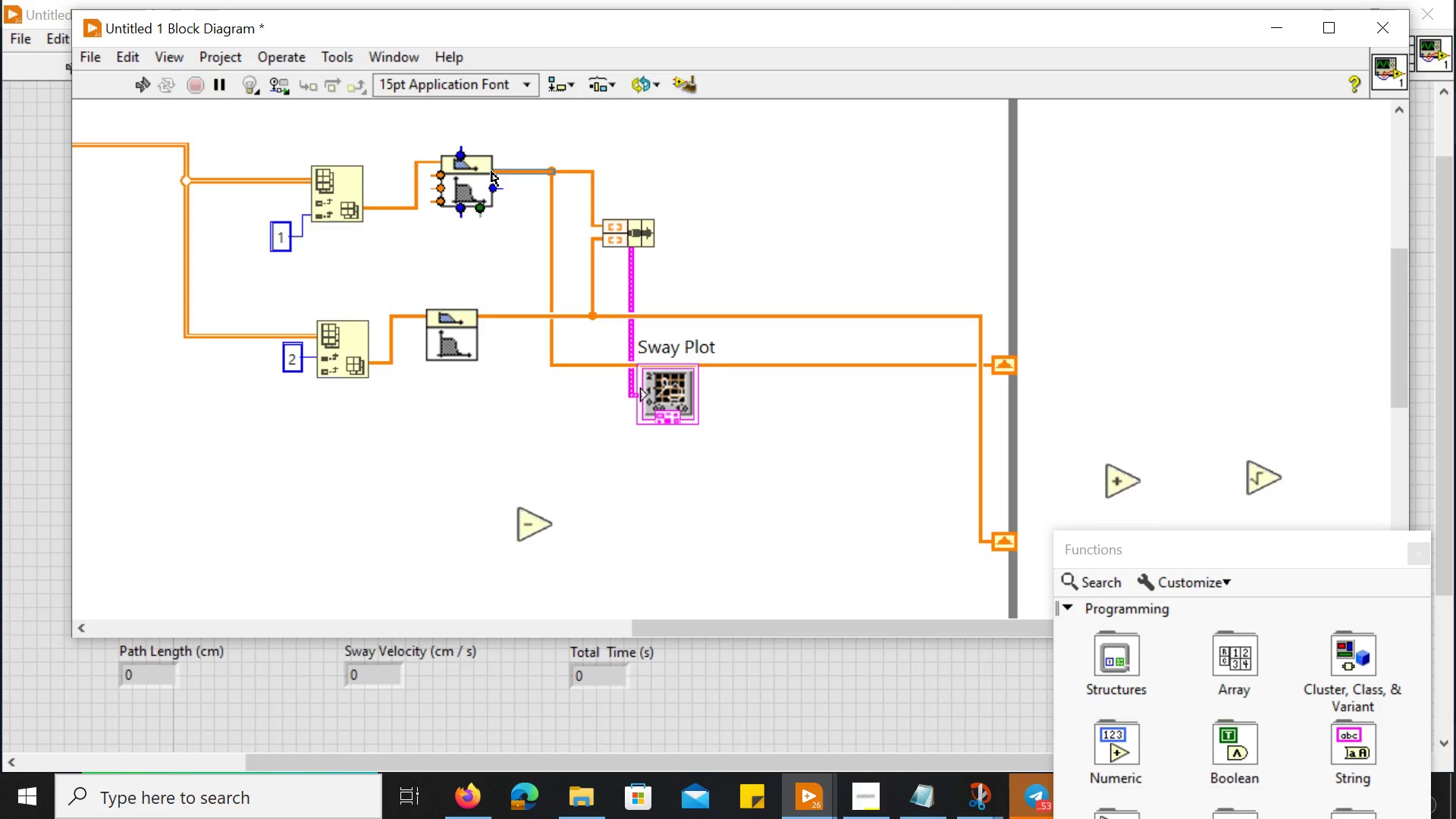 
left_click_drag(start_coordinate=[491, 171], to_coordinate=[511, 244])
 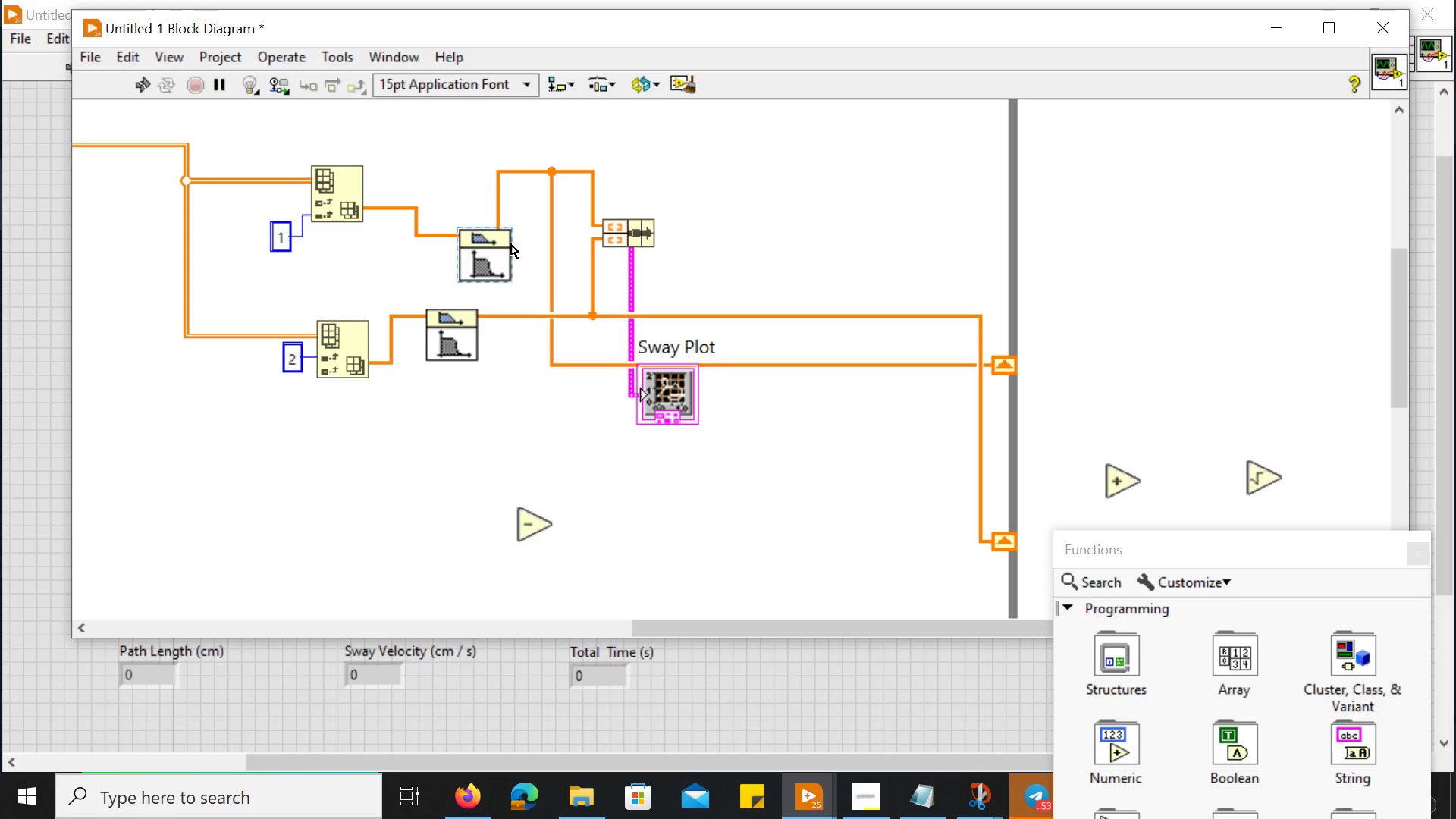 
key(Control+Z)
 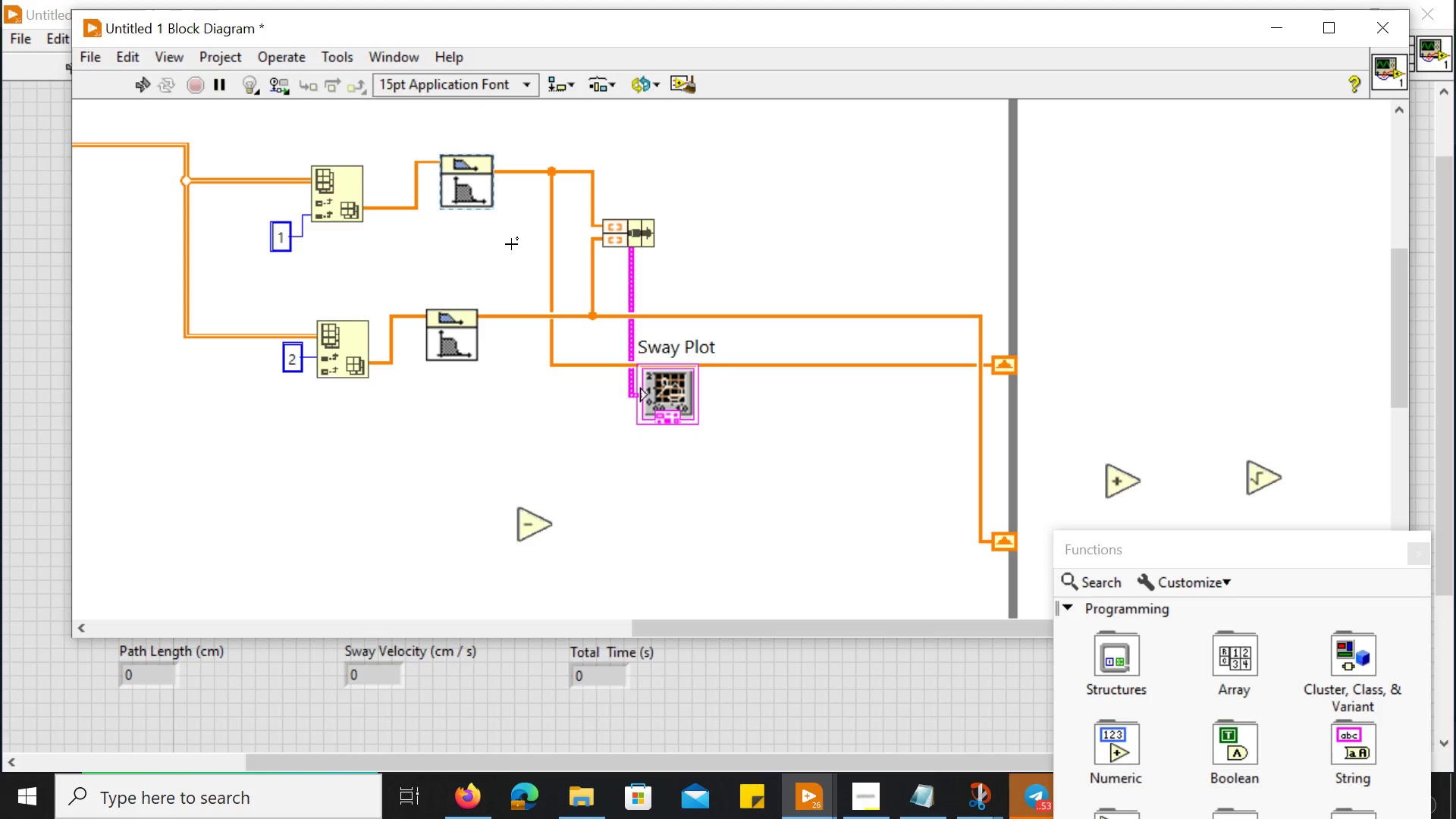 
hold_key(key=ControlLeft, duration=0.42)
scroll: coordinate [511, 244], scroll_direction: up, amount: 5.0
 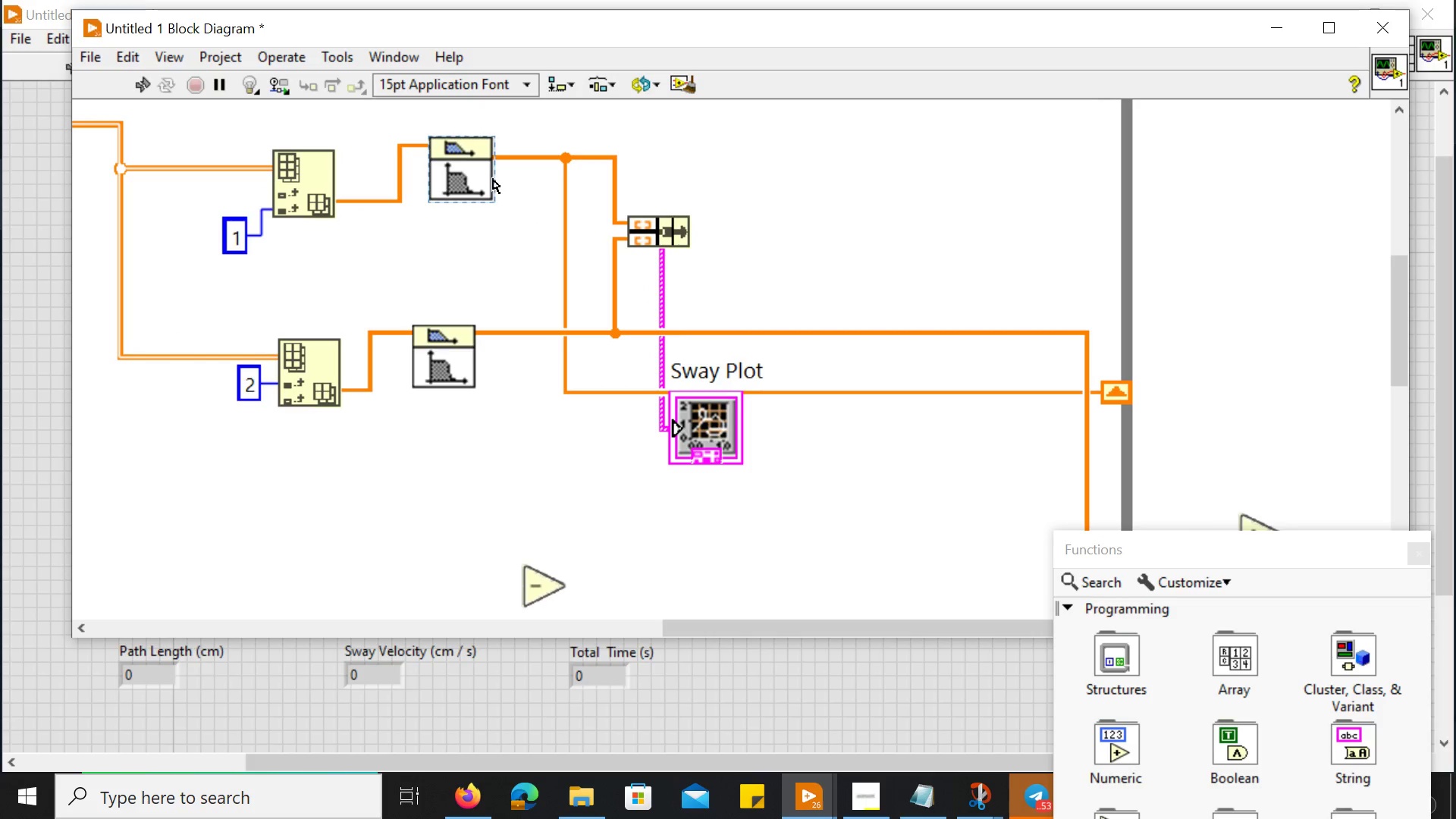 
left_click([513, 216])
 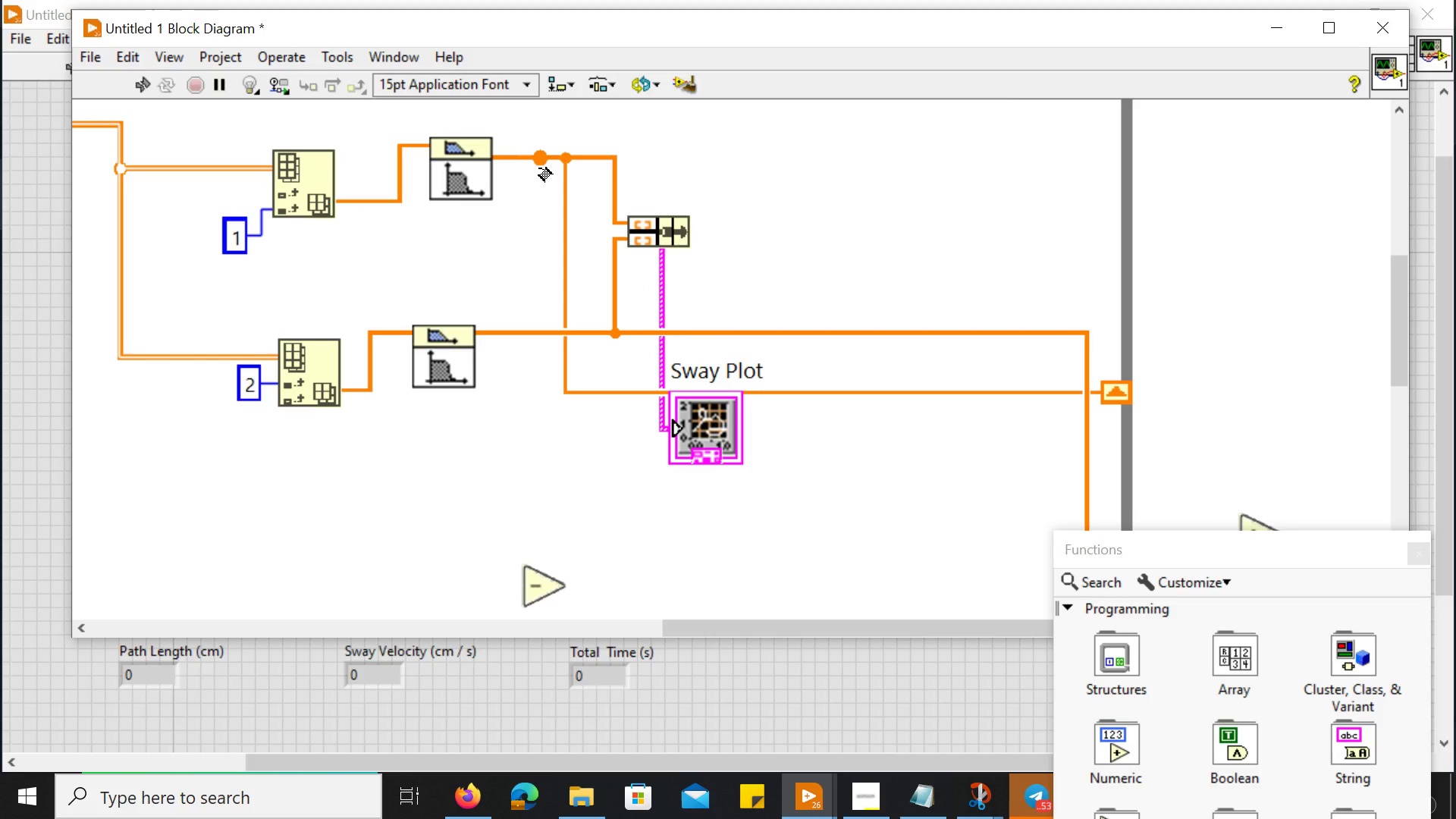 
left_click_drag(start_coordinate=[539, 168], to_coordinate=[397, 485])
 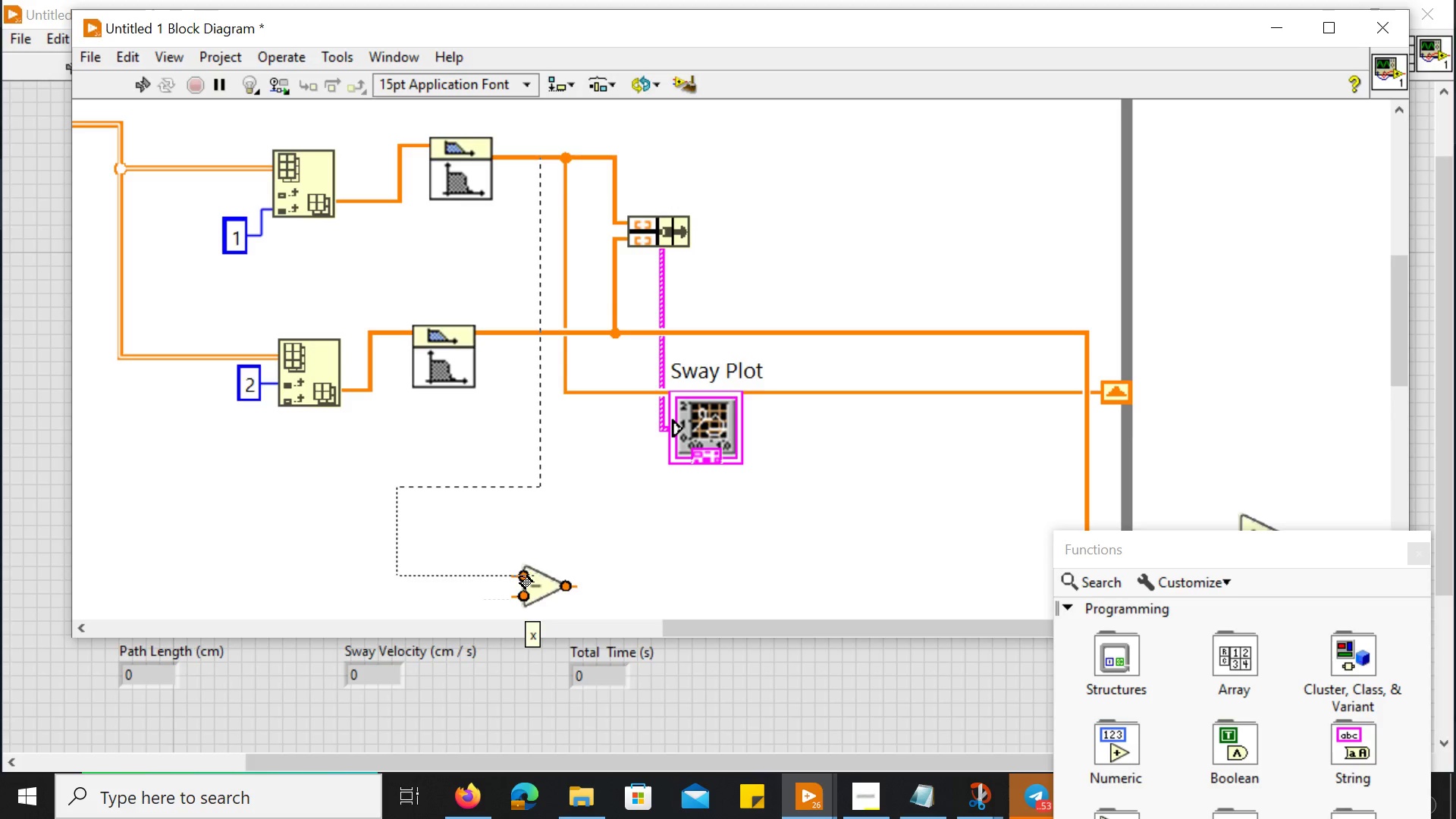 
left_click([520, 576])
 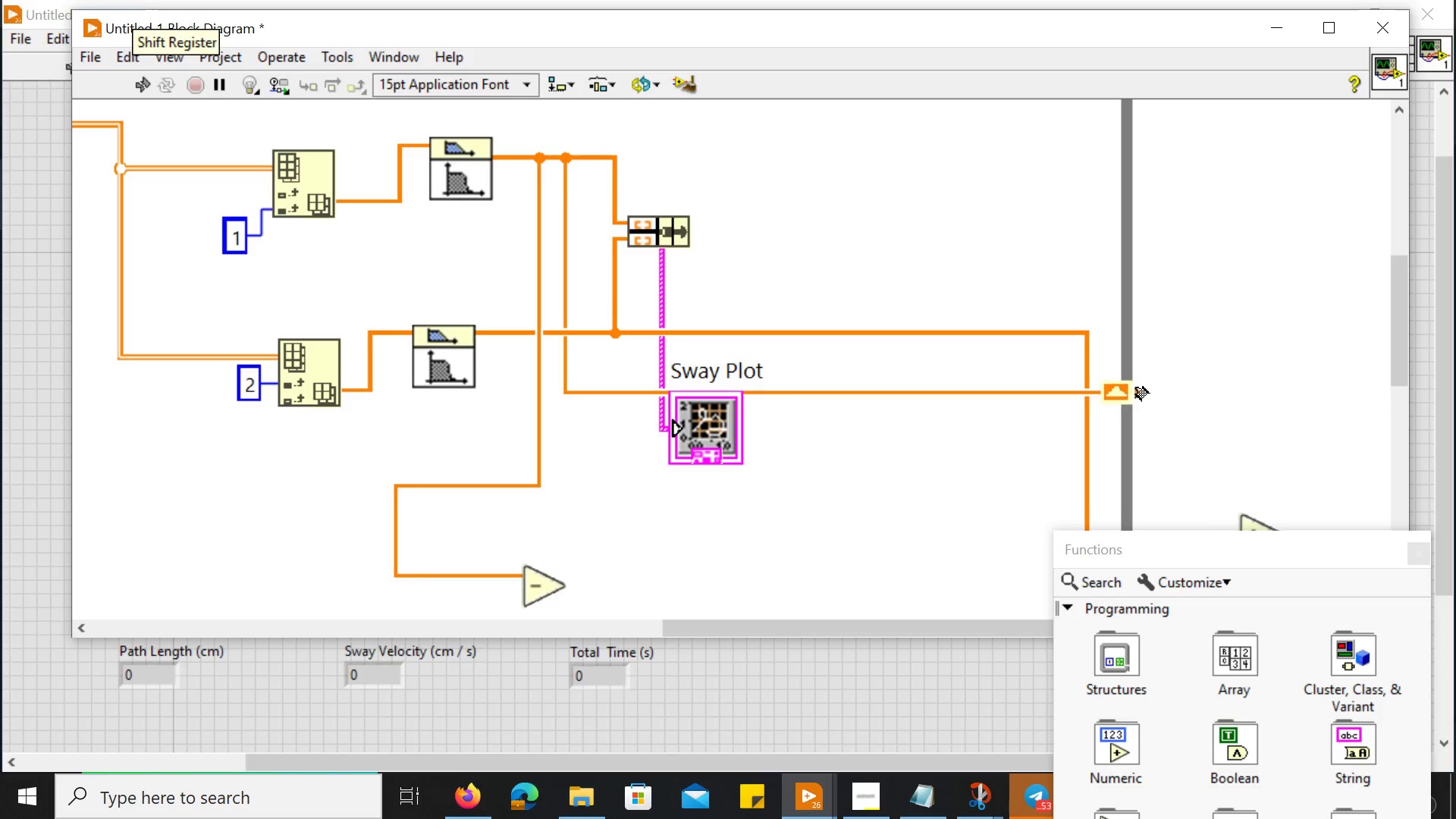 
wait(5.69)
 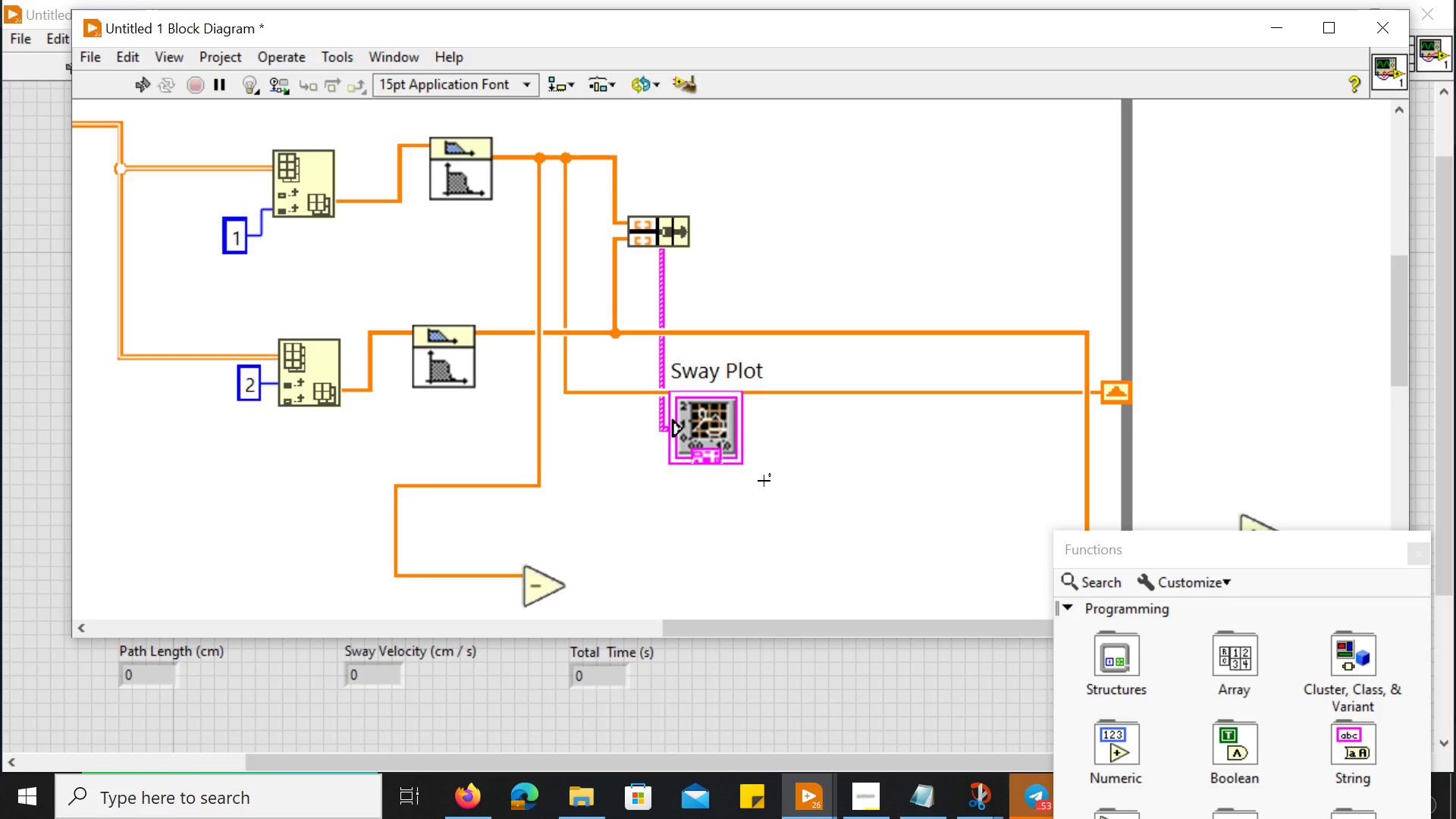 
left_click_drag(start_coordinate=[713, 428], to_coordinate=[711, 466])
 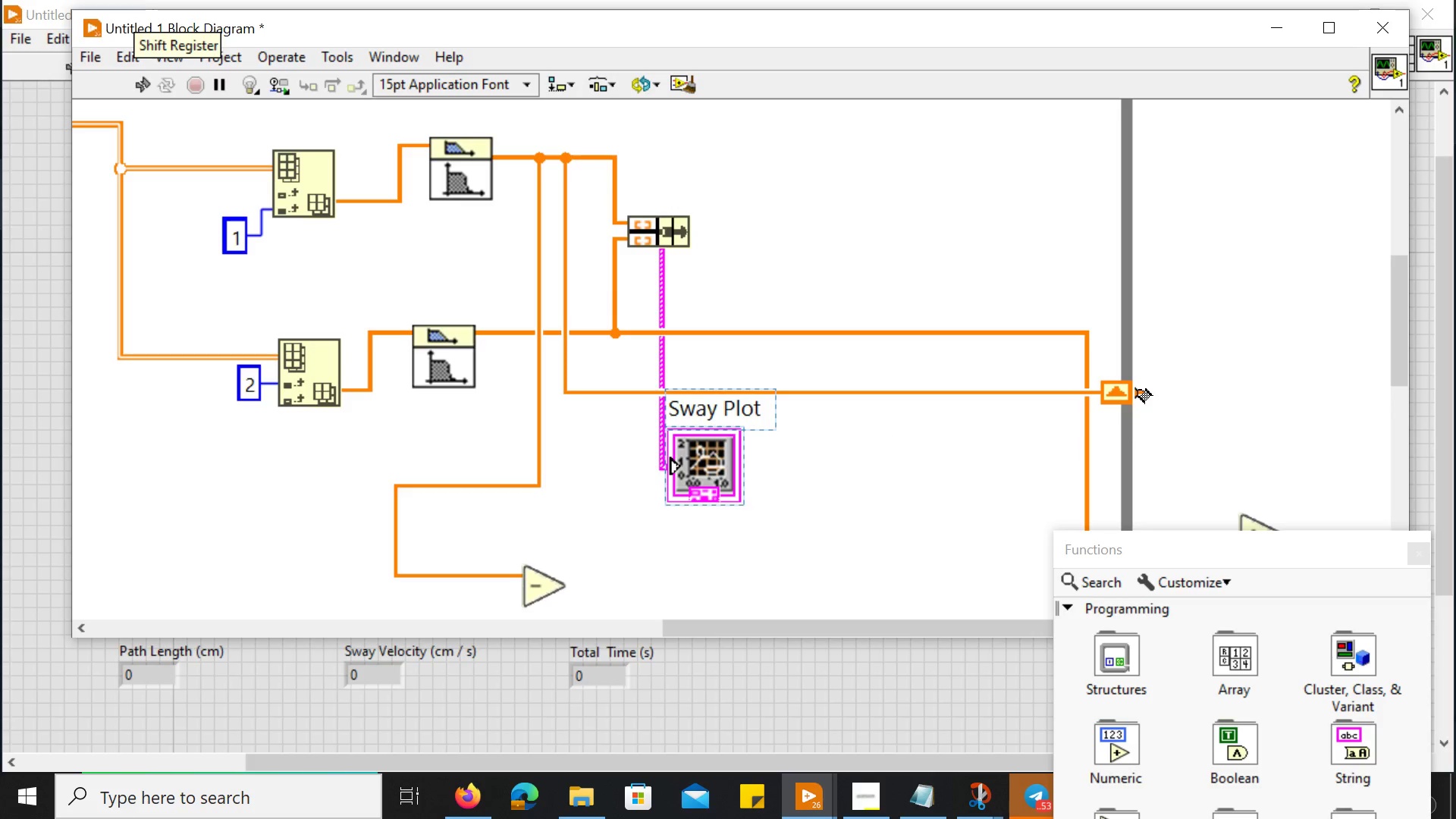 
wait(14.33)
 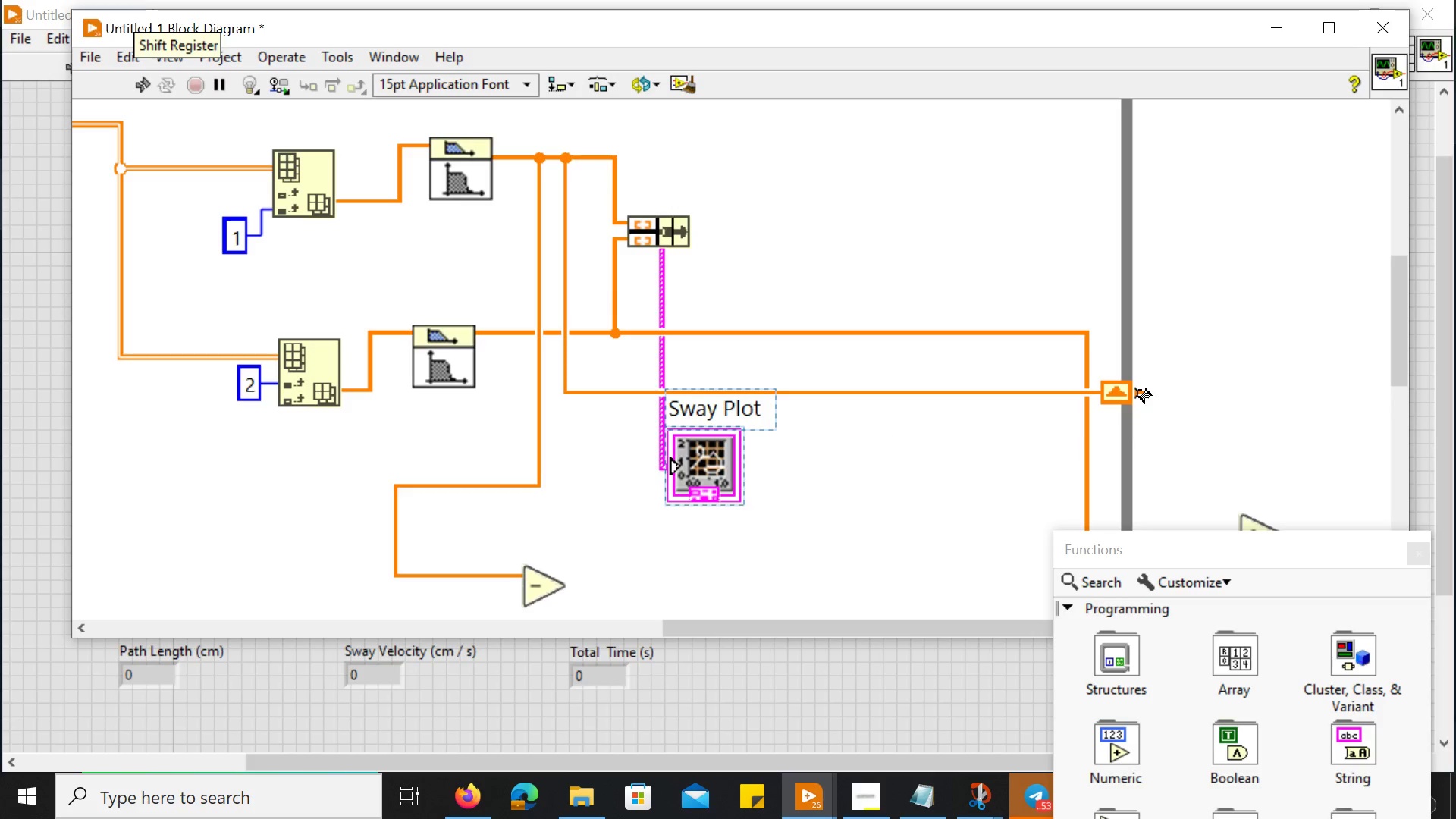 
left_click_drag(start_coordinate=[1139, 390], to_coordinate=[588, 678])
 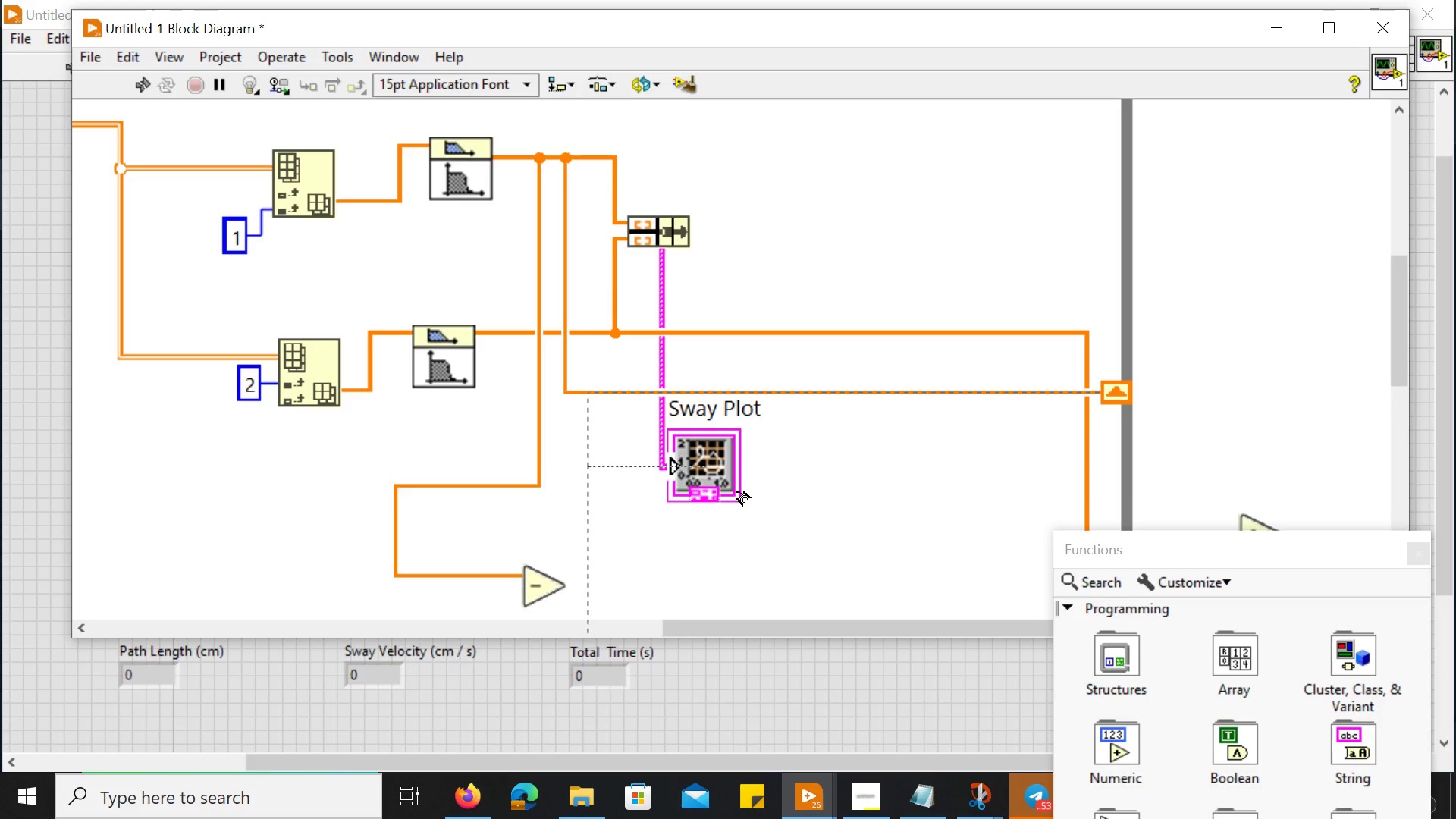 
key(Control+Z)
 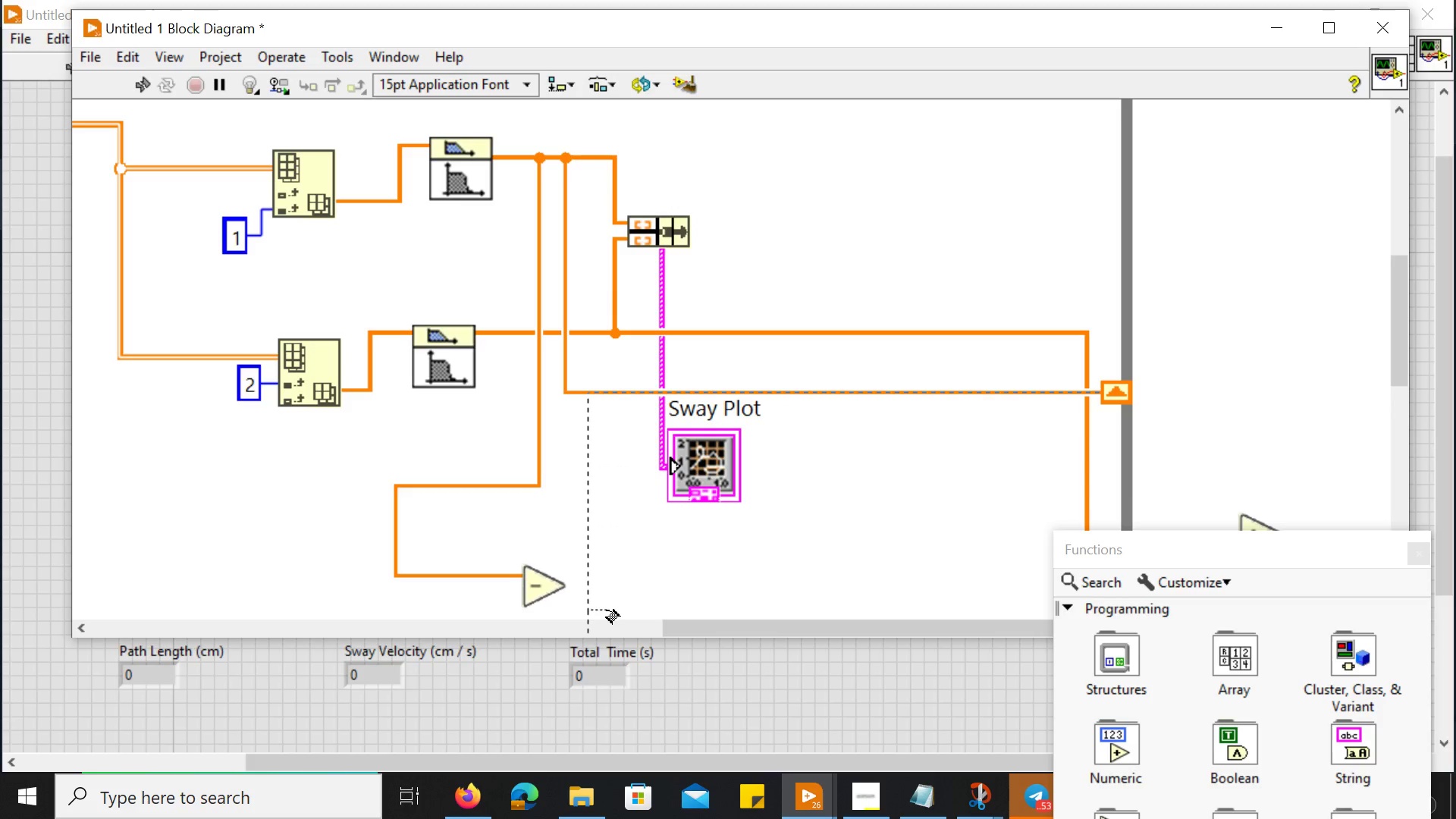 
left_click([591, 603])
 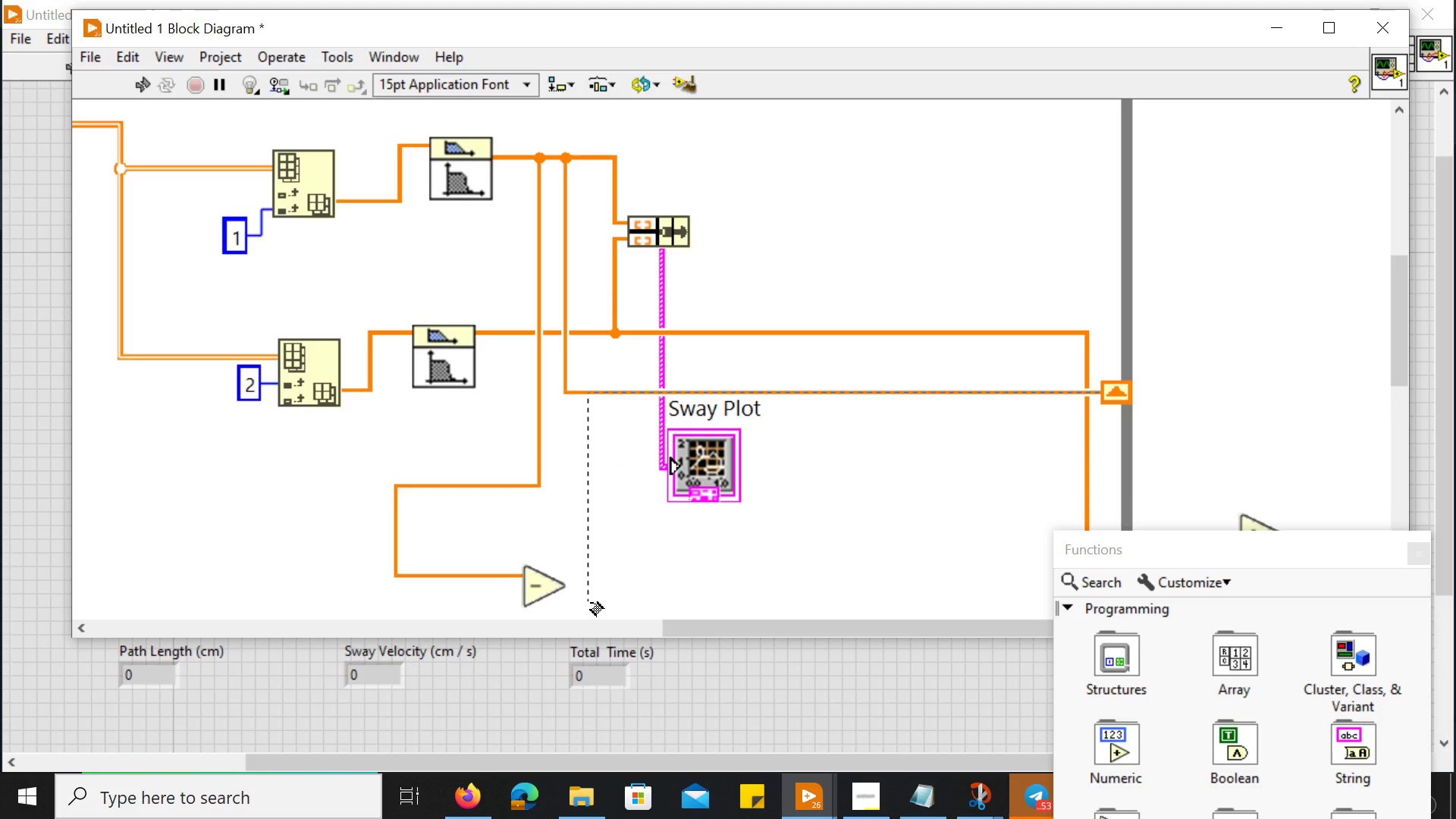 
left_click([591, 603])
 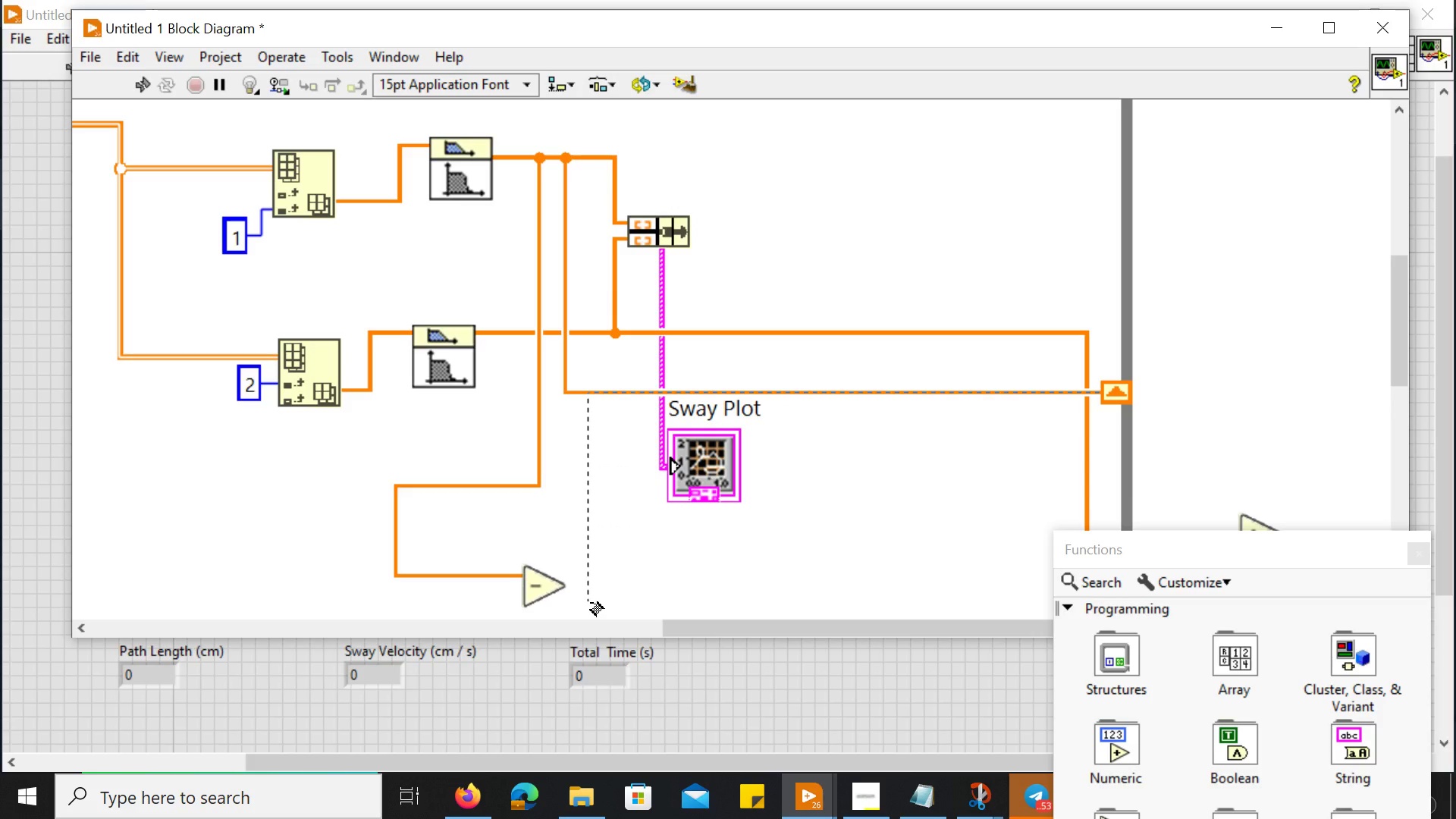 
key(Control+ControlLeft)
 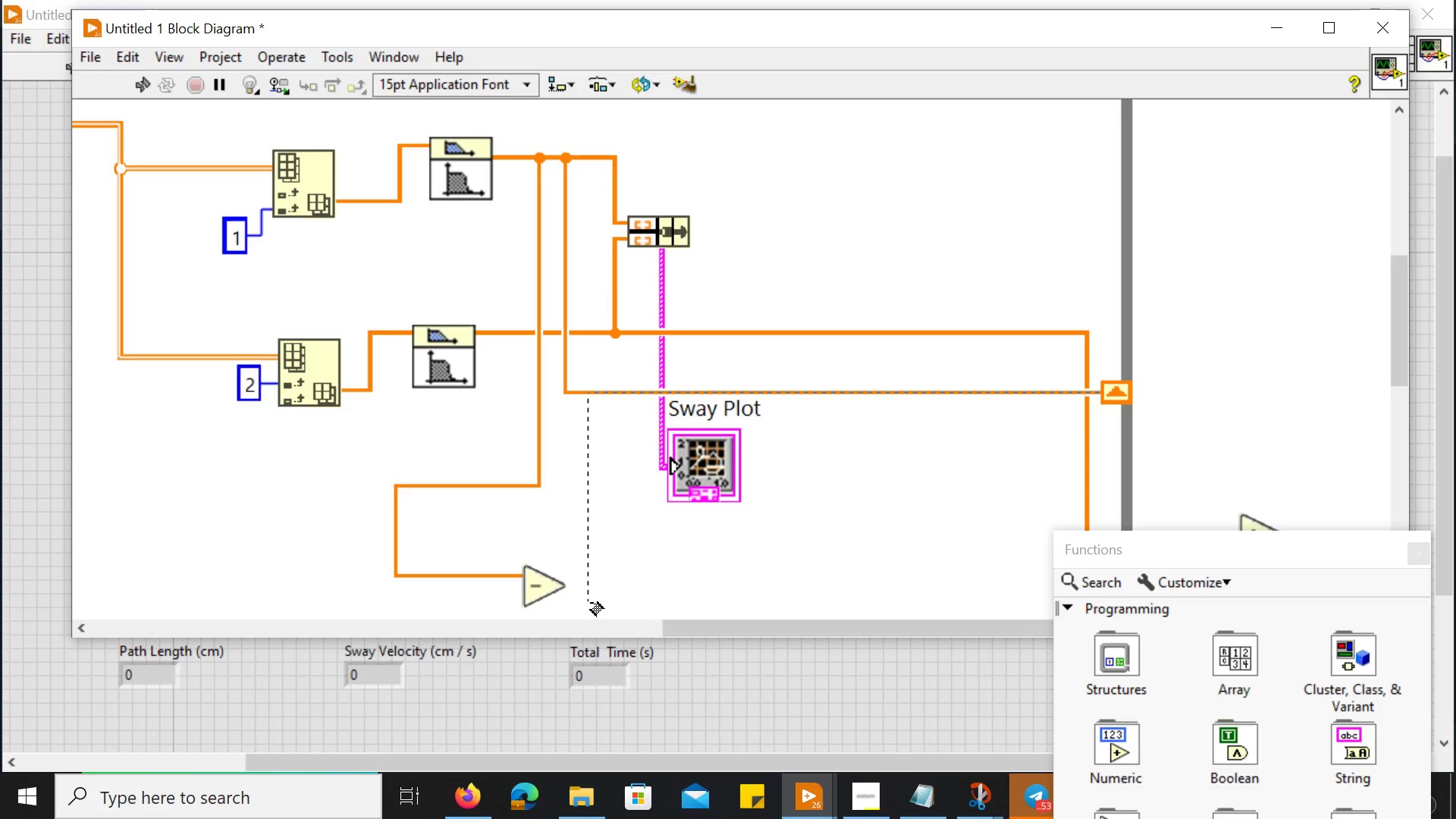 
key(Control+Z)
 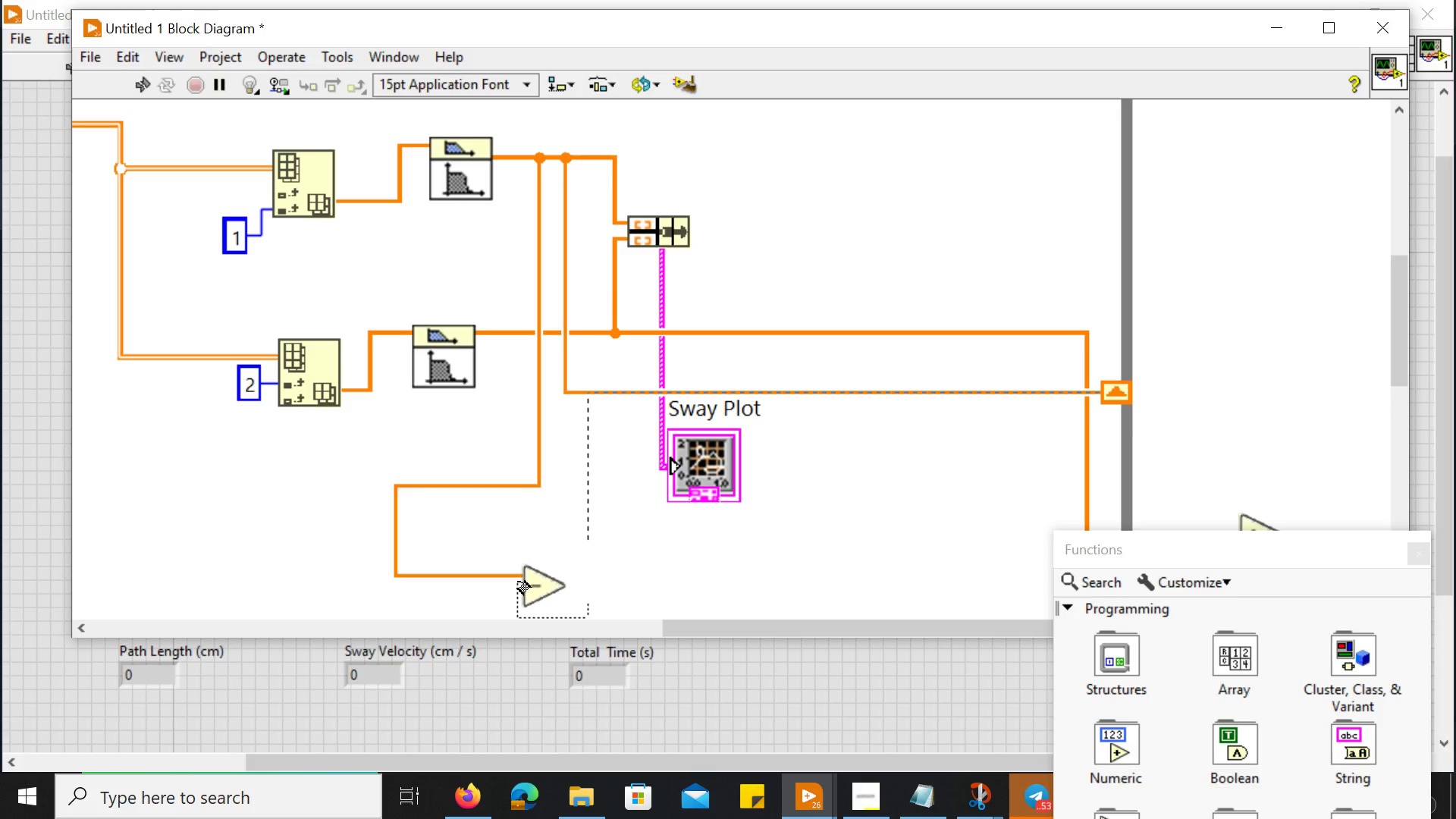 
left_click([518, 582])
 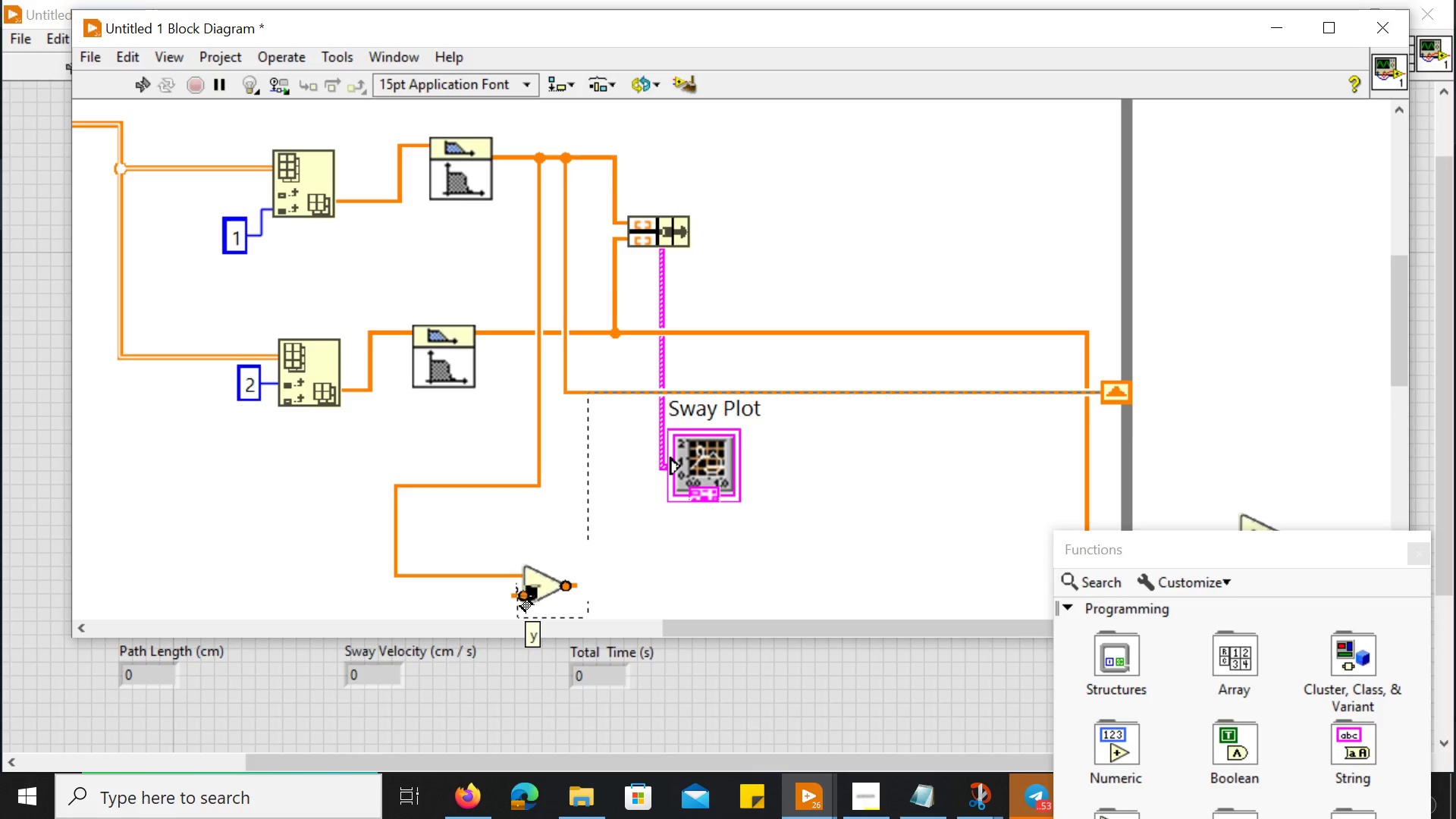 
left_click([510, 592])
 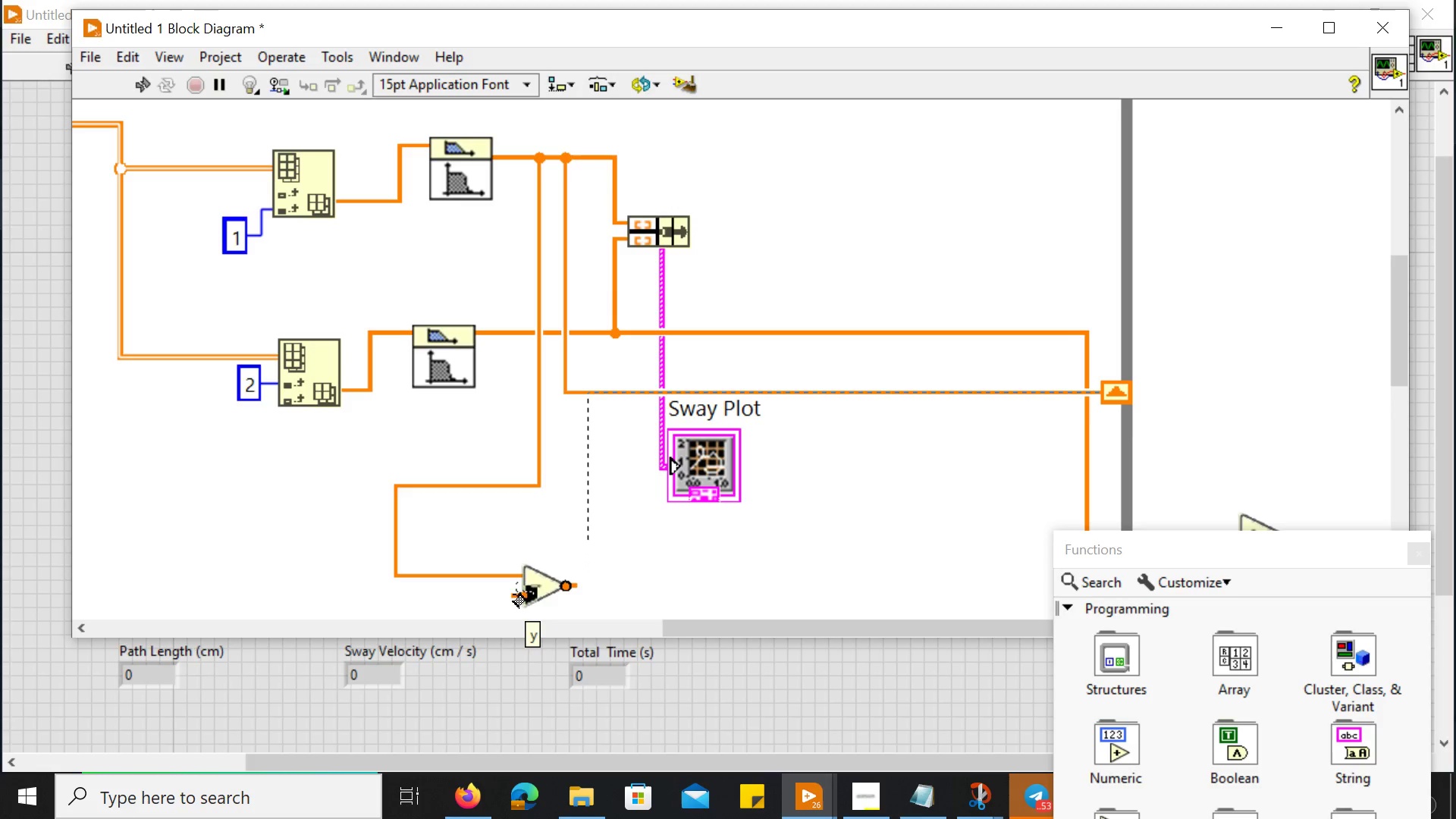 
left_click([513, 595])
 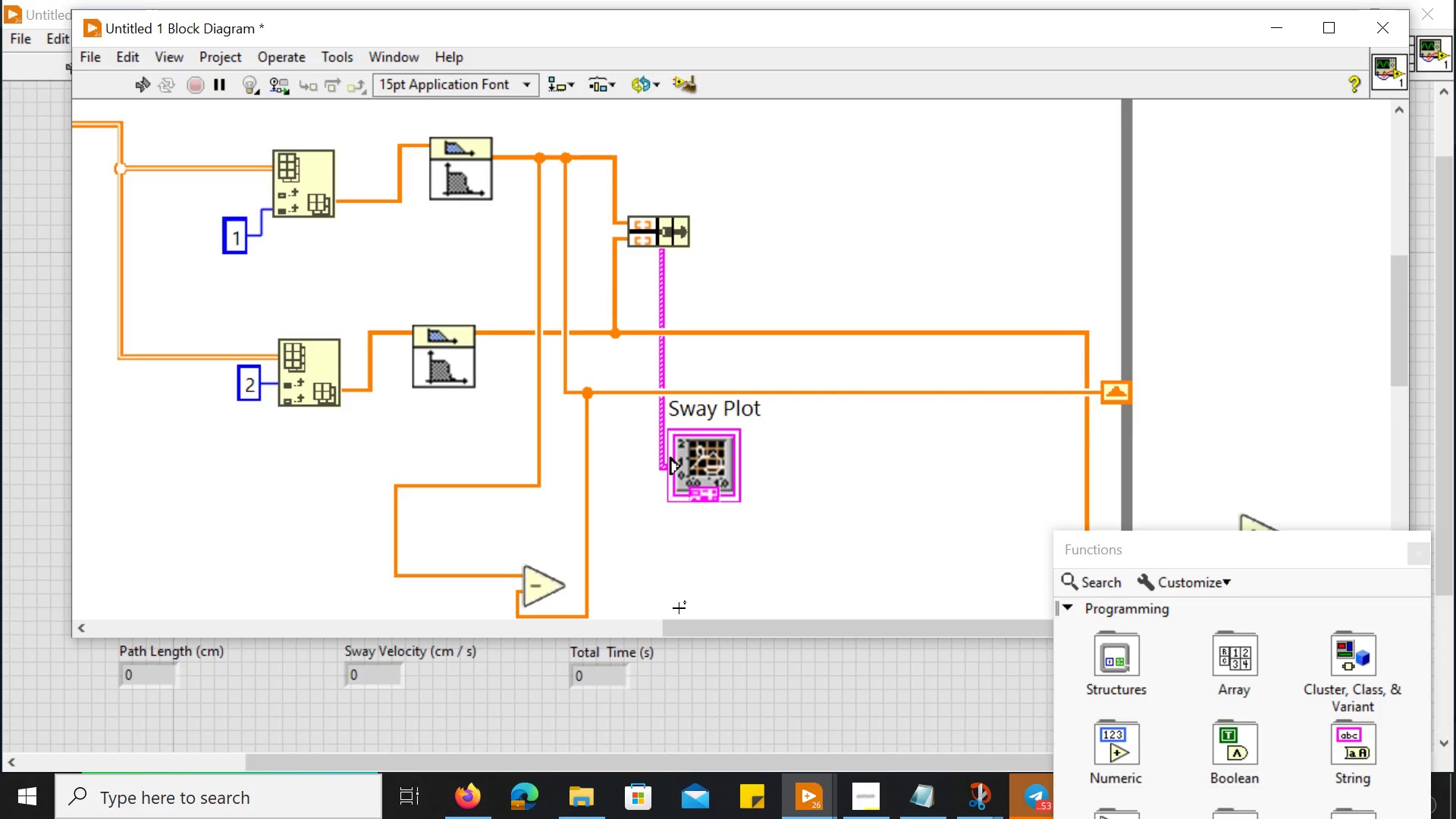 
key(Control+Z)
 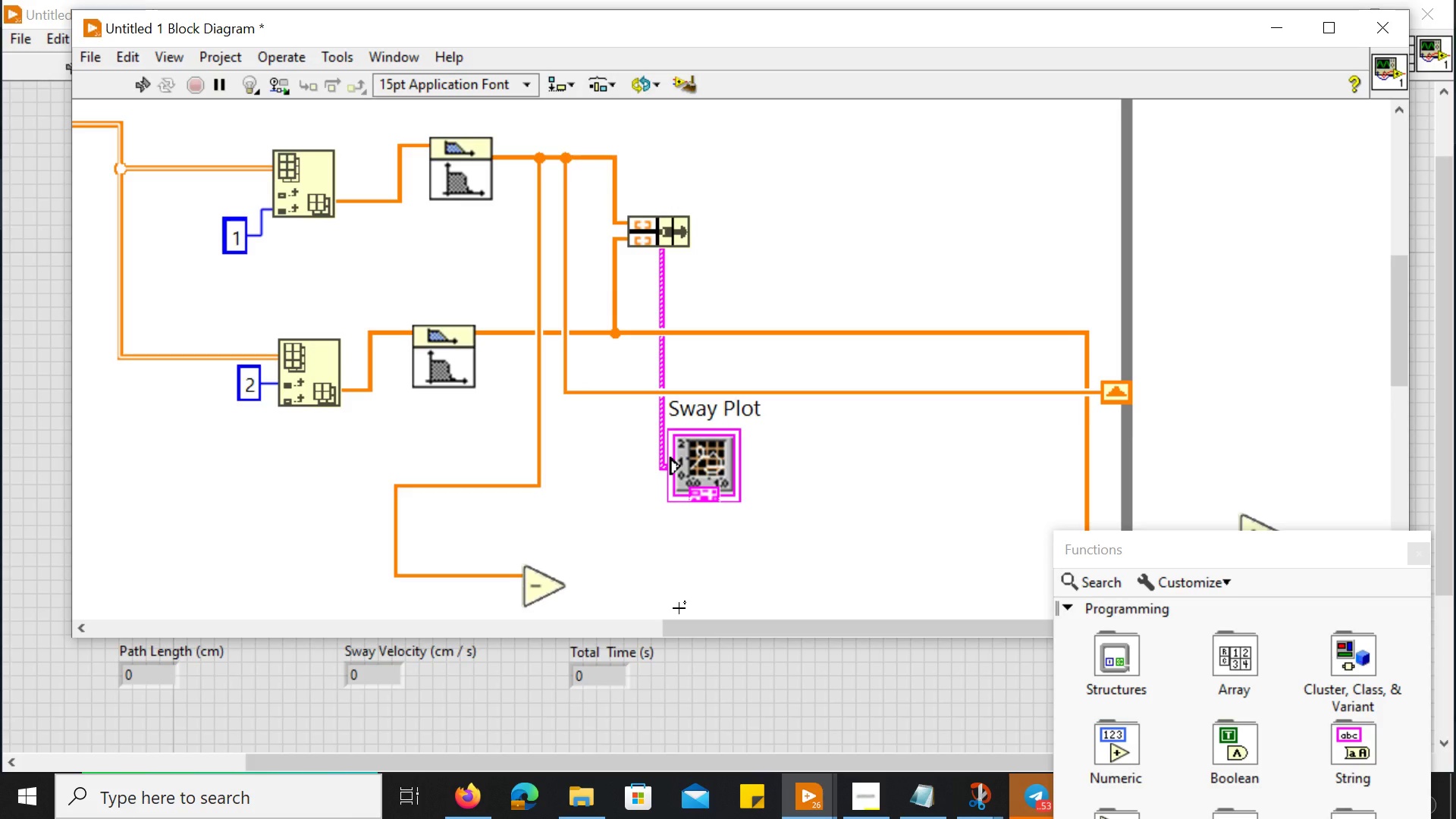 
scroll: coordinate [679, 608], scroll_direction: down, amount: 2.0
 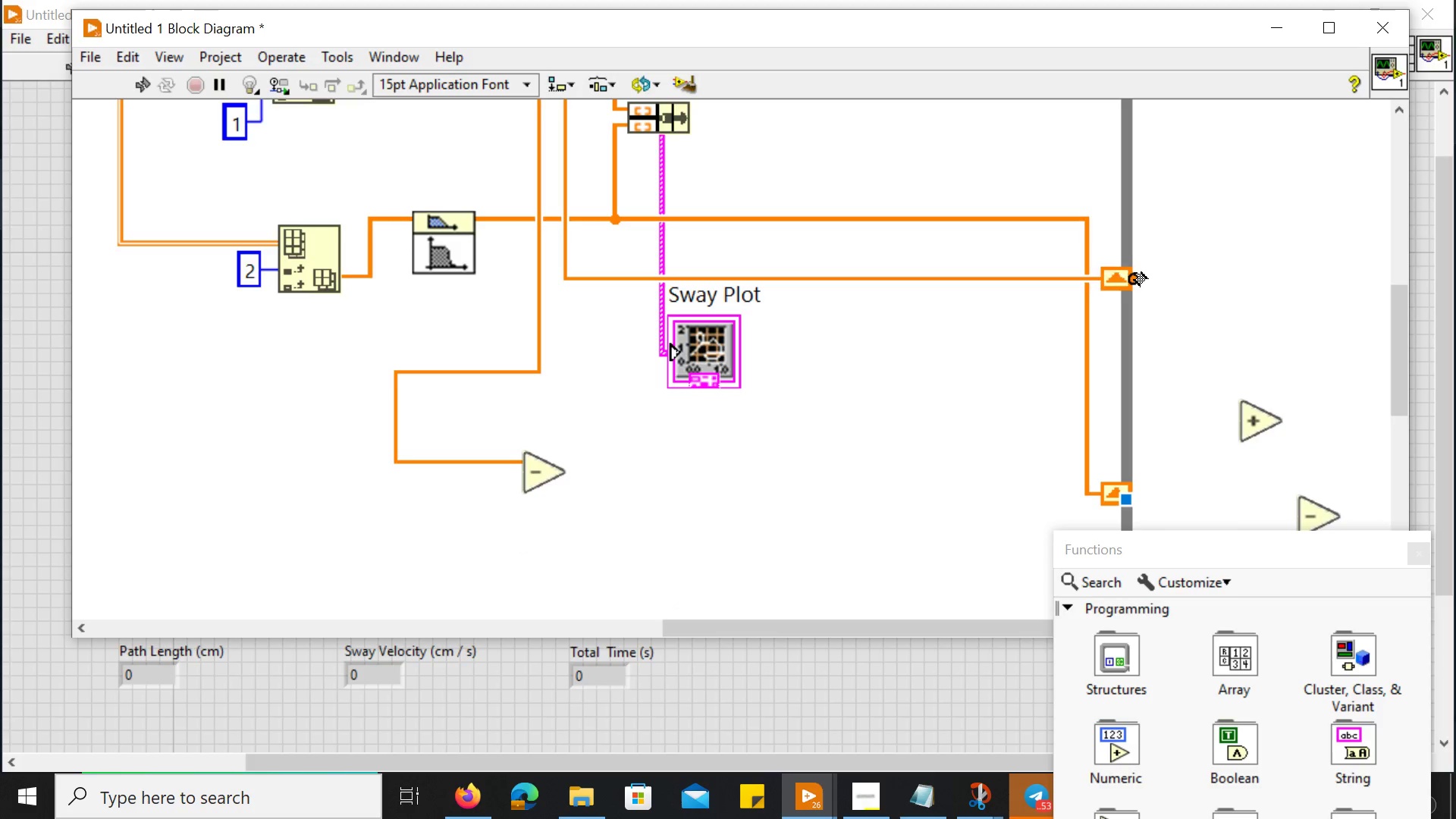 
left_click_drag(start_coordinate=[1134, 273], to_coordinate=[1107, 464])
 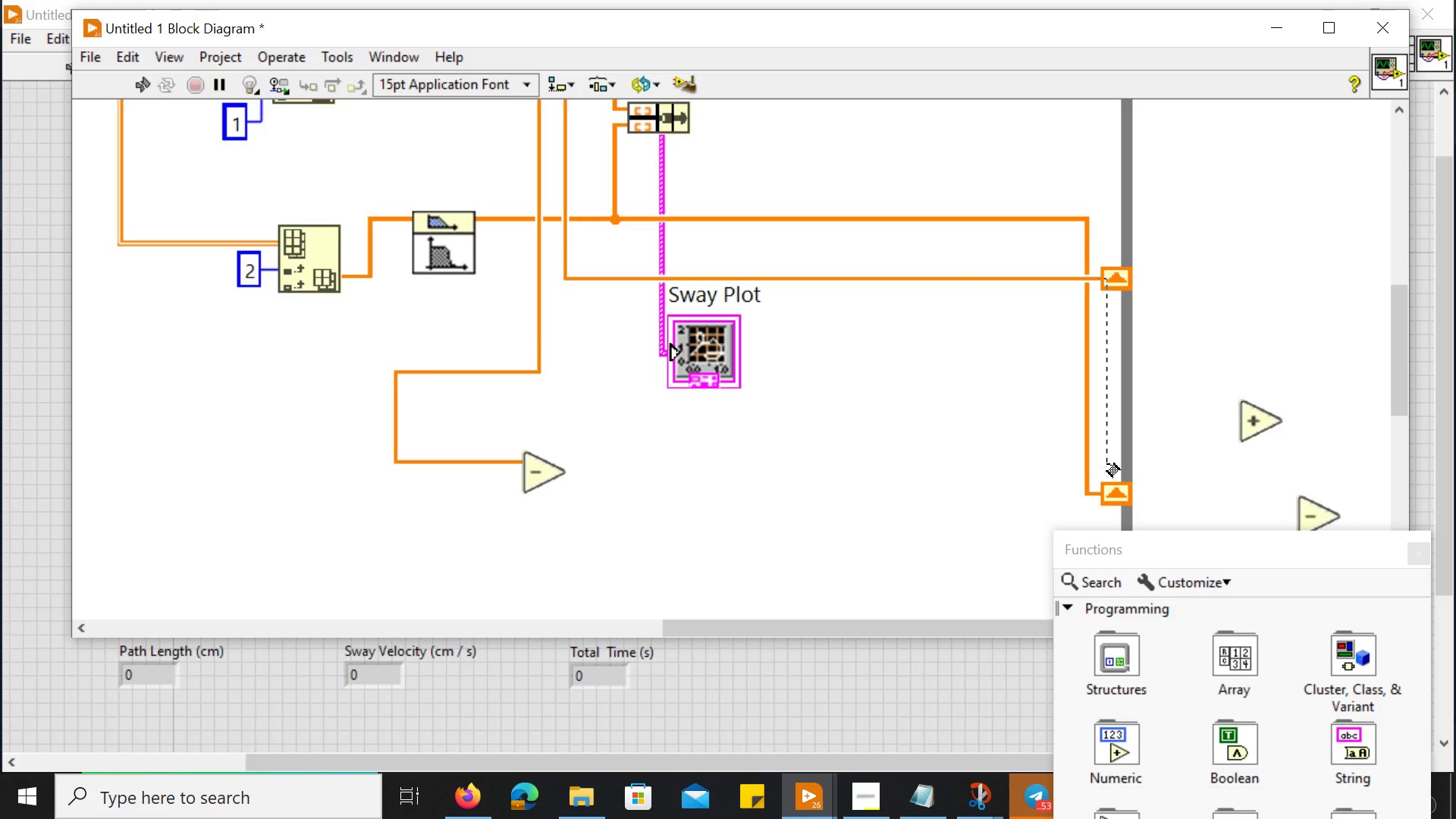 
left_click_drag(start_coordinate=[1107, 464], to_coordinate=[754, 594])
 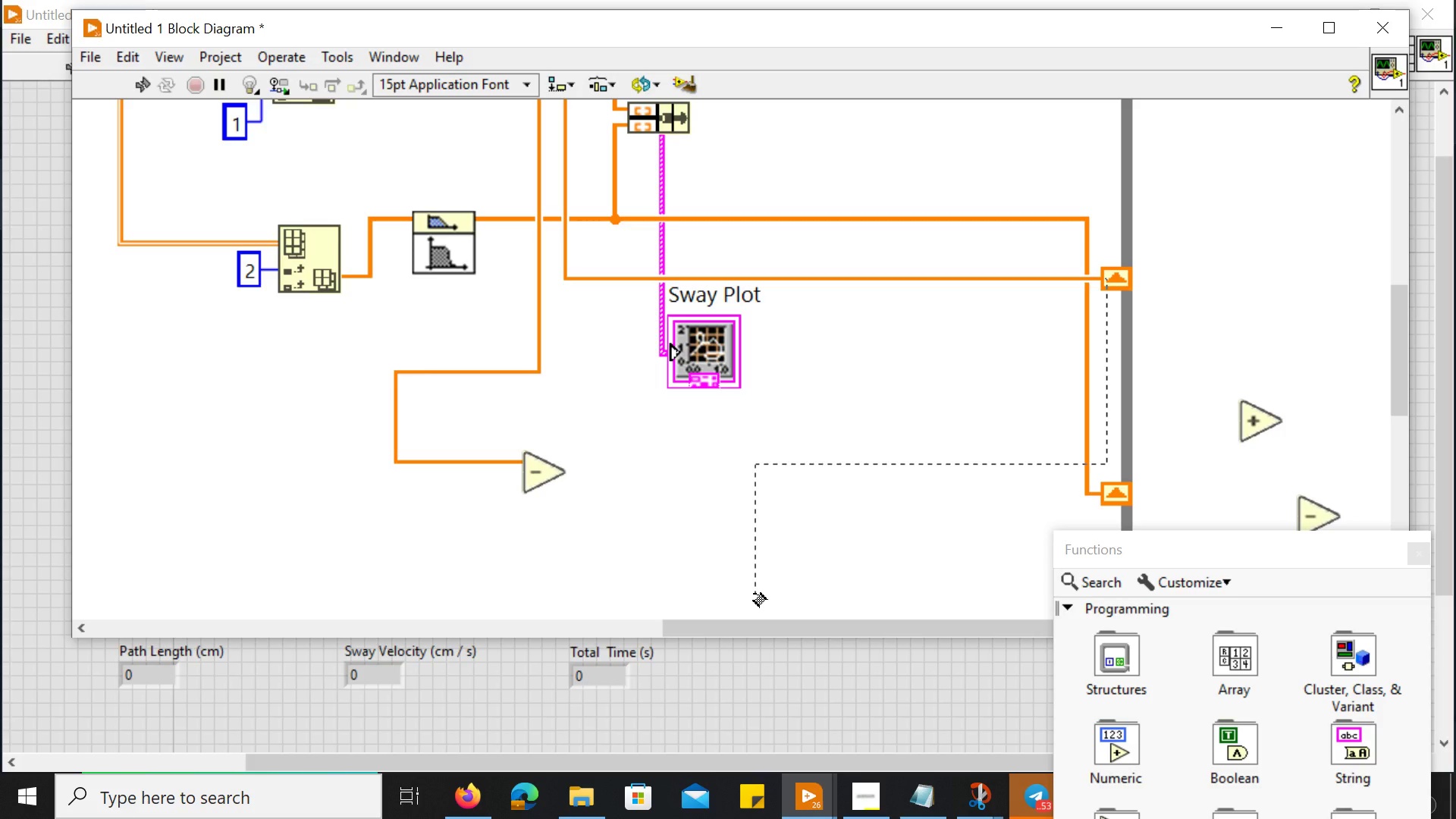 
left_click_drag(start_coordinate=[754, 594], to_coordinate=[513, 479])
 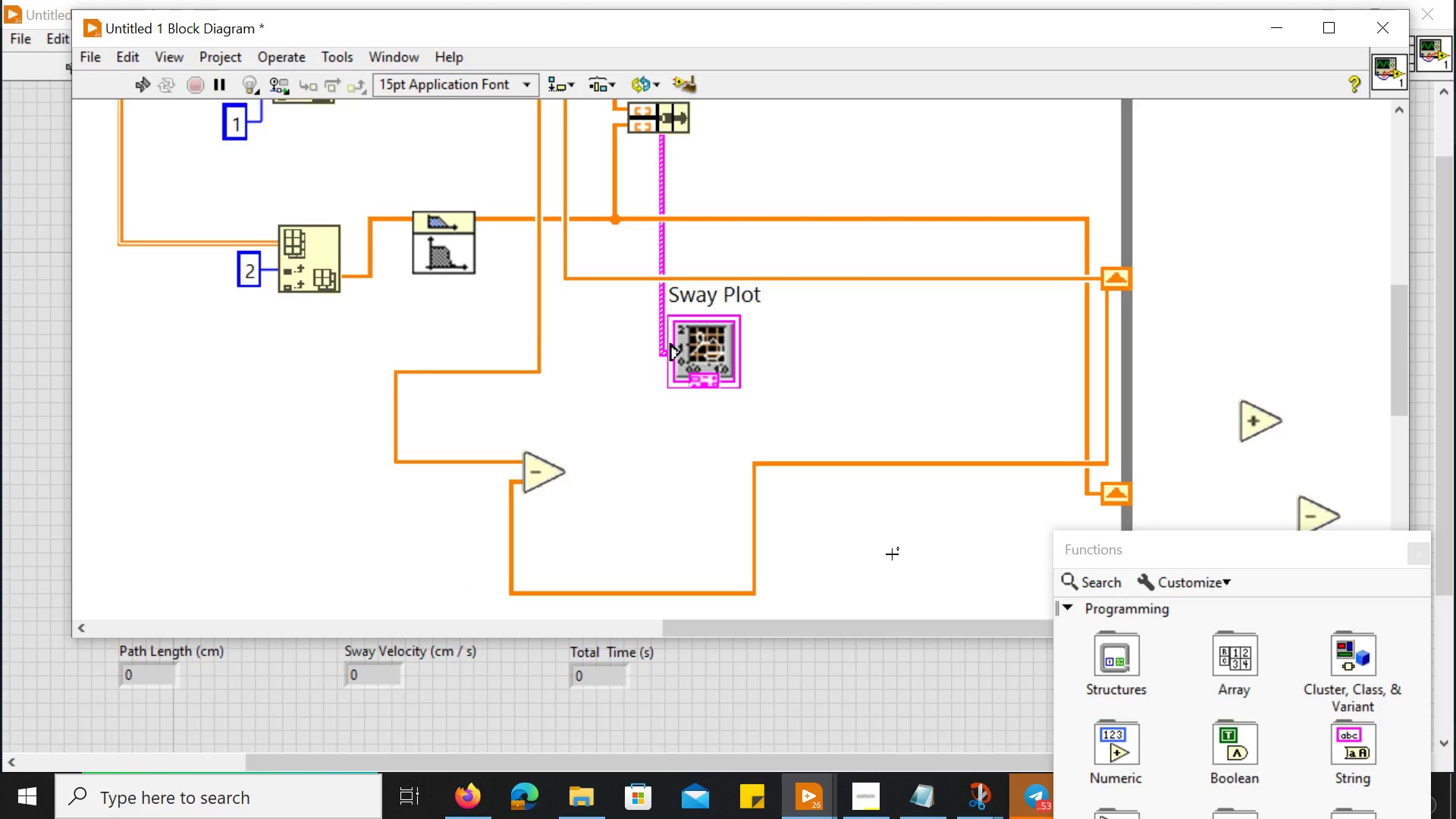 
wait(16.09)
 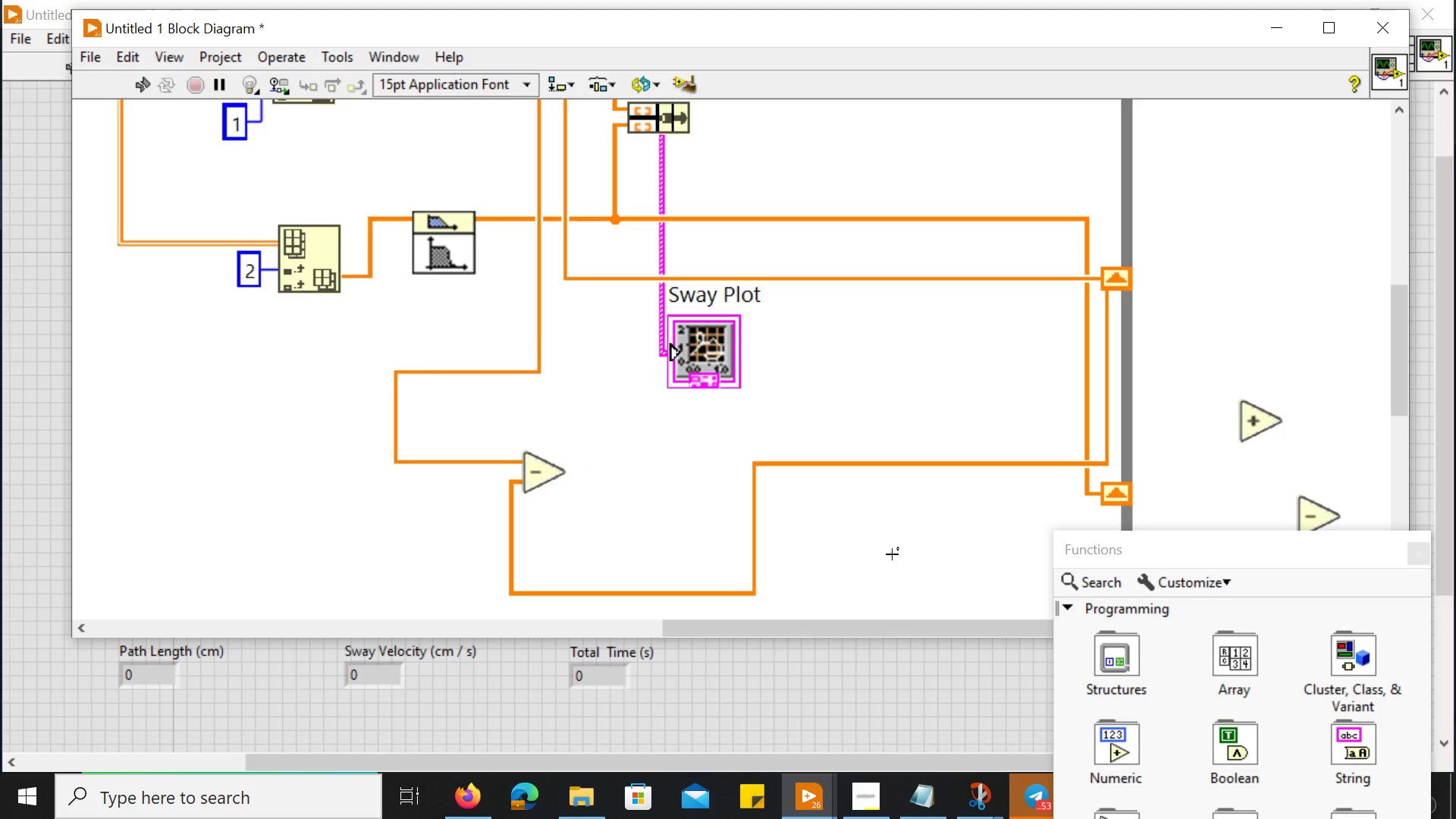 
scroll: coordinate [675, 504], scroll_direction: down, amount: 3.0
 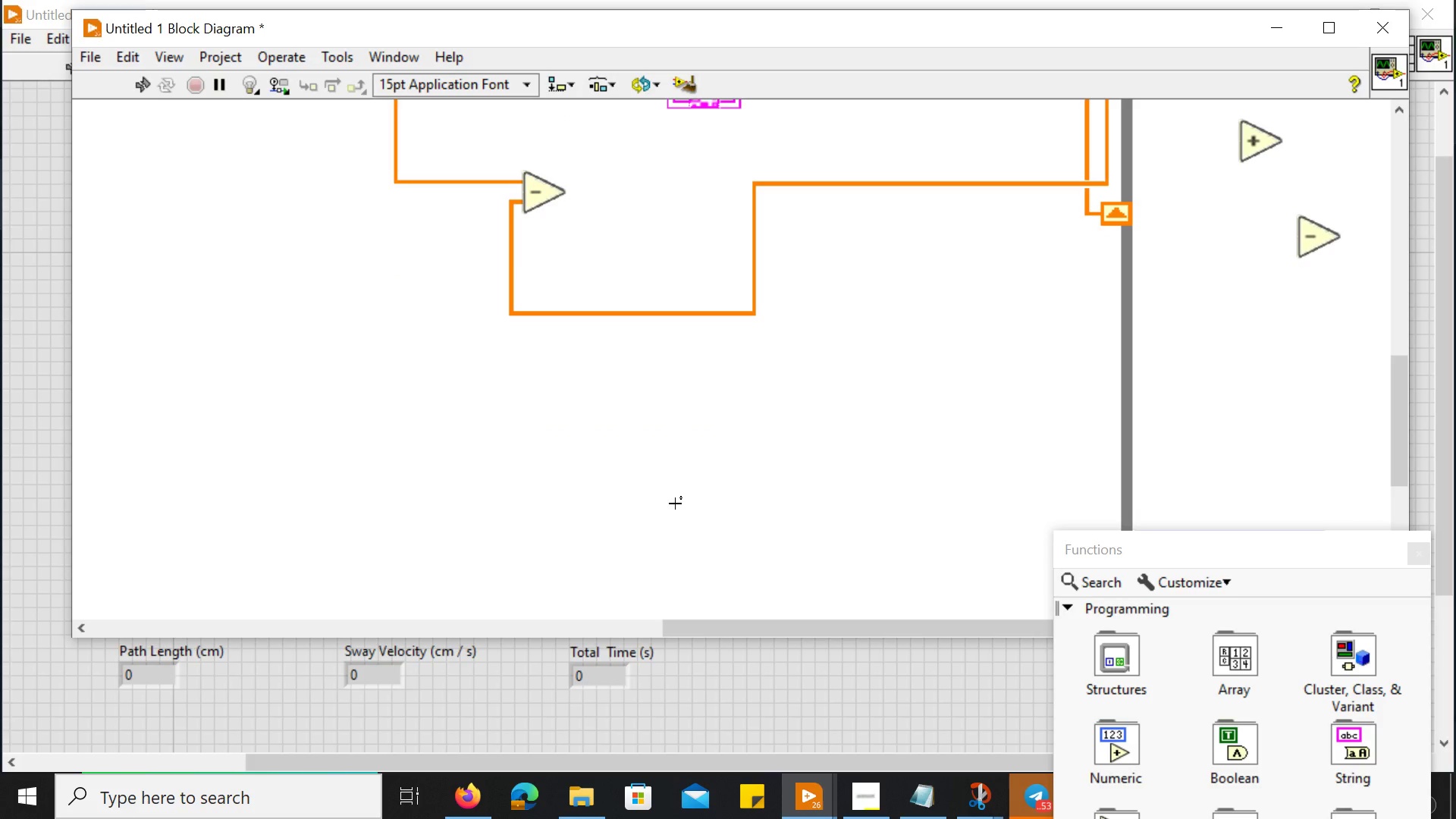 
mouse_move([1312, 240])
 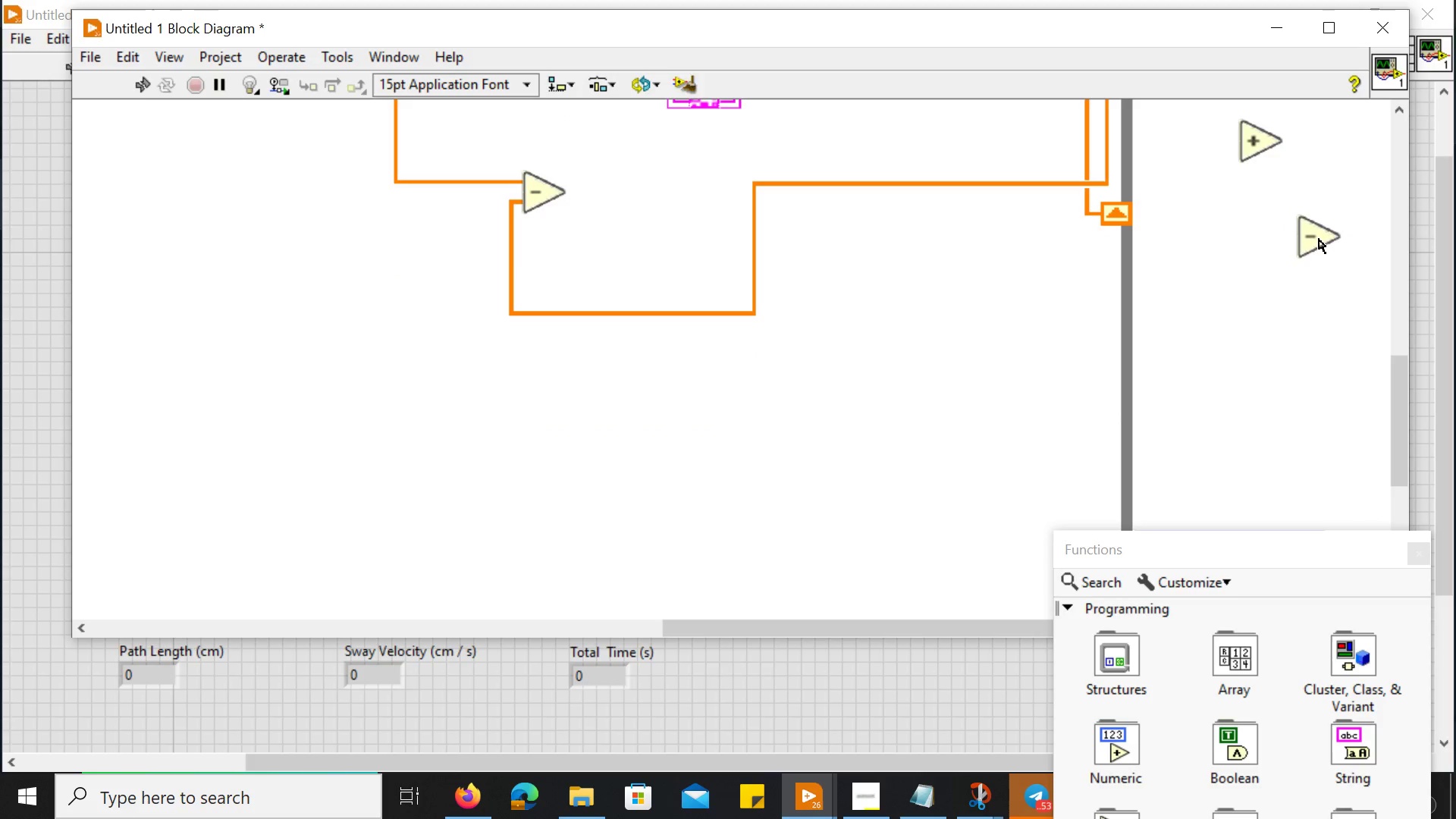 
left_click_drag(start_coordinate=[1319, 239], to_coordinate=[567, 496])
 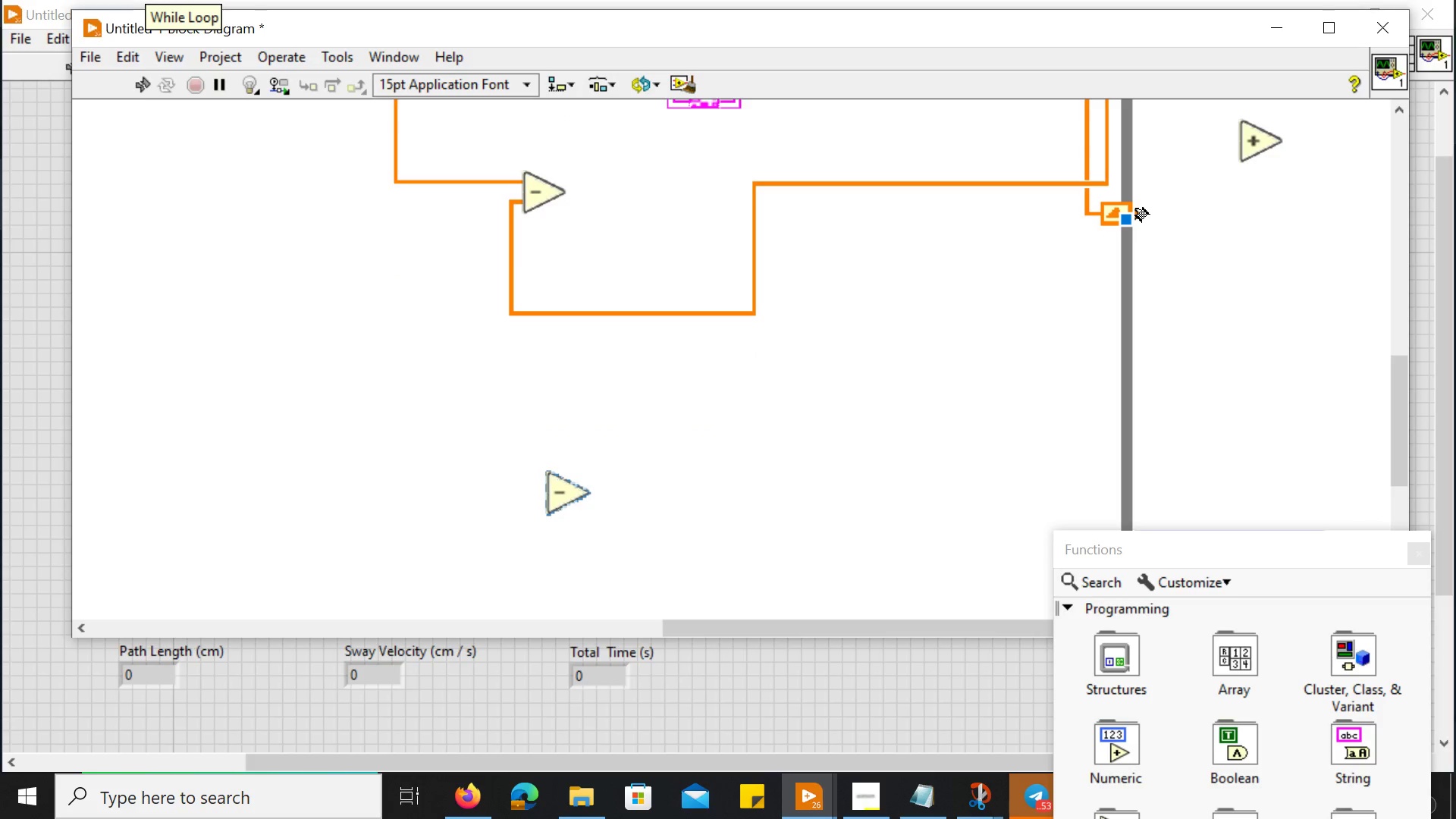 
left_click_drag(start_coordinate=[1136, 210], to_coordinate=[522, 559])
 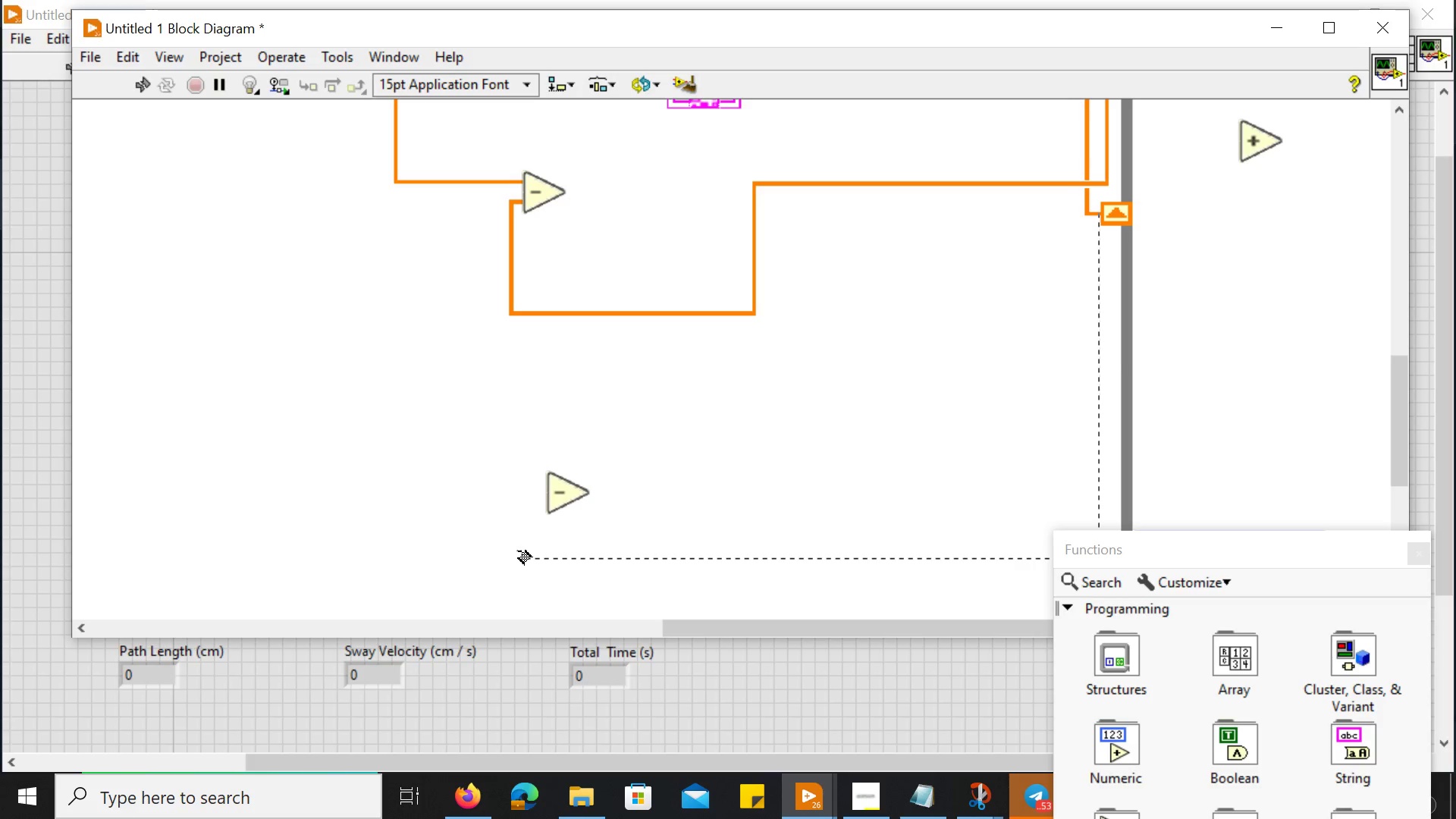 
left_click_drag(start_coordinate=[519, 551], to_coordinate=[537, 504])
 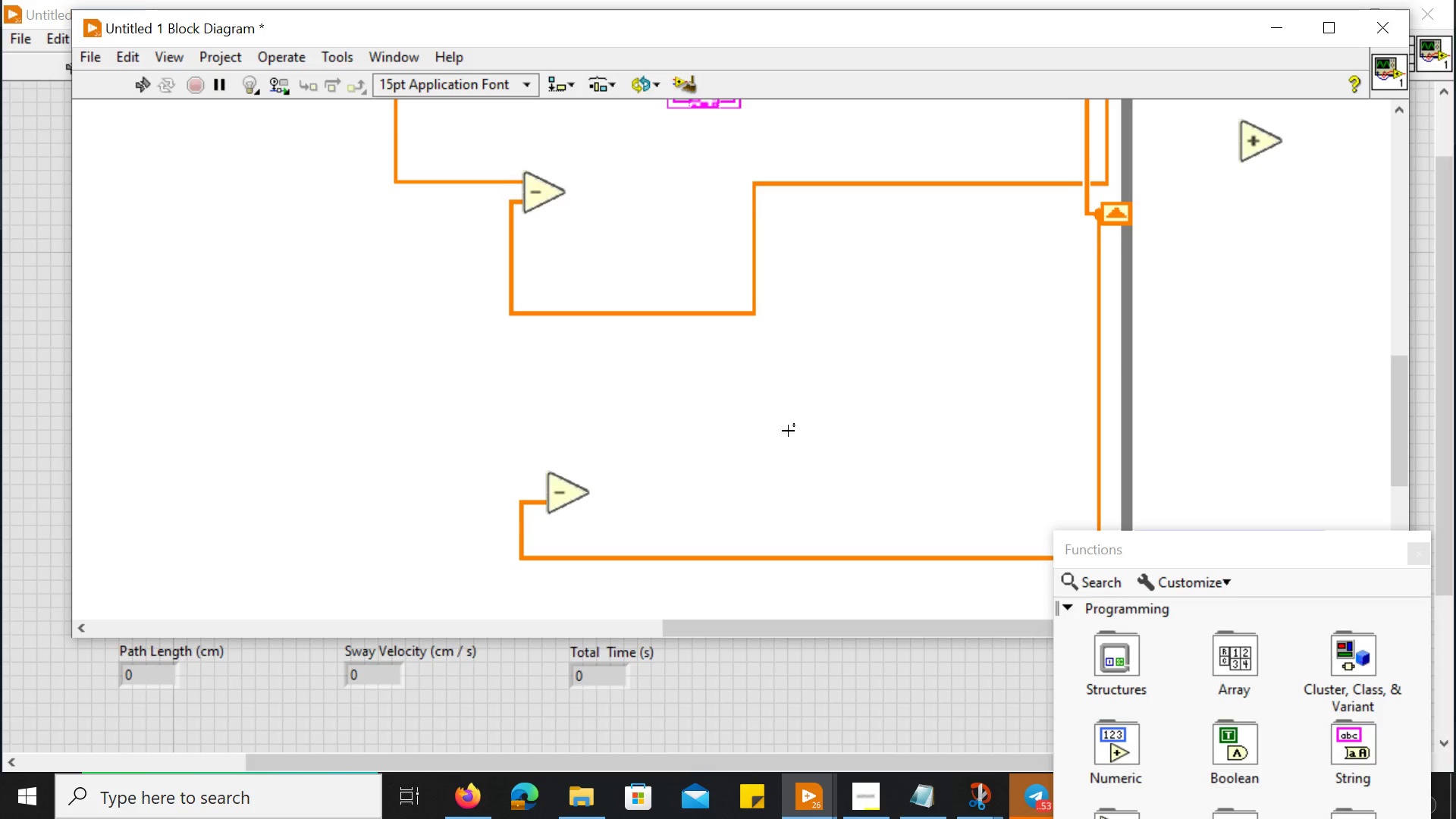 
scroll: coordinate [620, 290], scroll_direction: up, amount: 7.0
 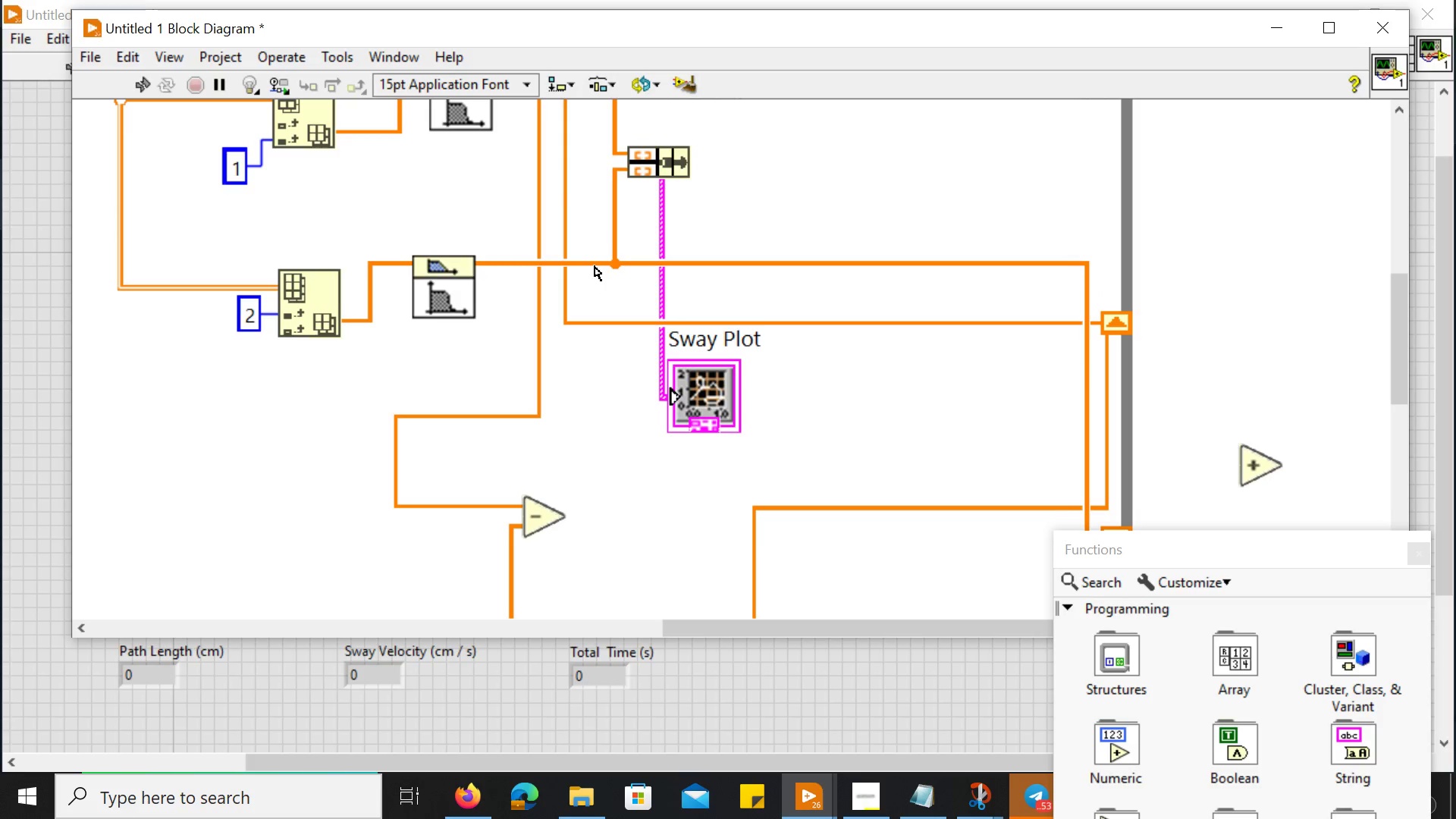 
left_click_drag(start_coordinate=[595, 266], to_coordinate=[597, 276])
 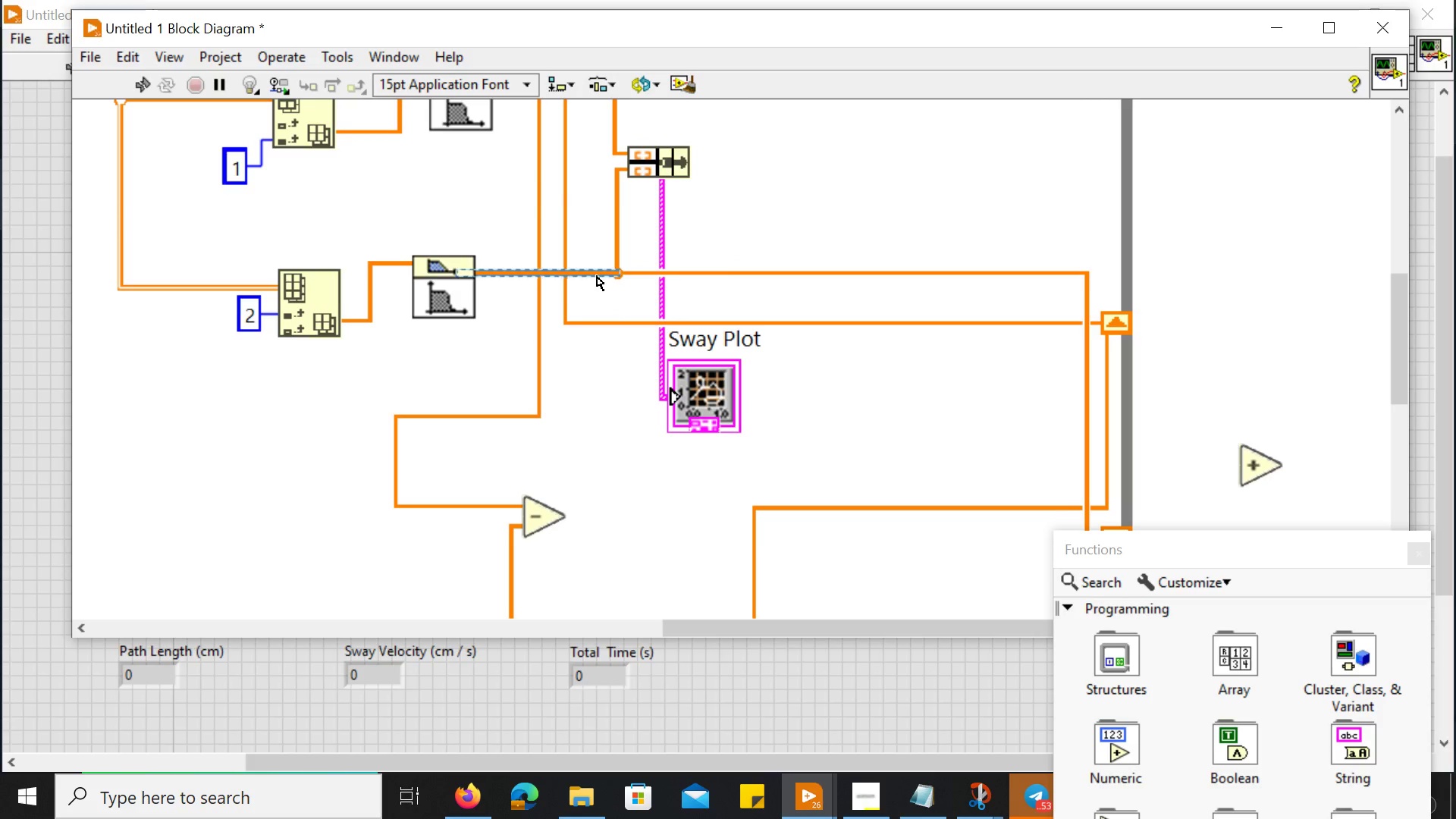 
left_click([597, 276])
 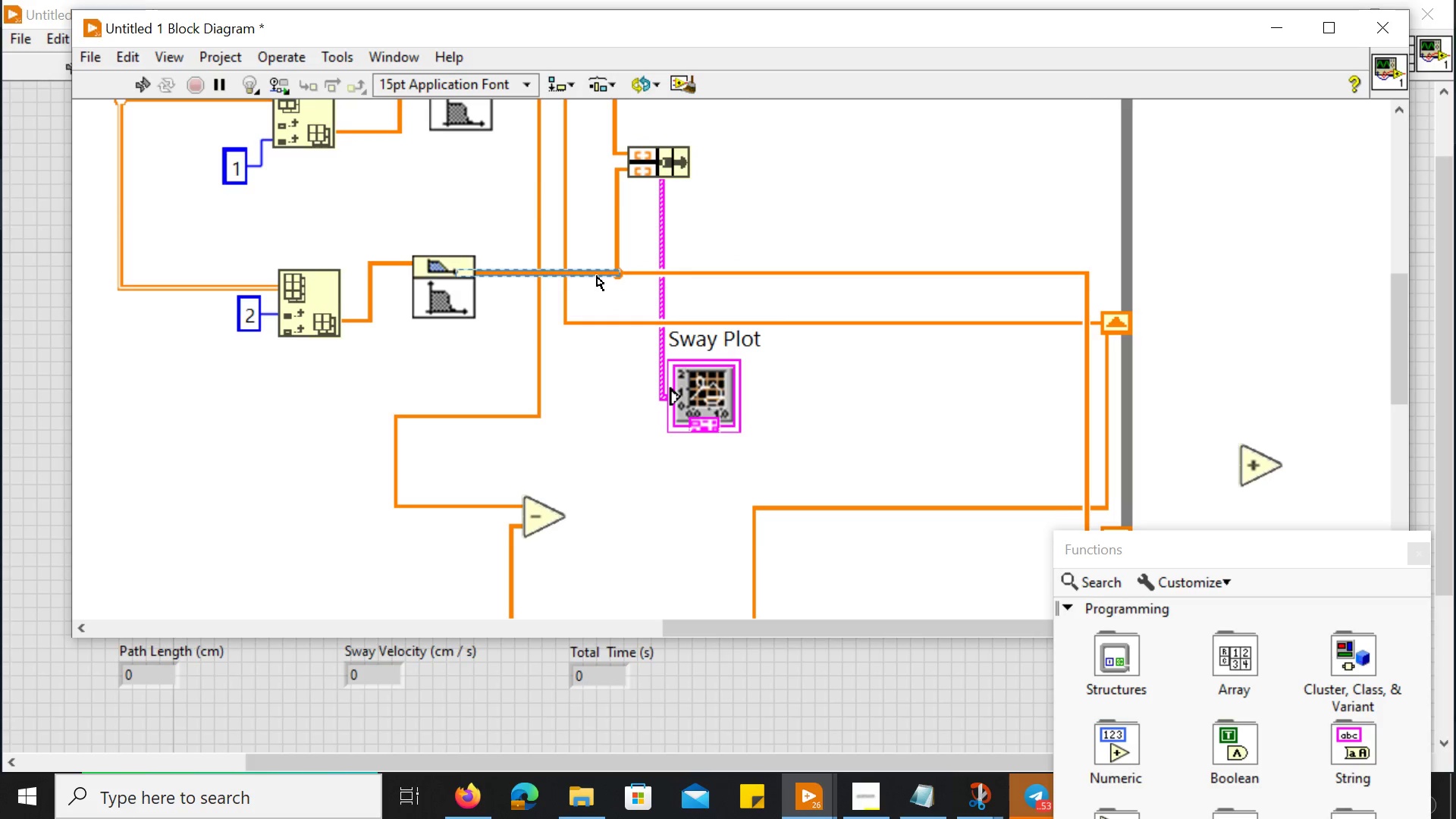 
left_click_drag(start_coordinate=[597, 276], to_coordinate=[590, 271])
 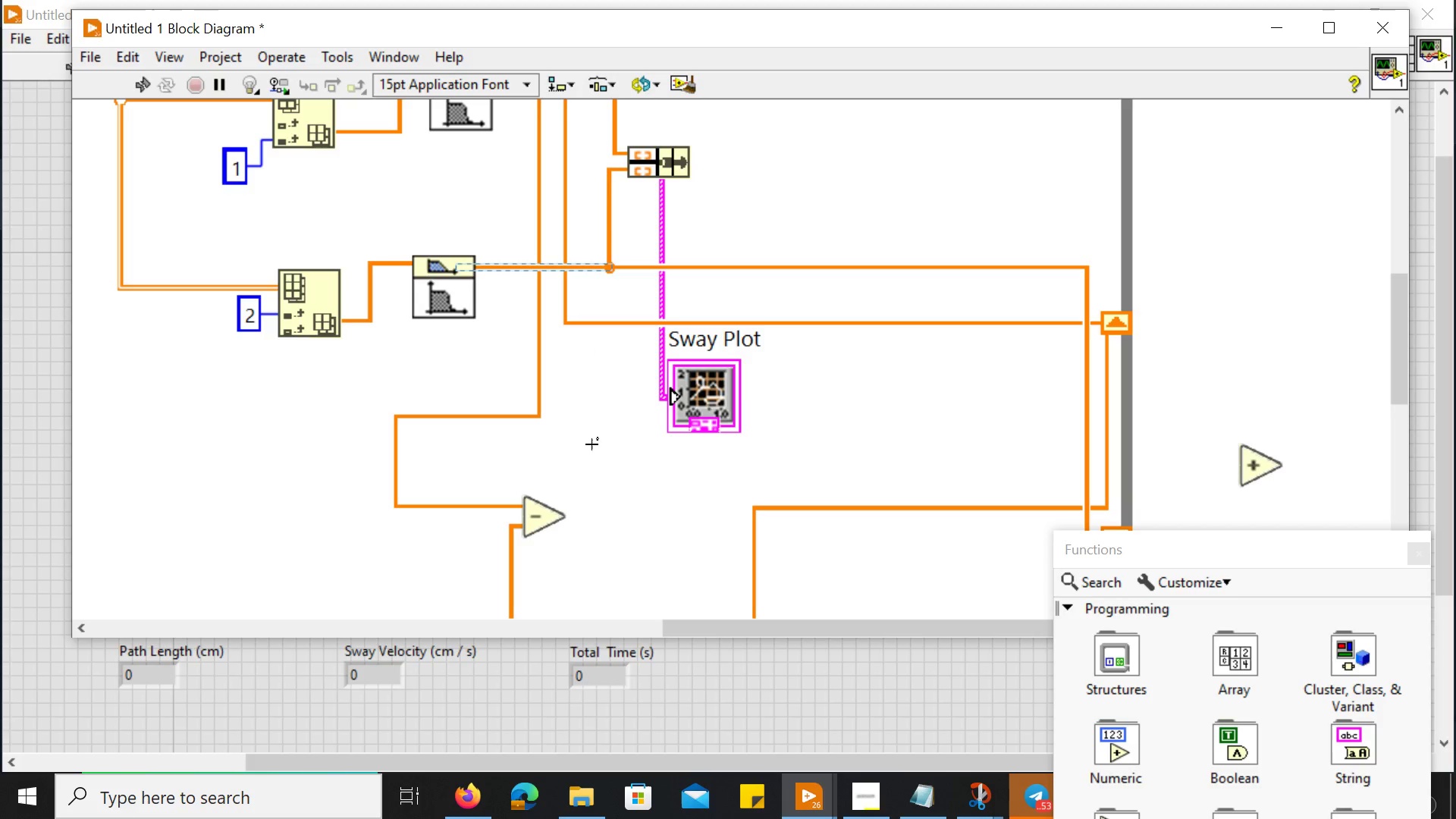 
left_click([592, 444])
 